 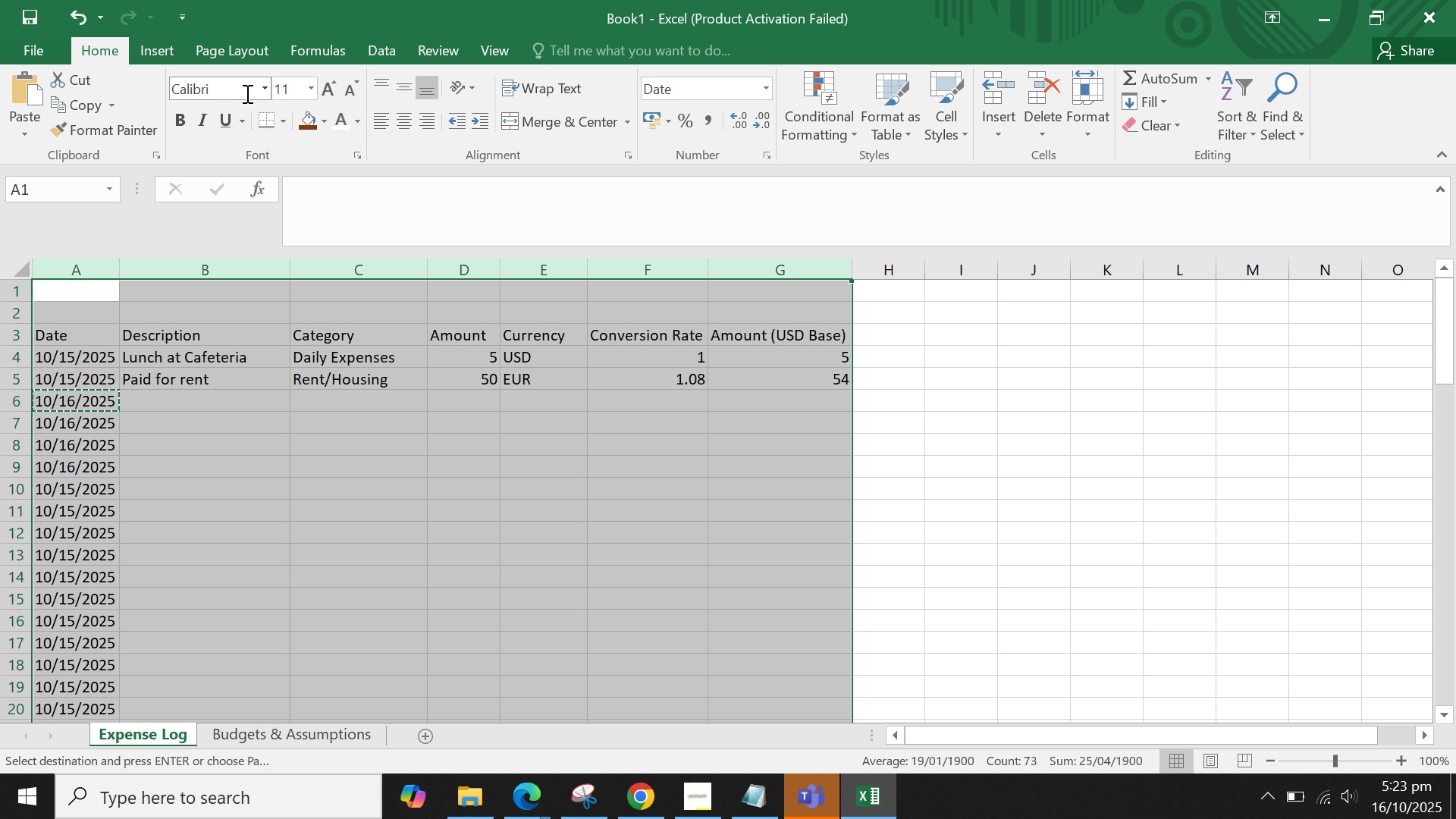 
left_click([235, 90])
 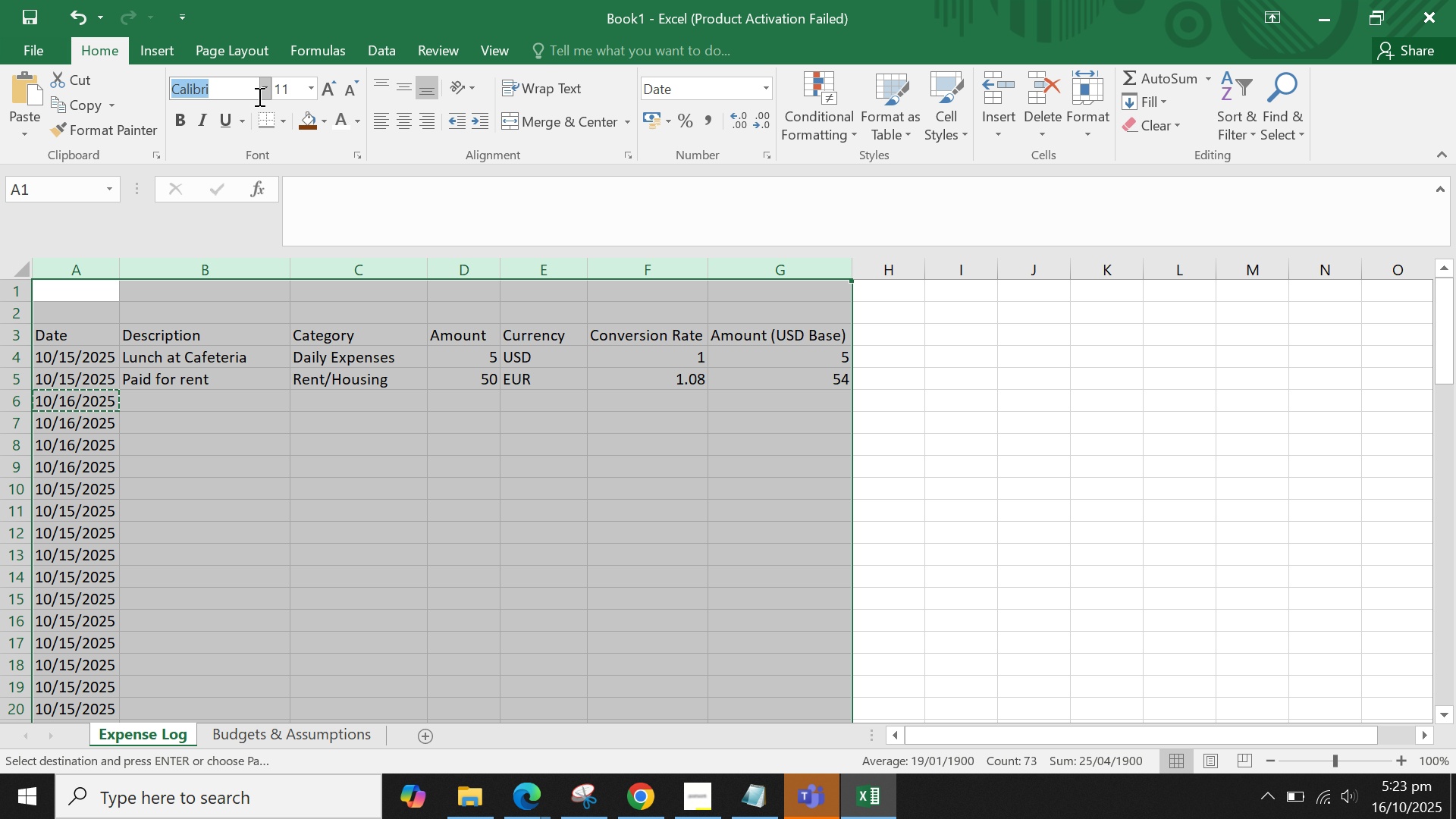 
type(taho)
 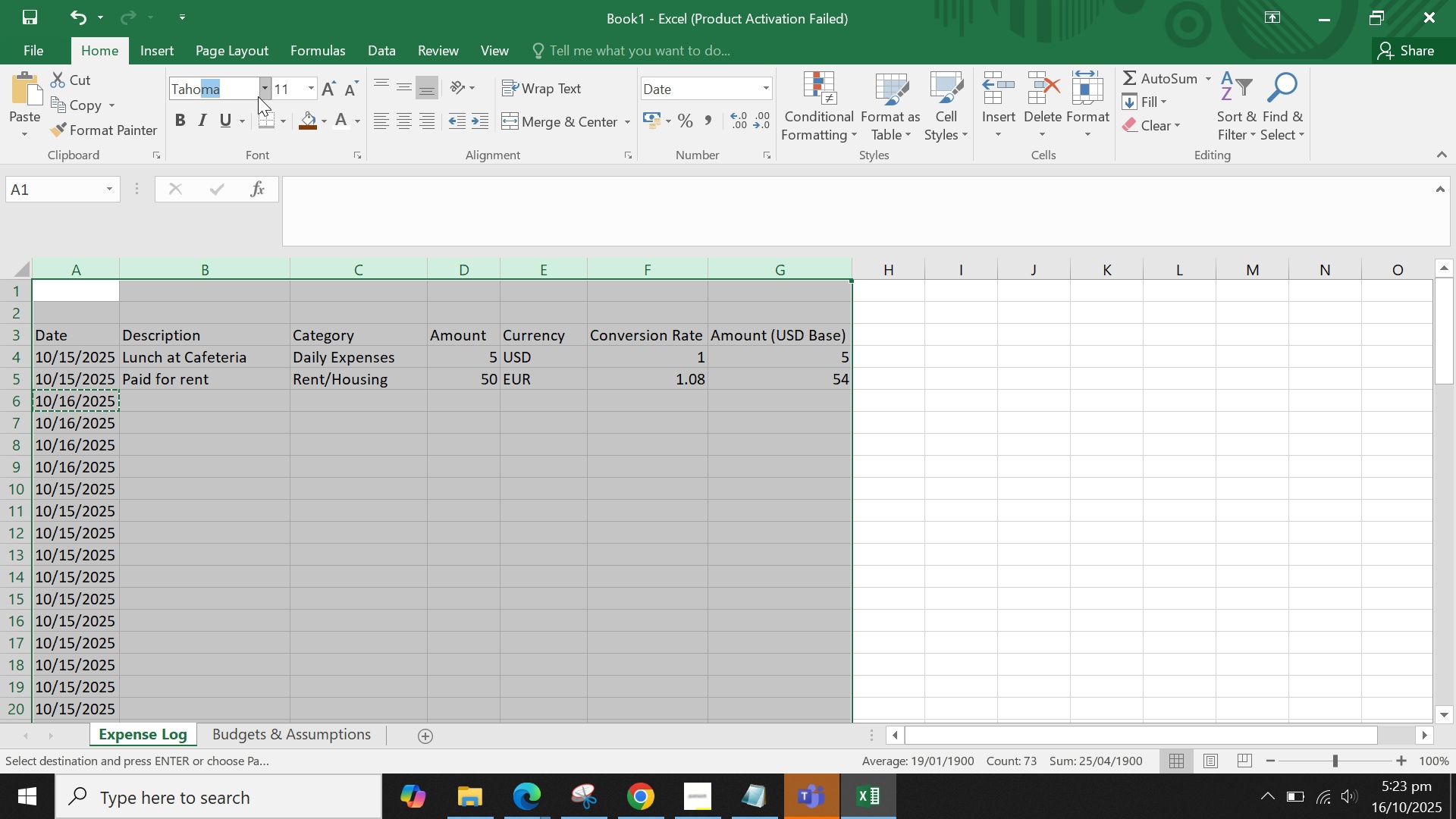 
key(Enter)
 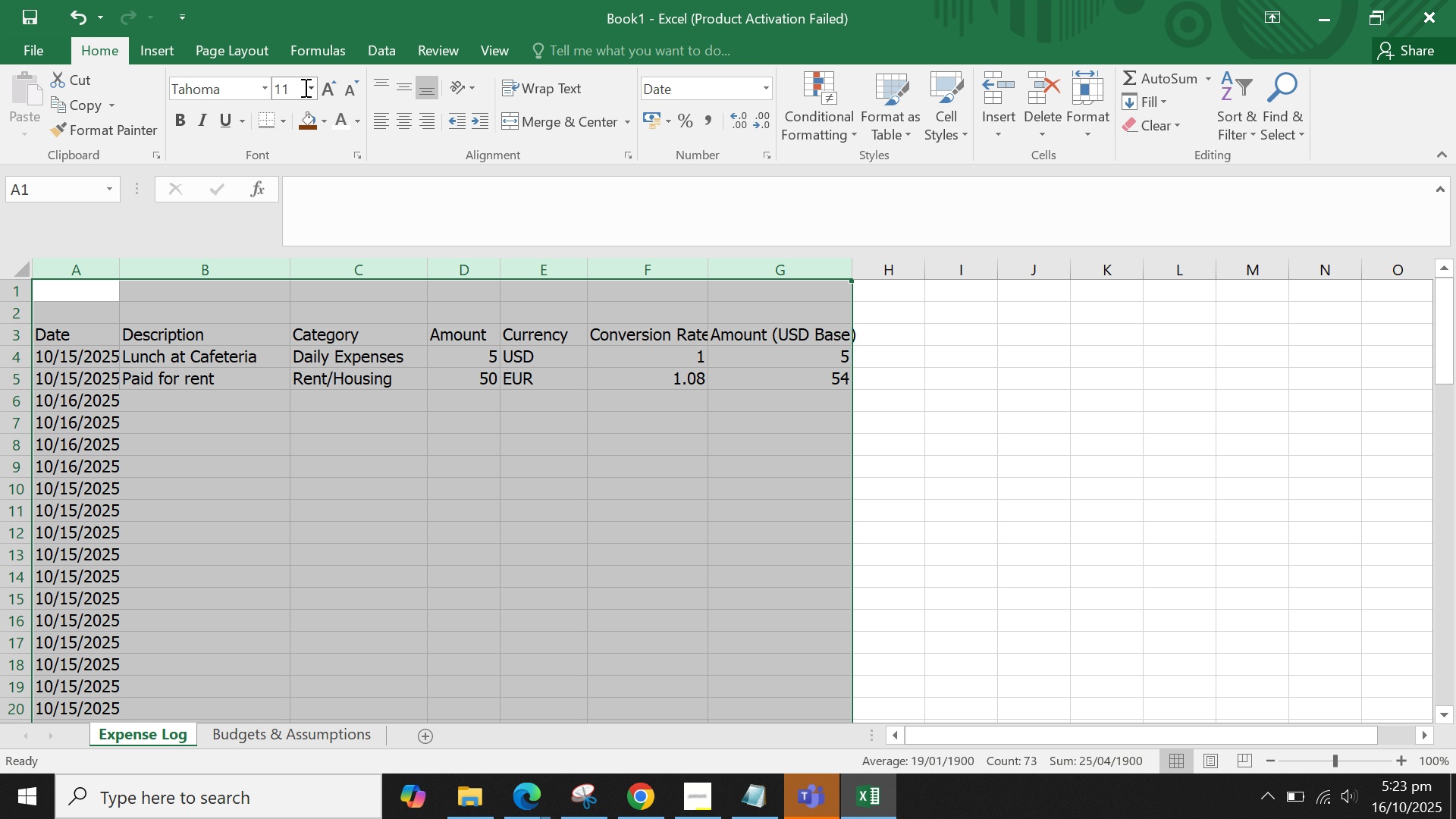 
left_click([310, 87])
 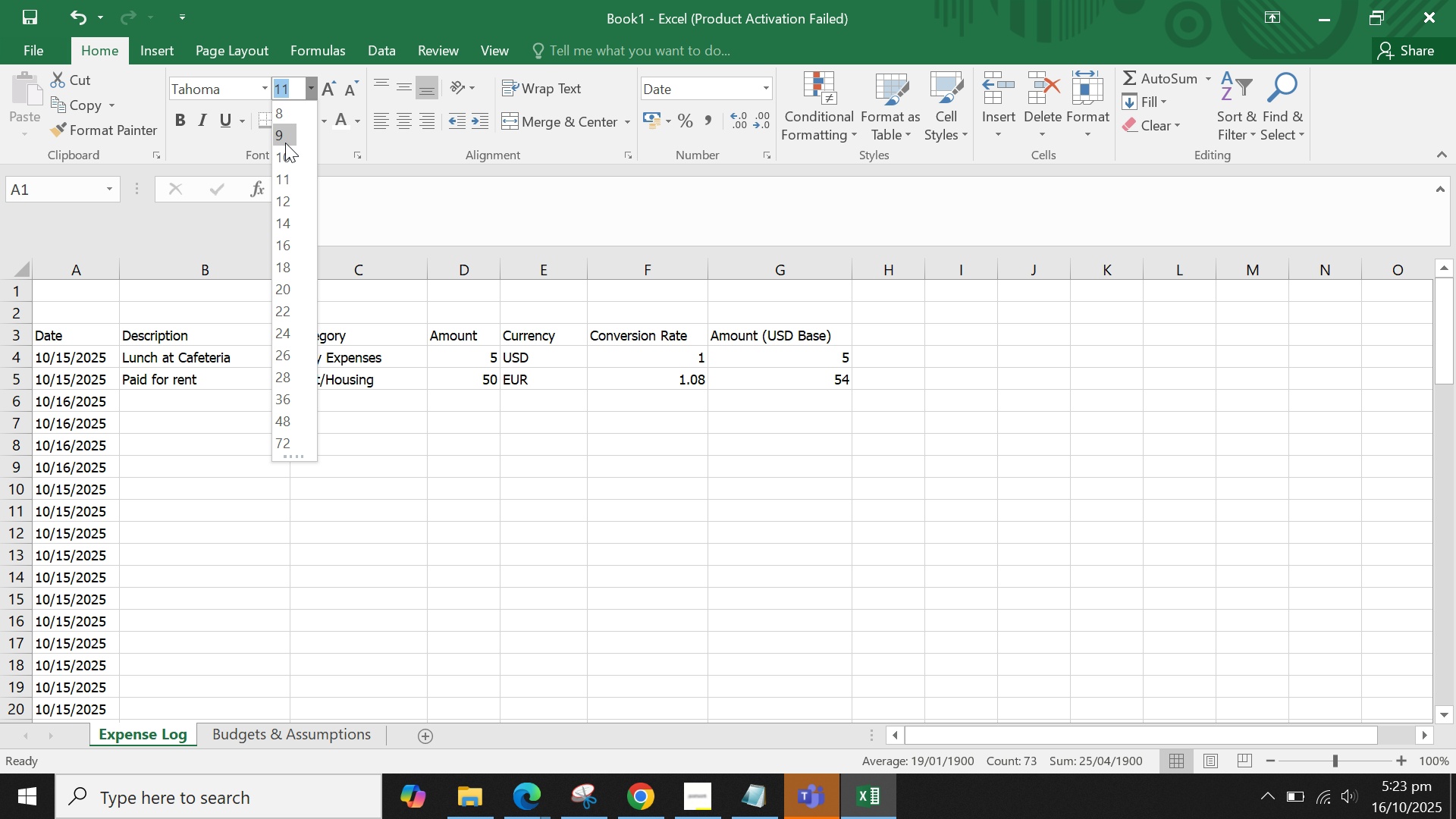 
left_click([285, 143])
 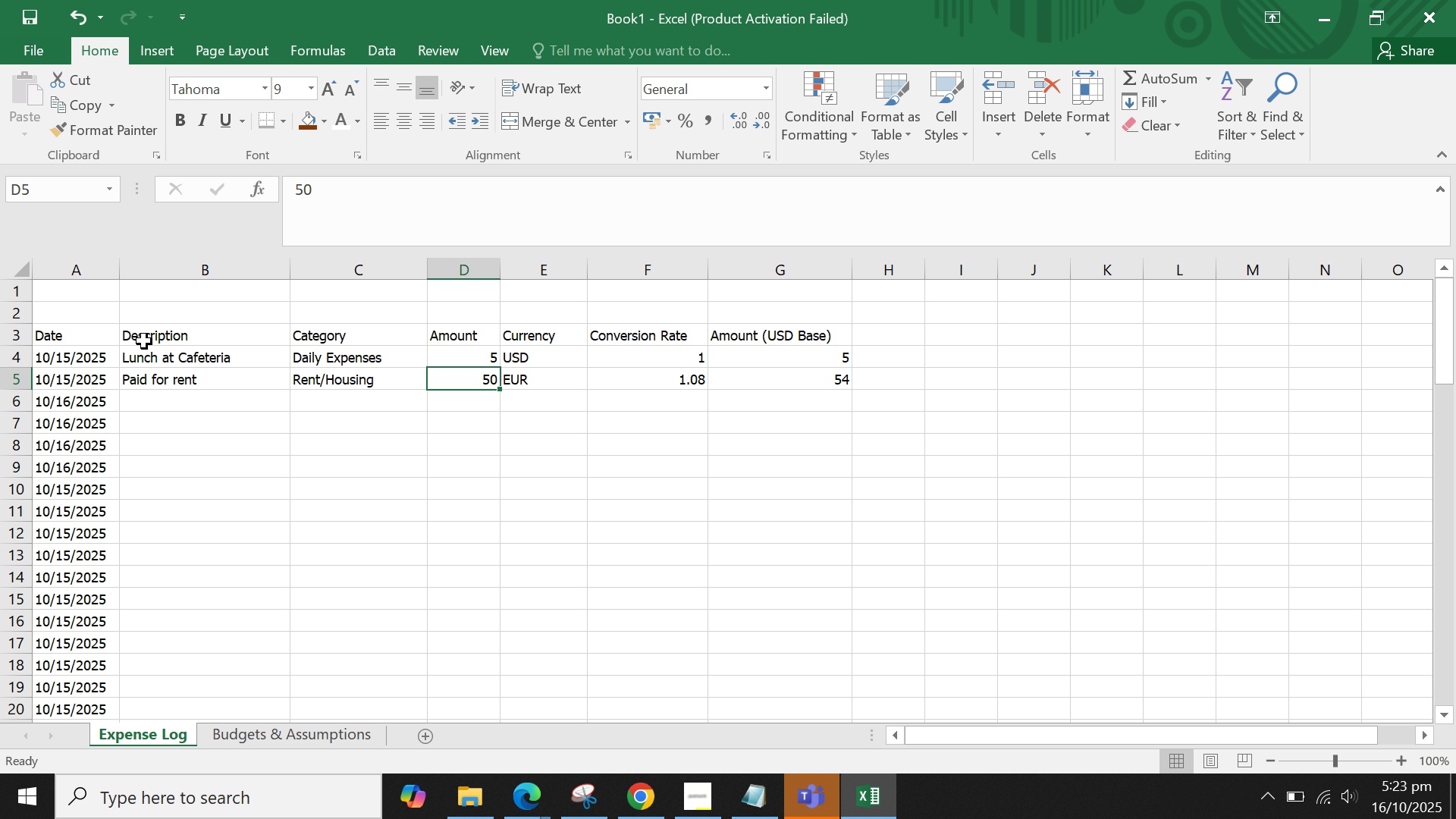 
left_click_drag(start_coordinate=[76, 338], to_coordinate=[787, 339])
 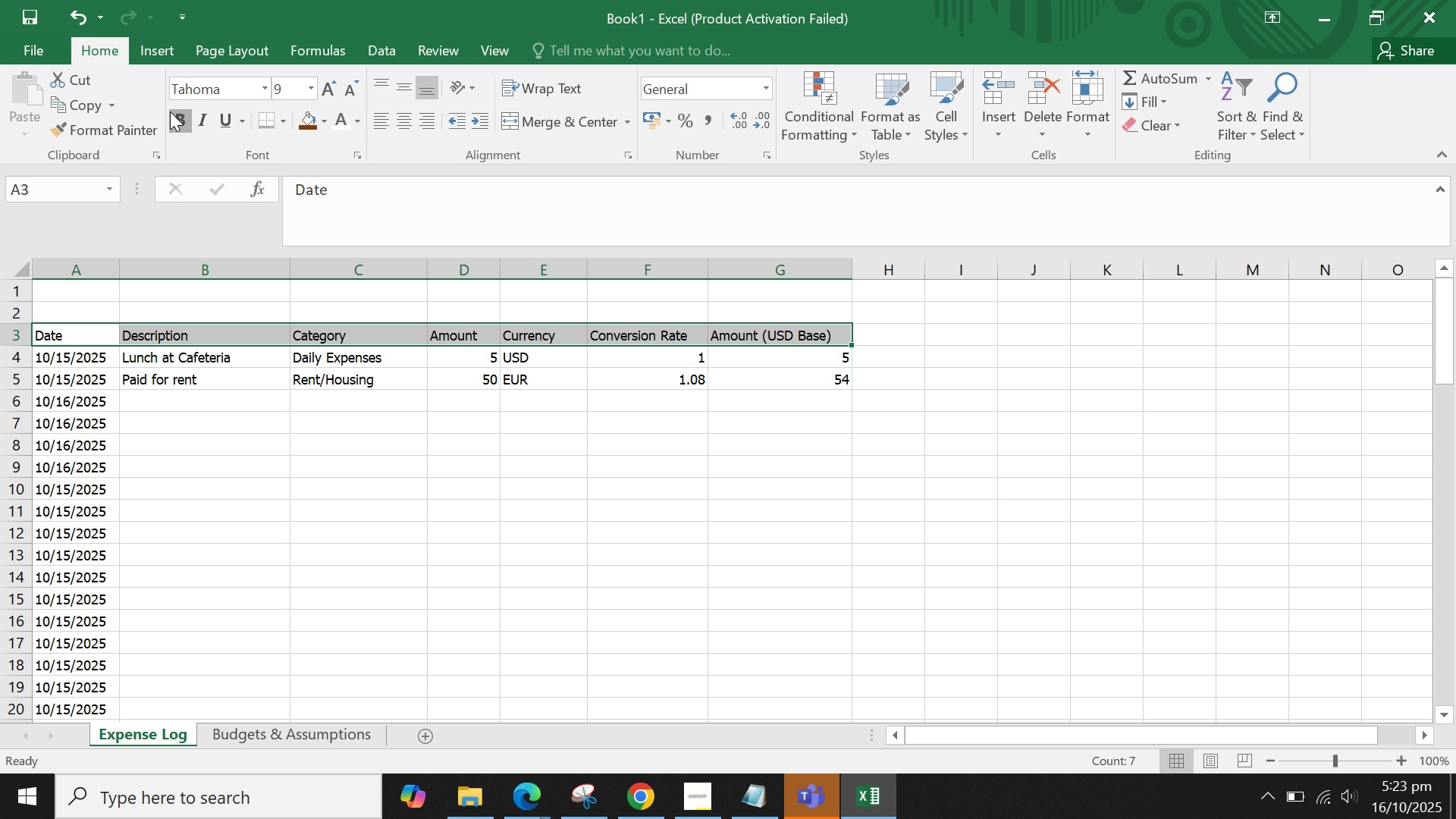 
left_click([170, 111])
 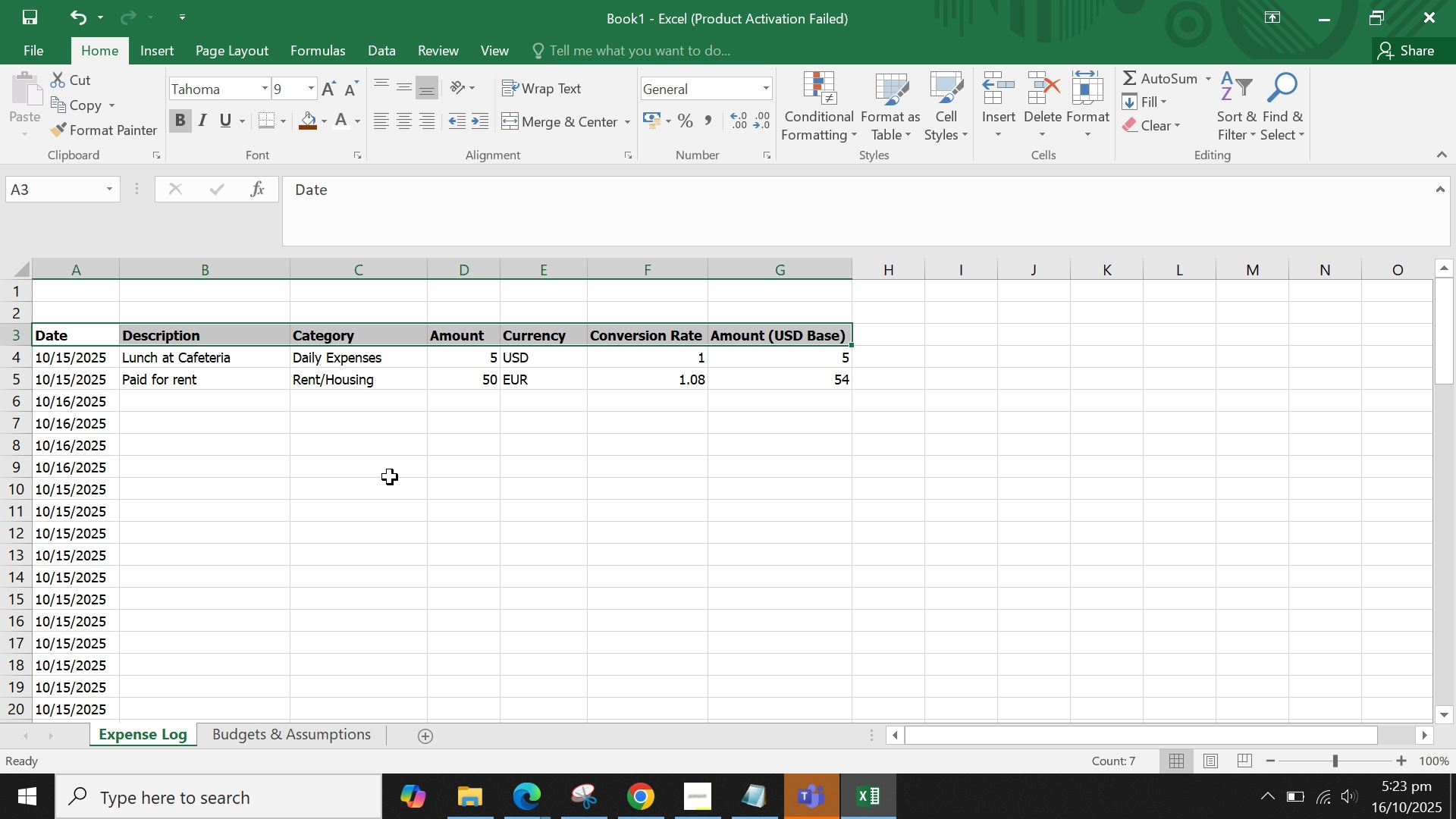 
left_click_drag(start_coordinate=[394, 481], to_coordinate=[397, 480])
 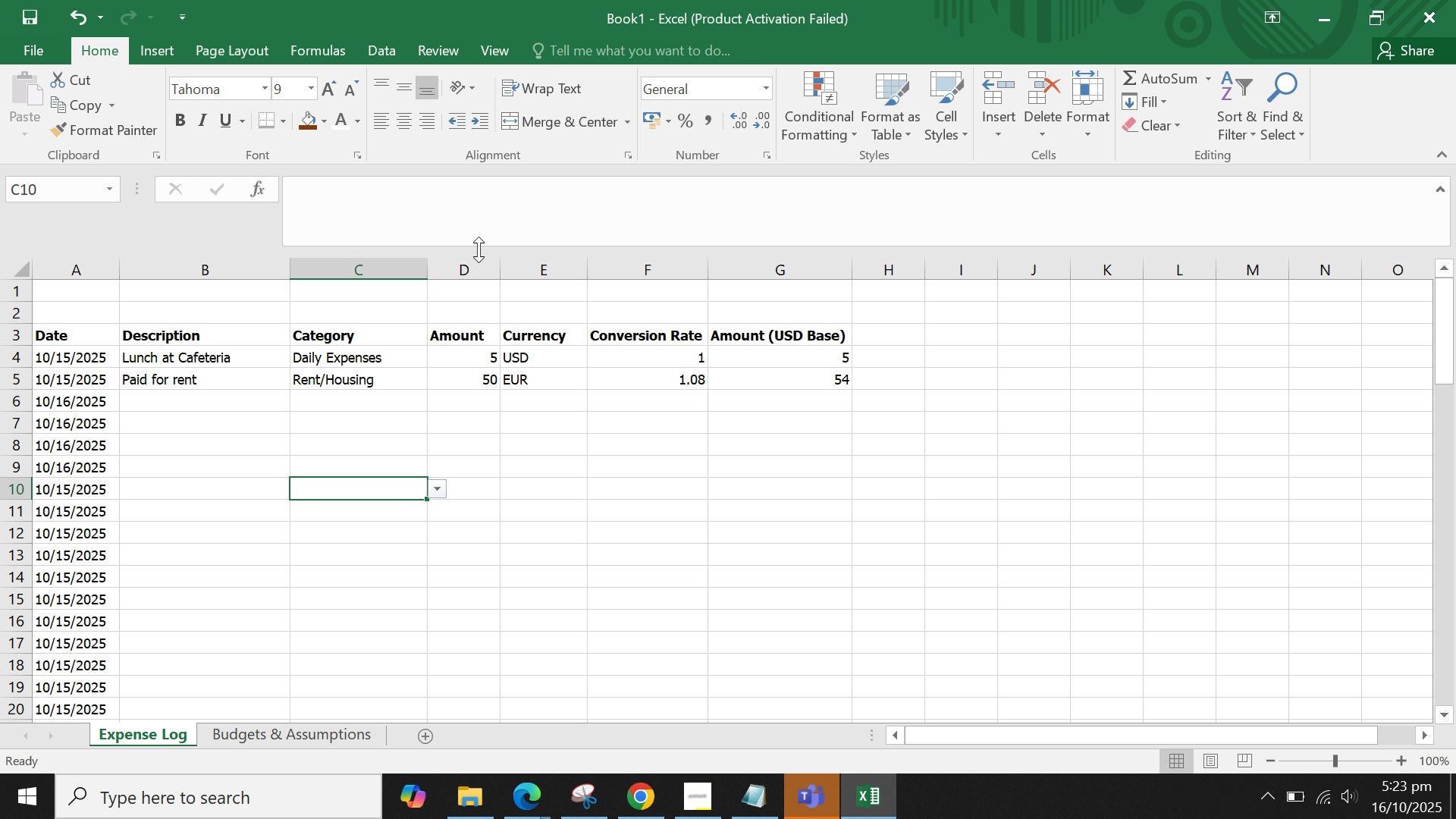 
left_click([479, 249])
 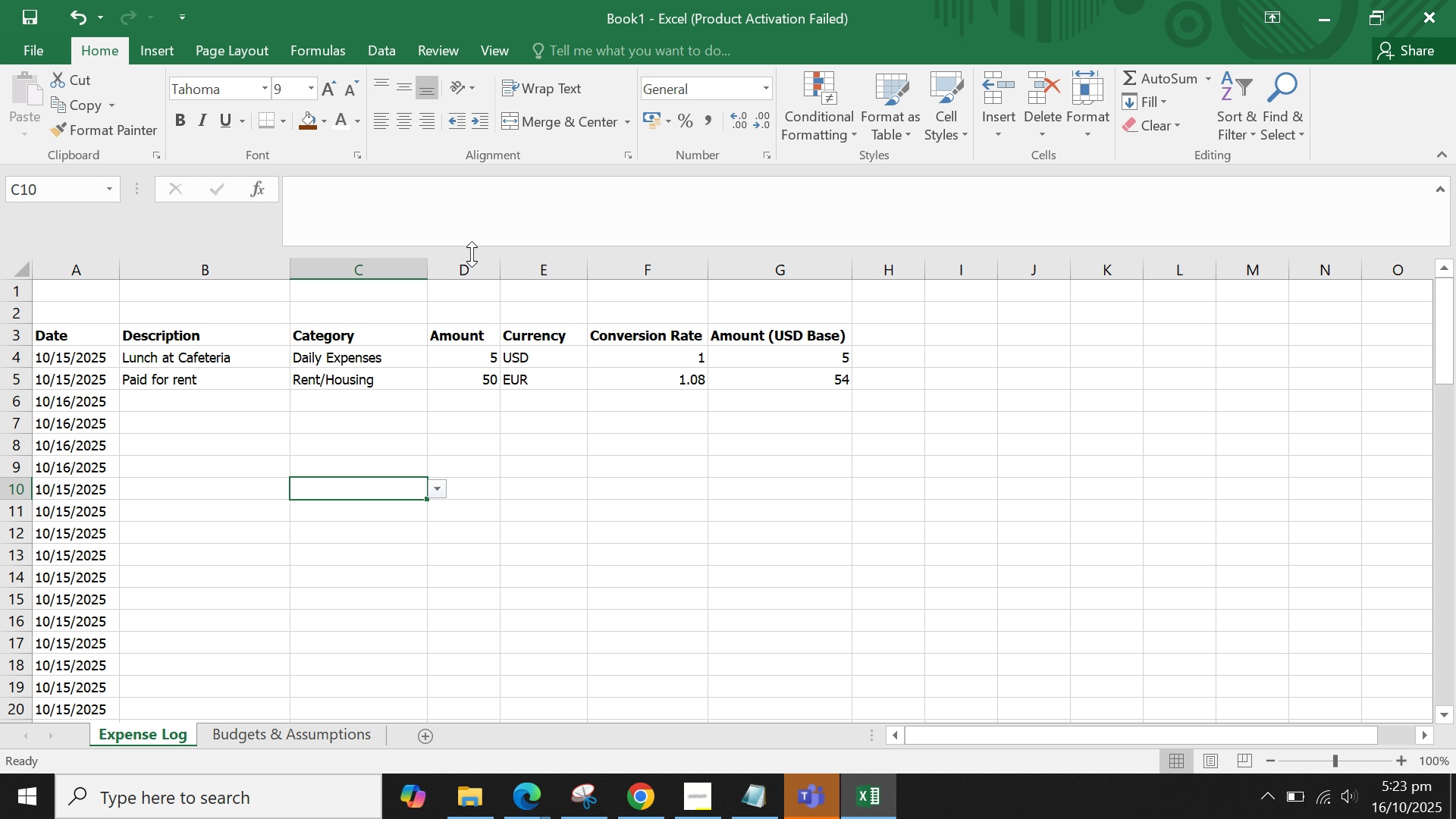 
left_click([471, 254])
 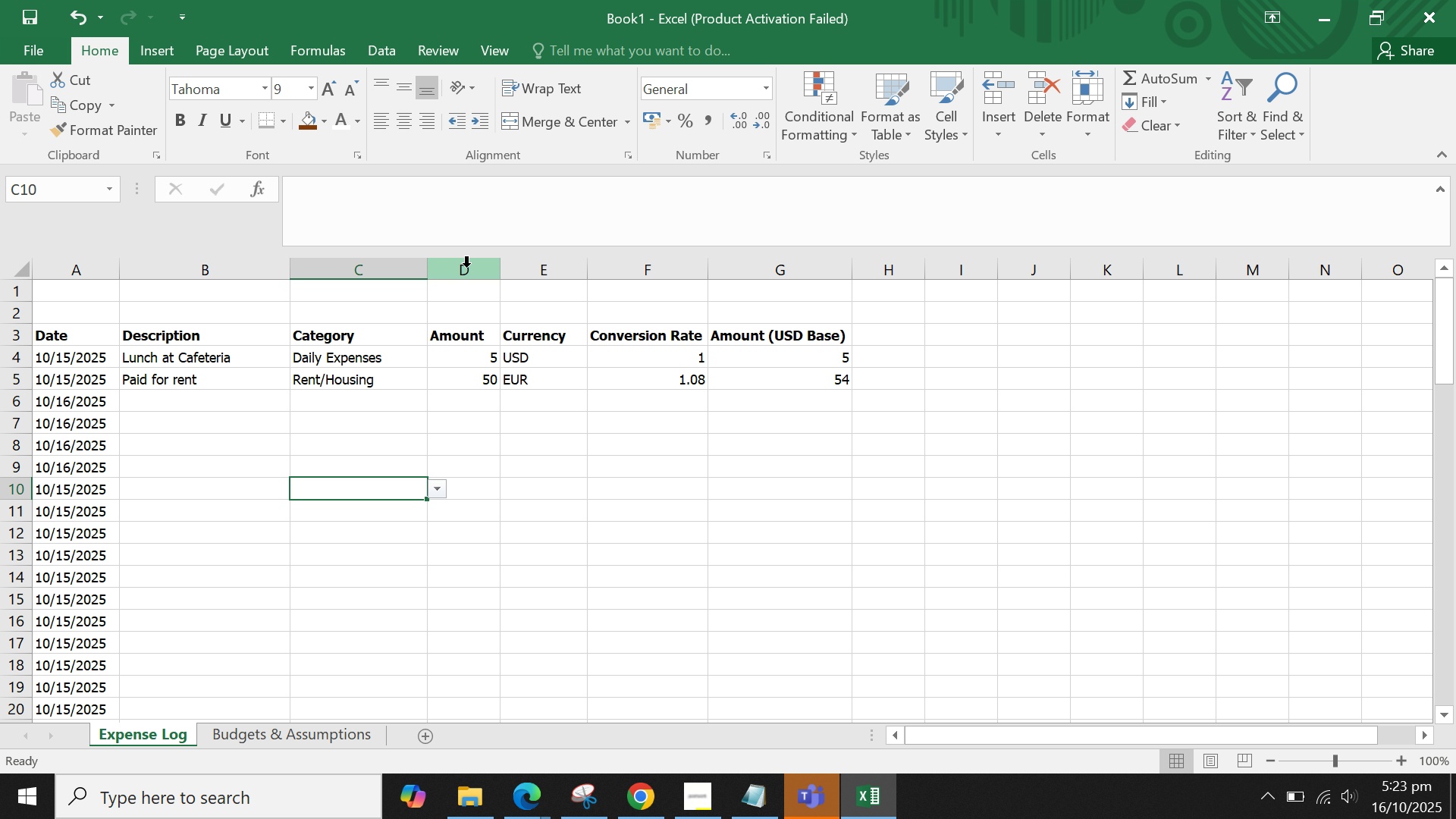 
left_click([466, 267])
 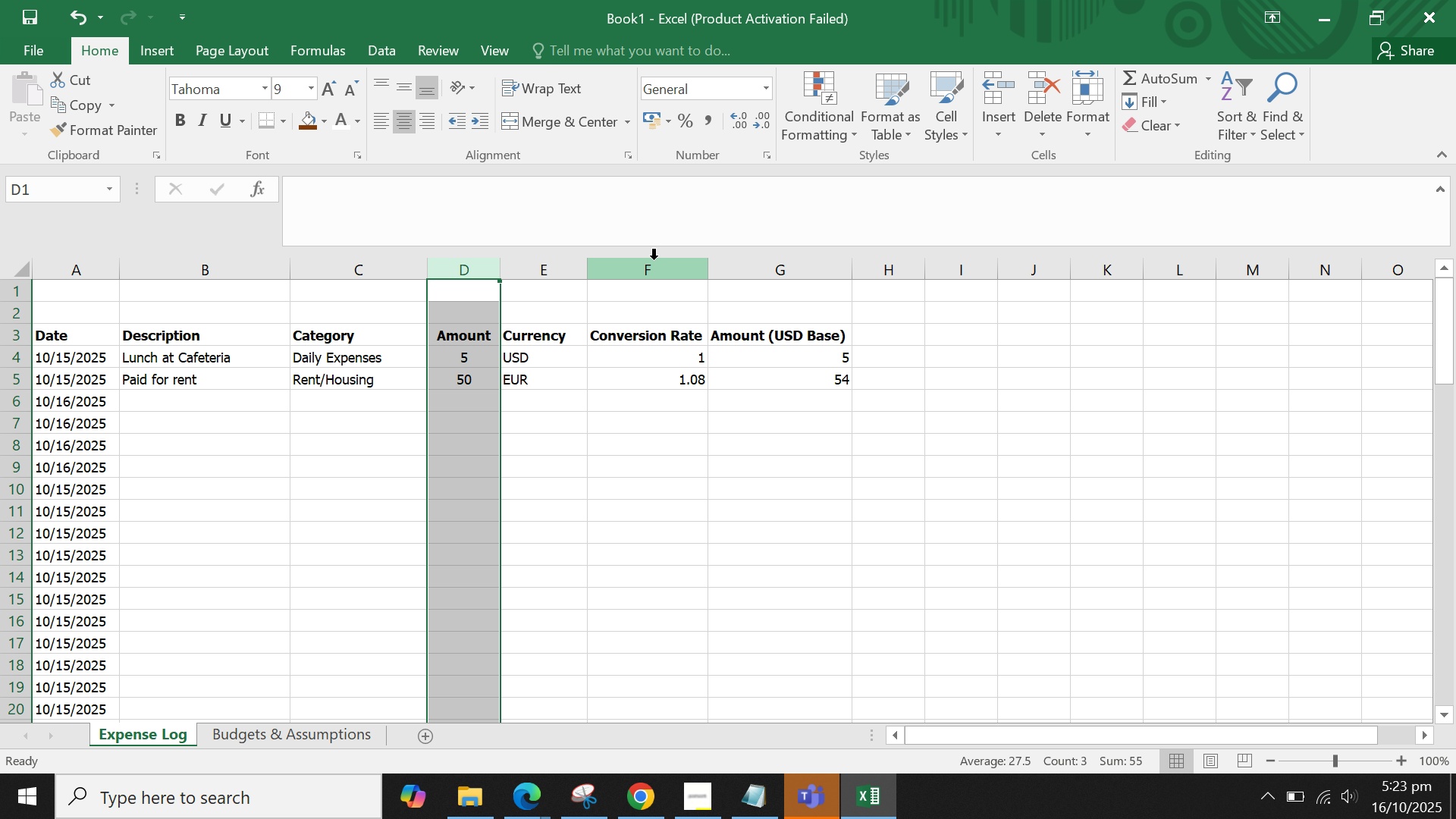 
left_click_drag(start_coordinate=[657, 262], to_coordinate=[782, 273])
 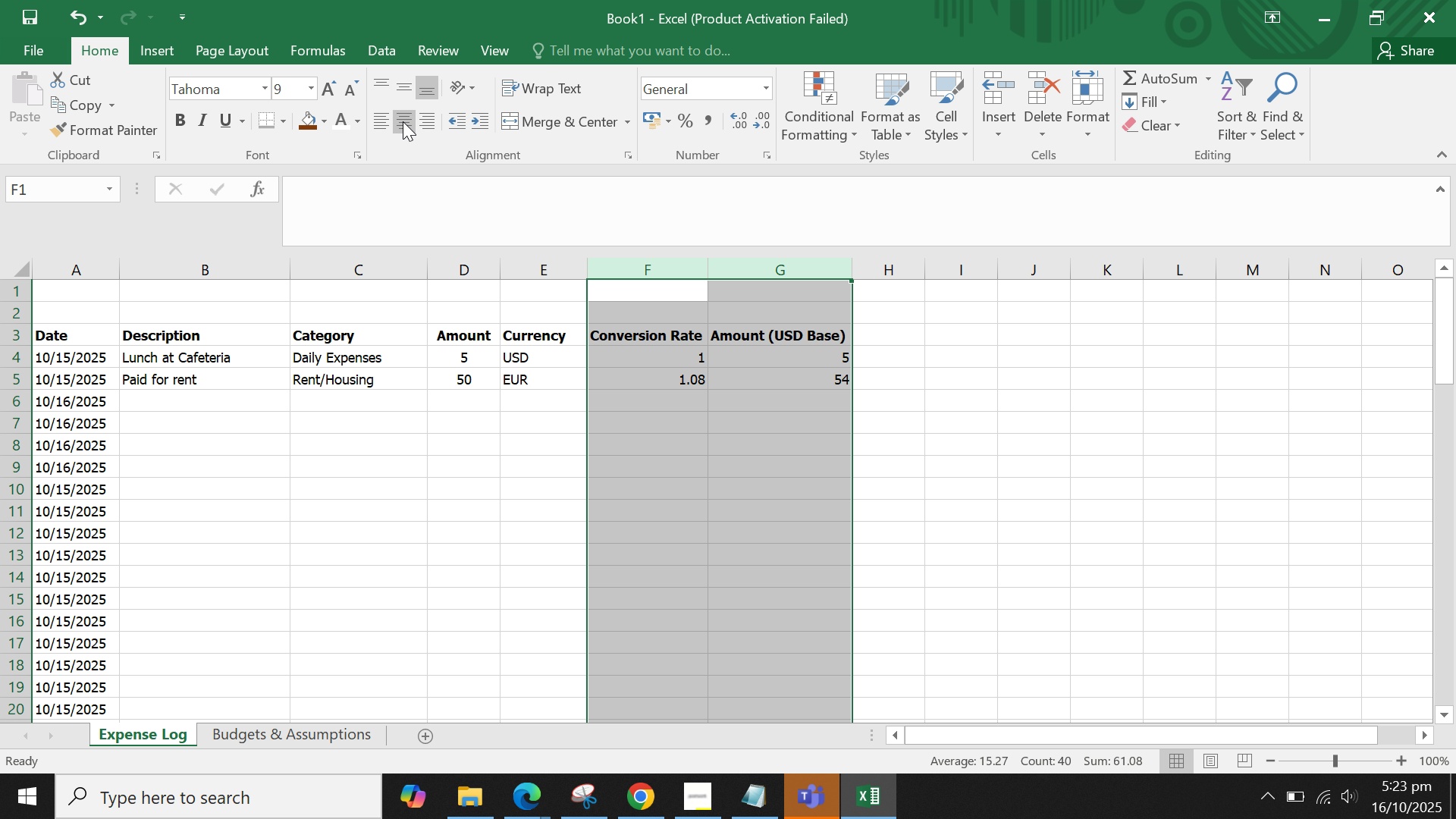 
left_click([403, 121])
 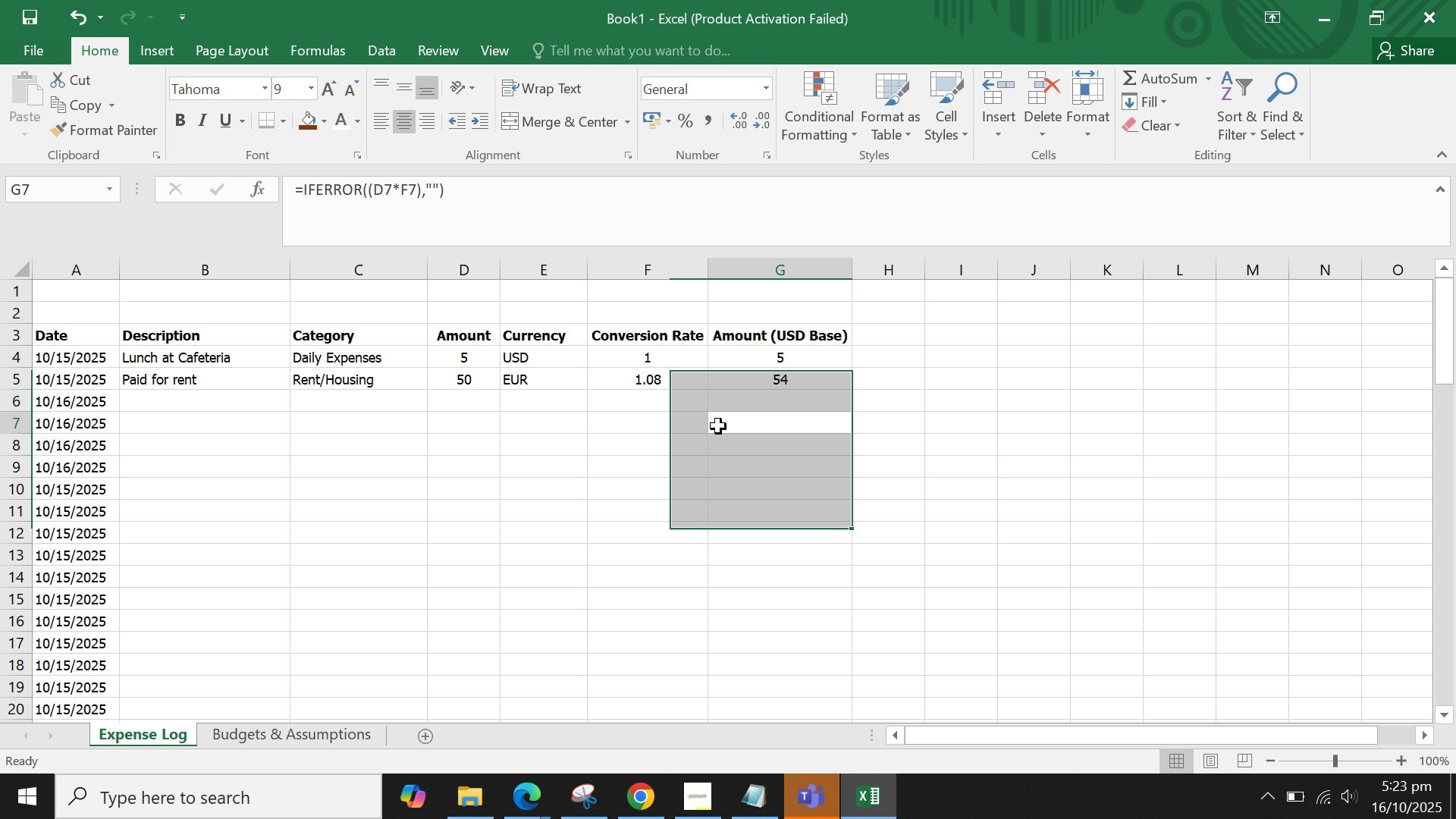 
left_click_drag(start_coordinate=[716, 453], to_coordinate=[720, 454])
 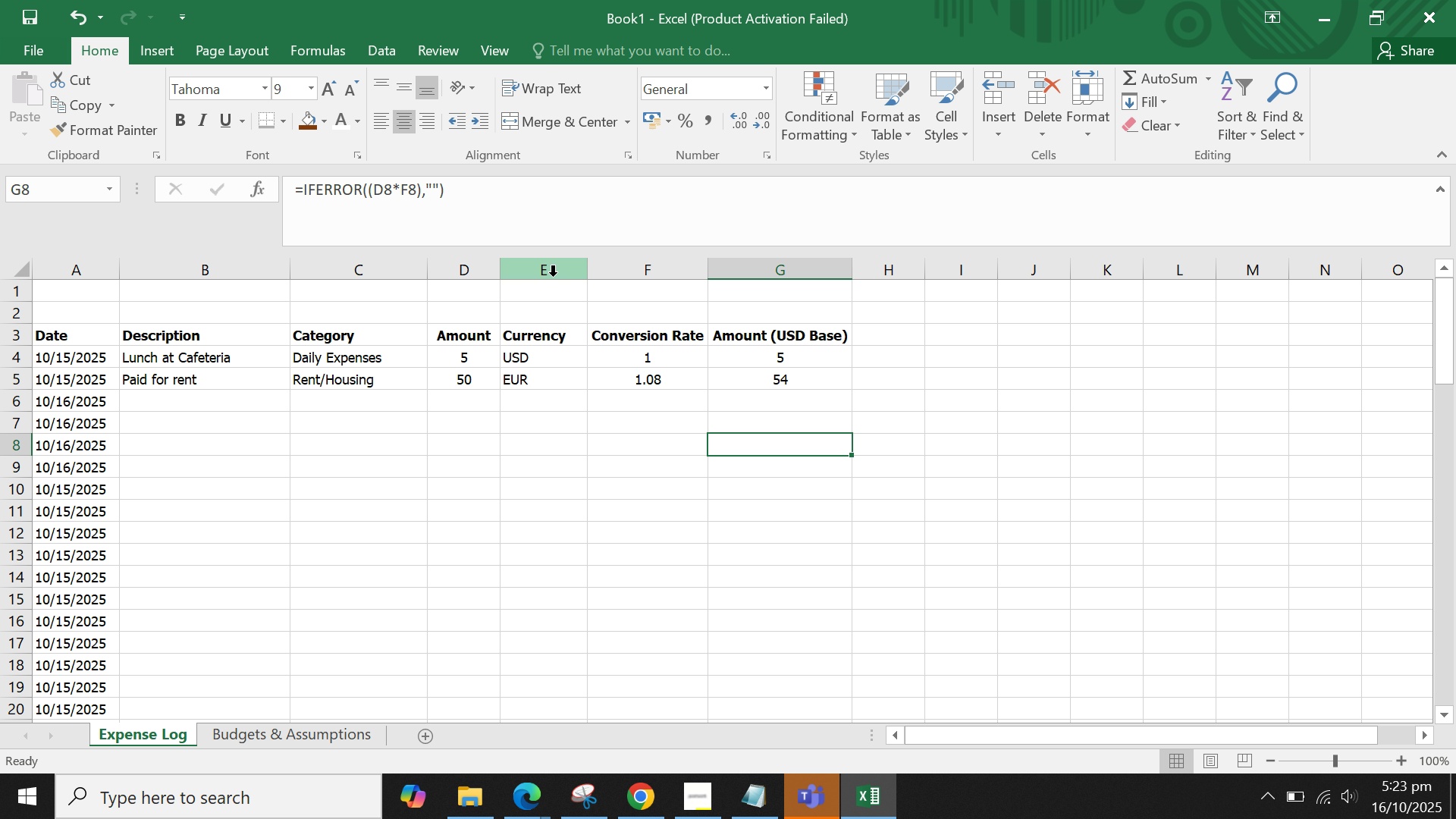 
left_click([551, 271])
 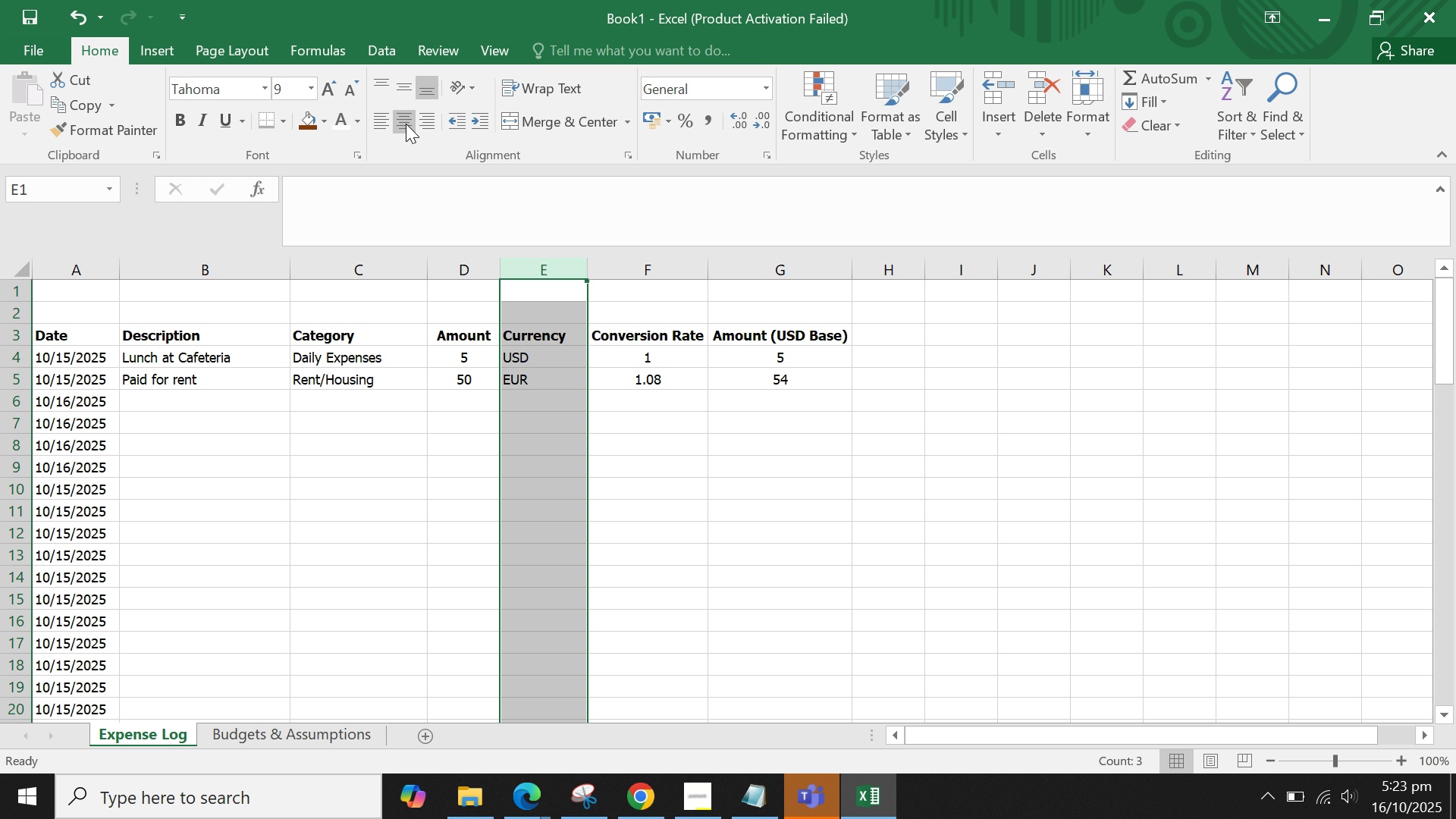 
left_click([407, 124])
 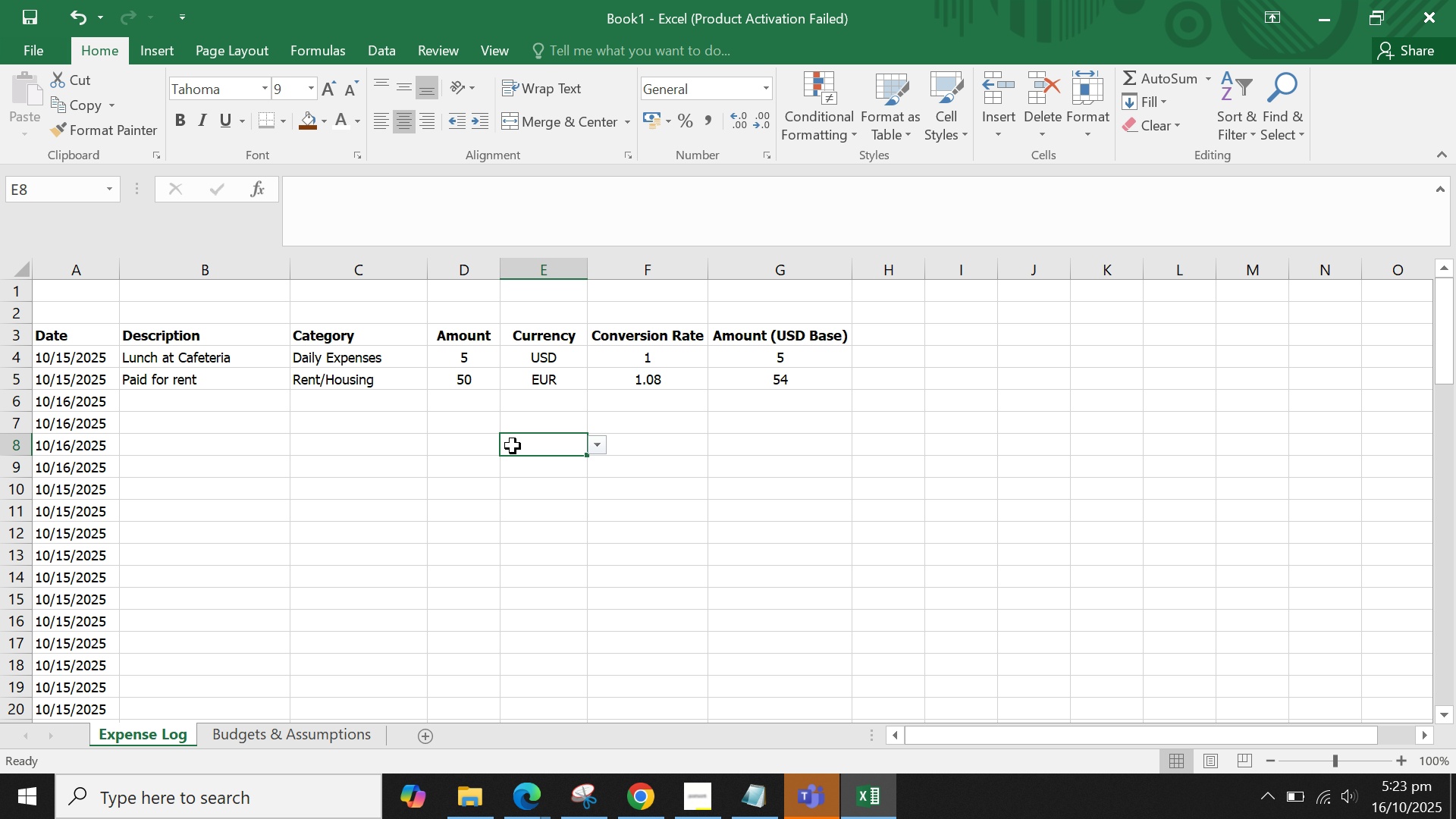 
triple_click([395, 428])
 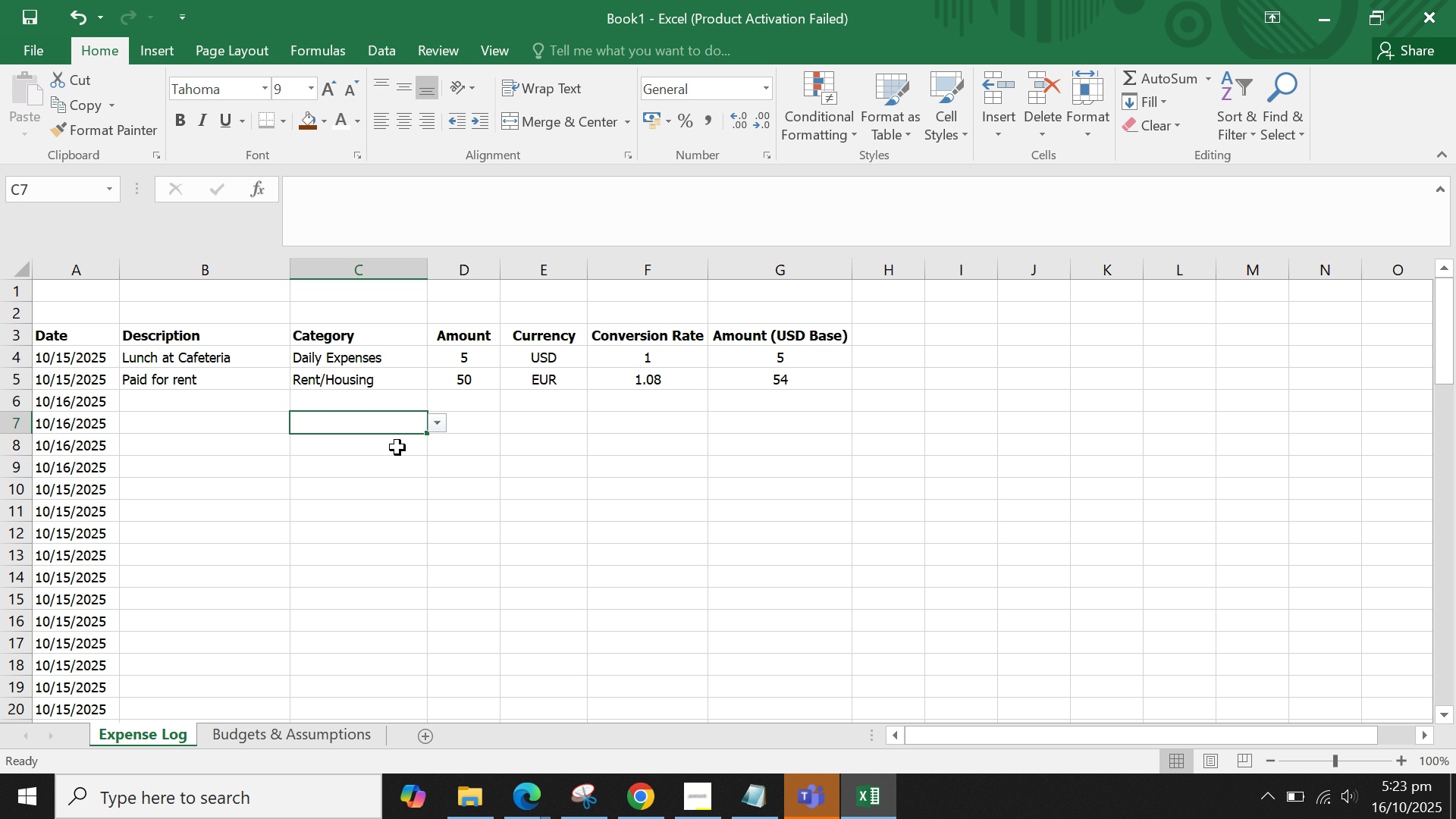 
scroll: coordinate [398, 447], scroll_direction: down, amount: 2.0
 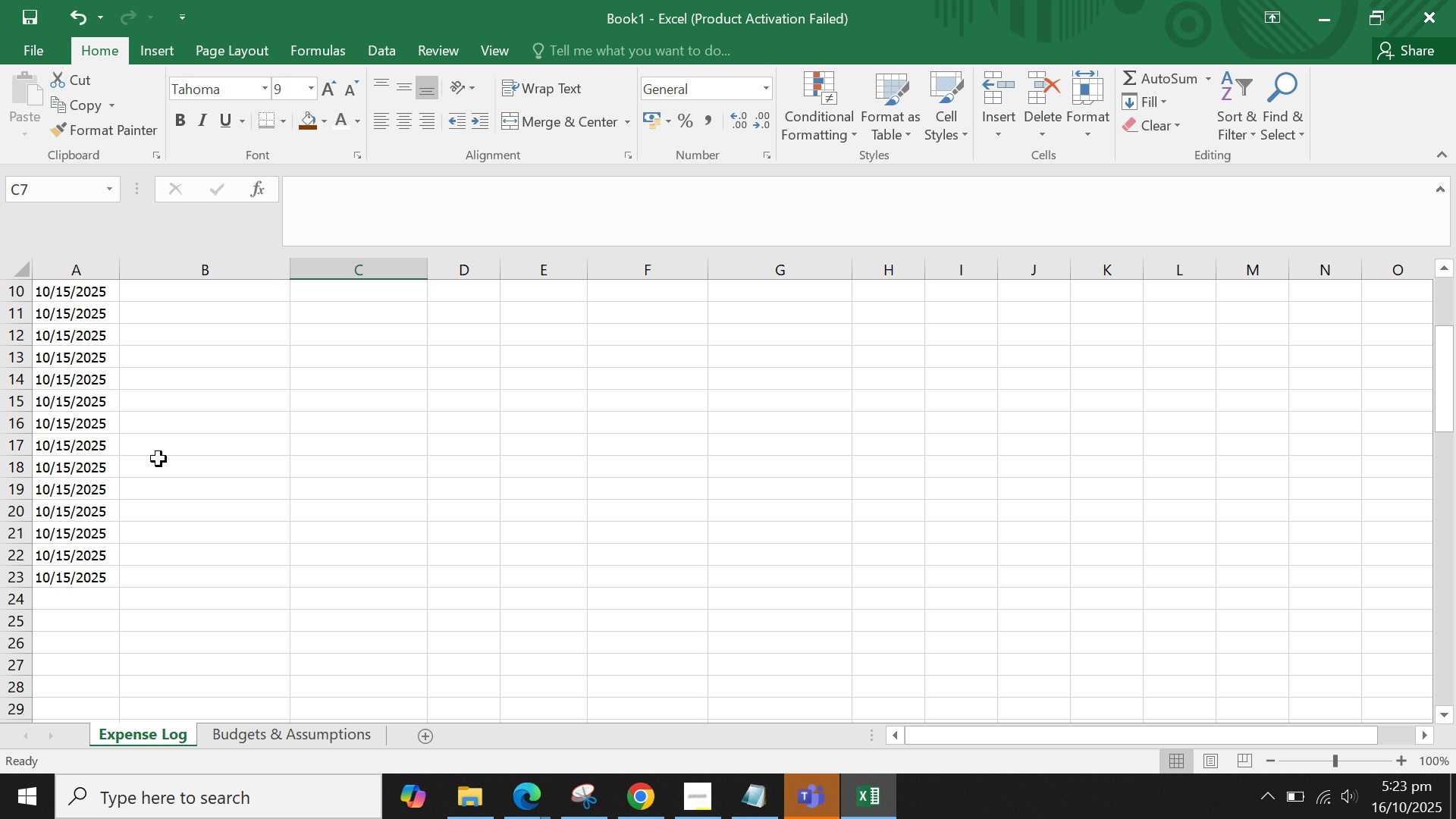 
scroll: coordinate [296, 435], scroll_direction: up, amount: 4.0
 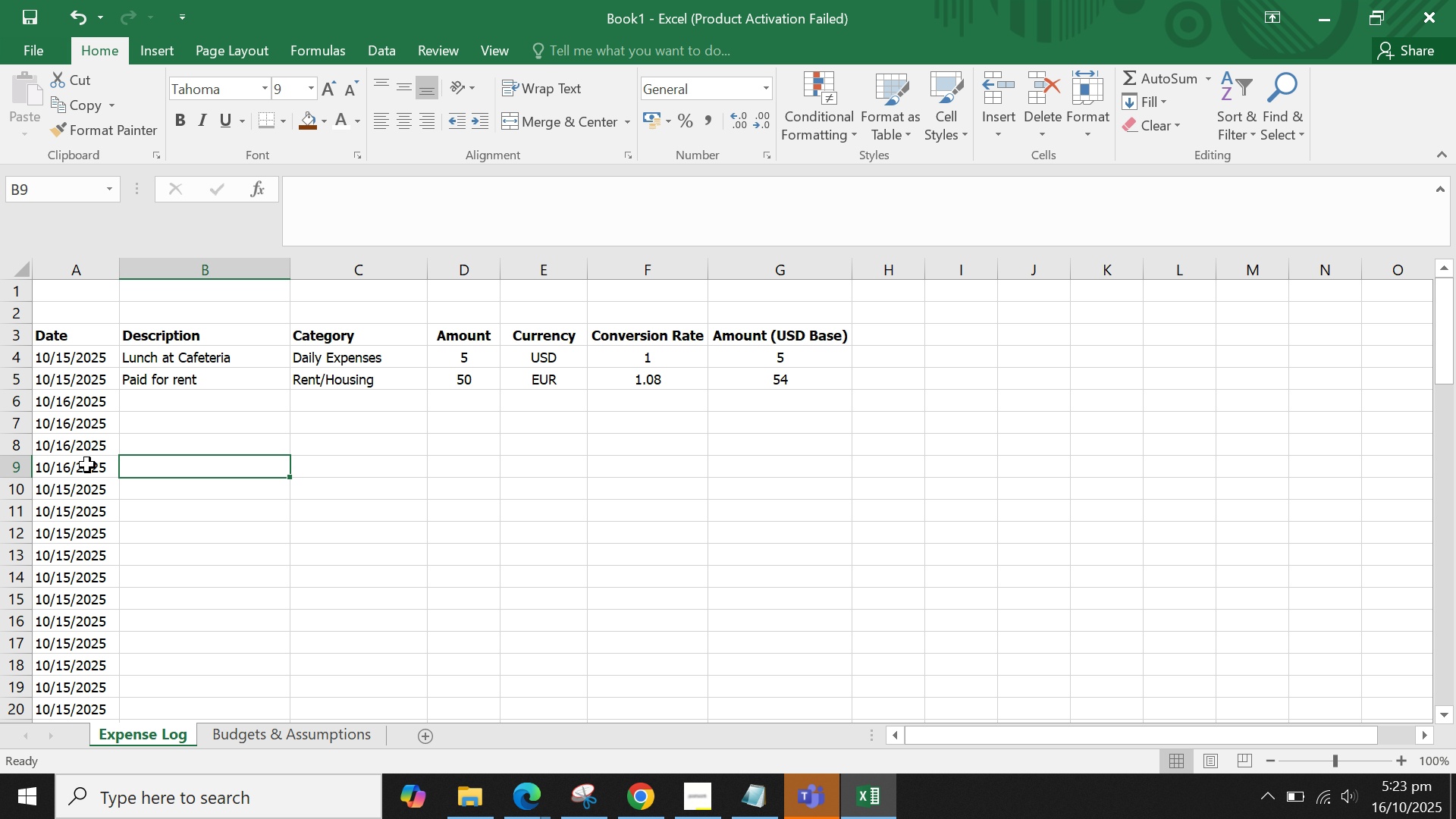 
double_click([87, 465])
 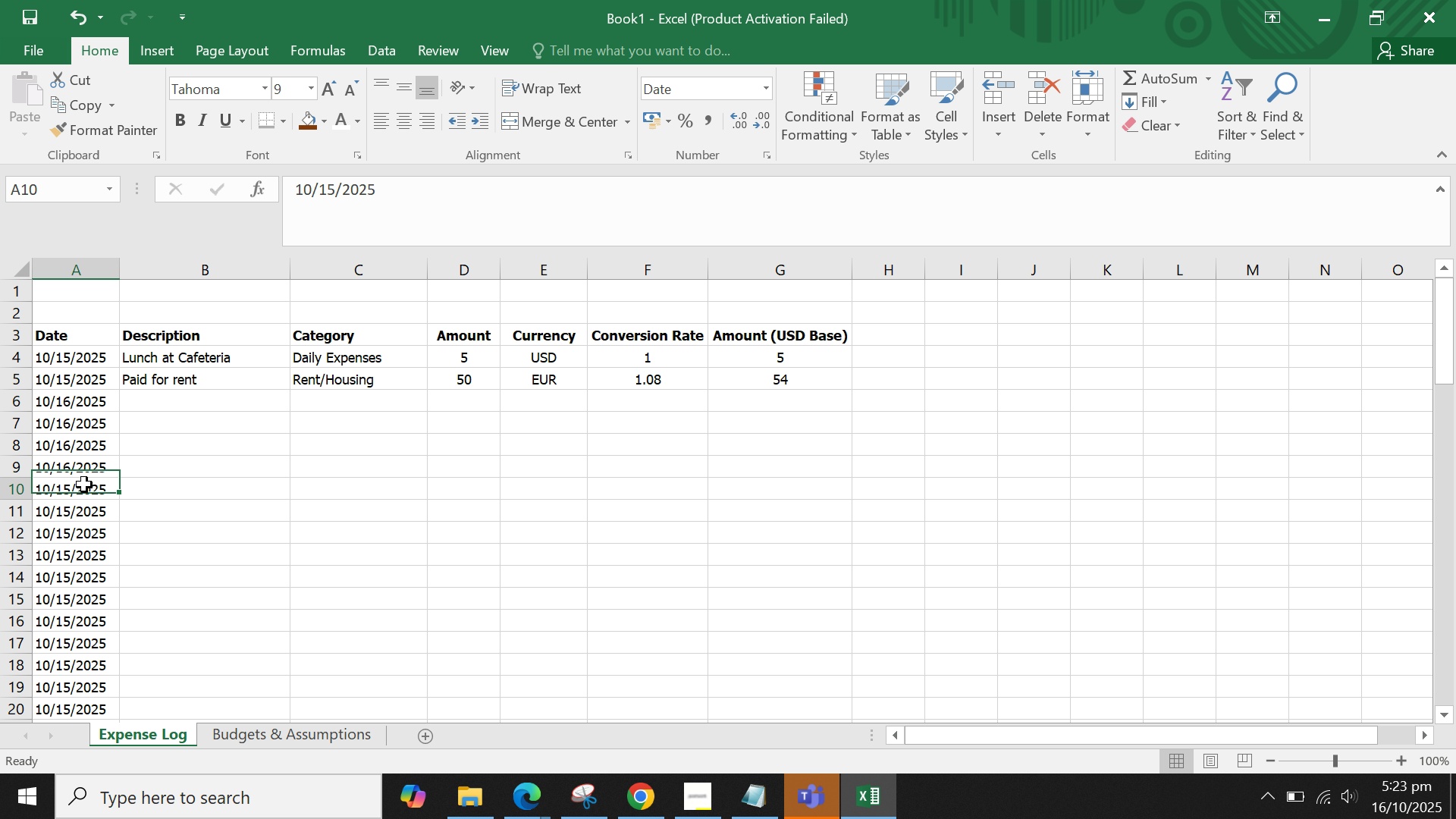 
left_click([84, 485])
 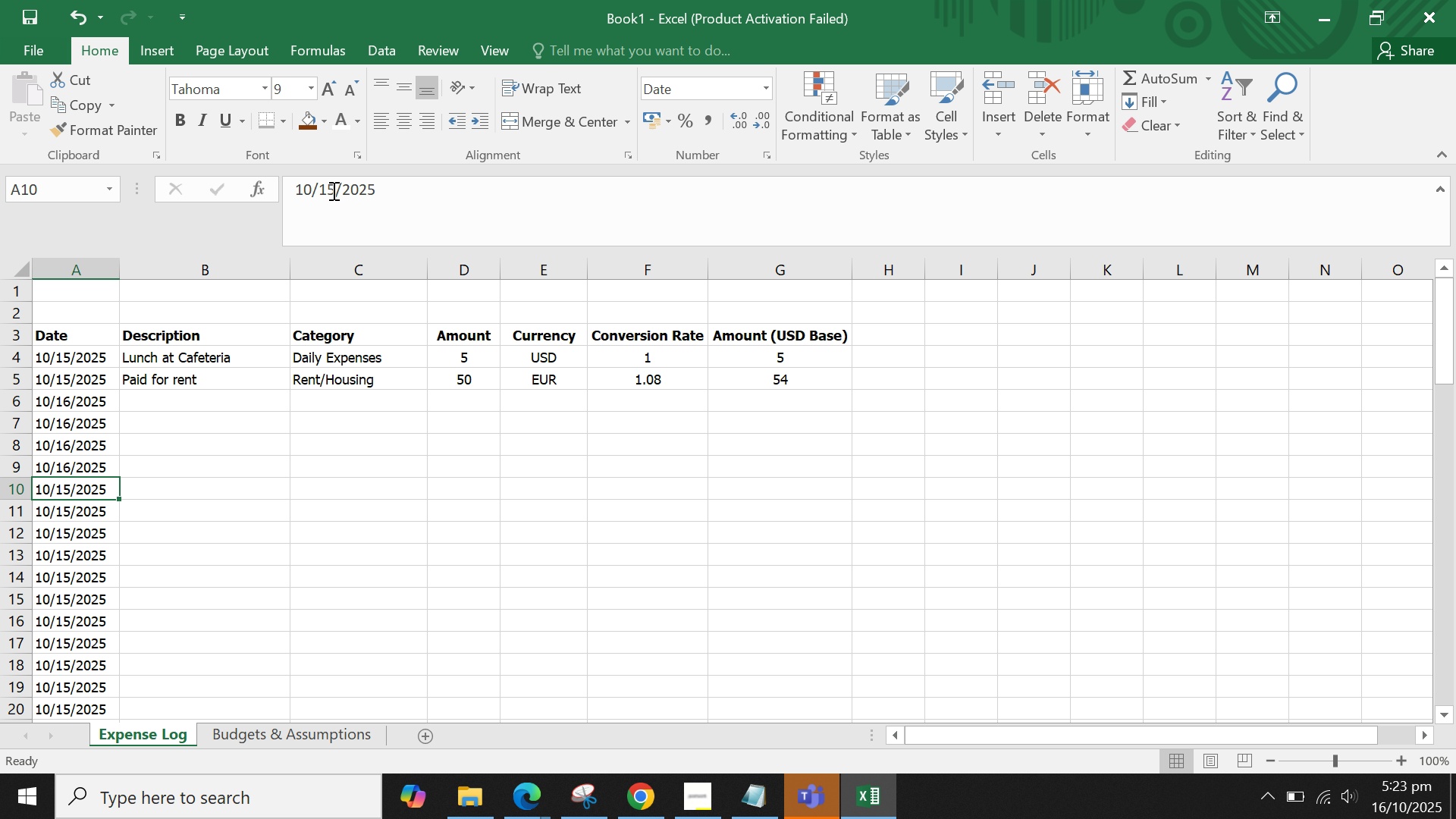 
left_click([333, 190])
 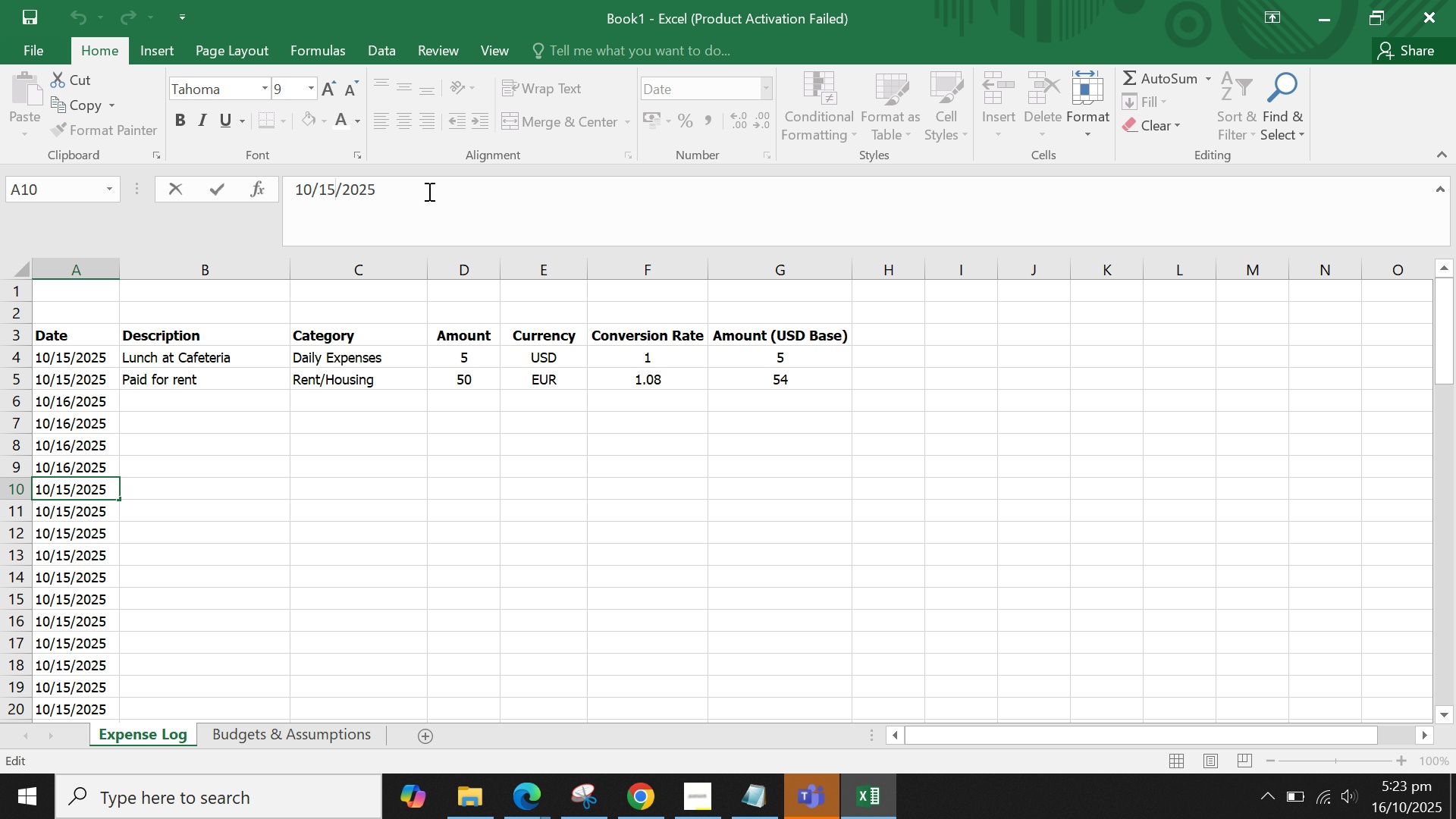 
key(Backspace)
 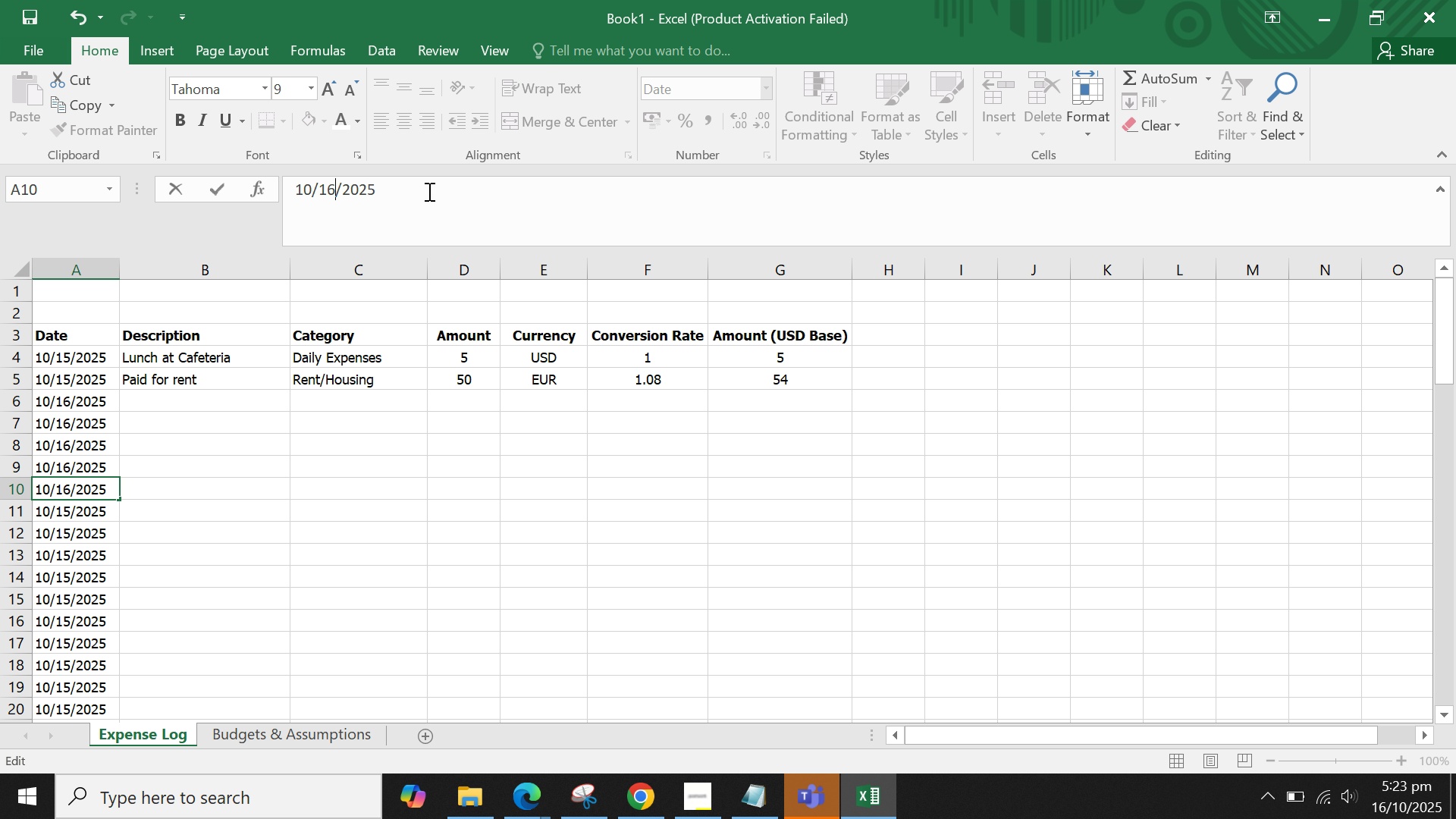 
key(6)
 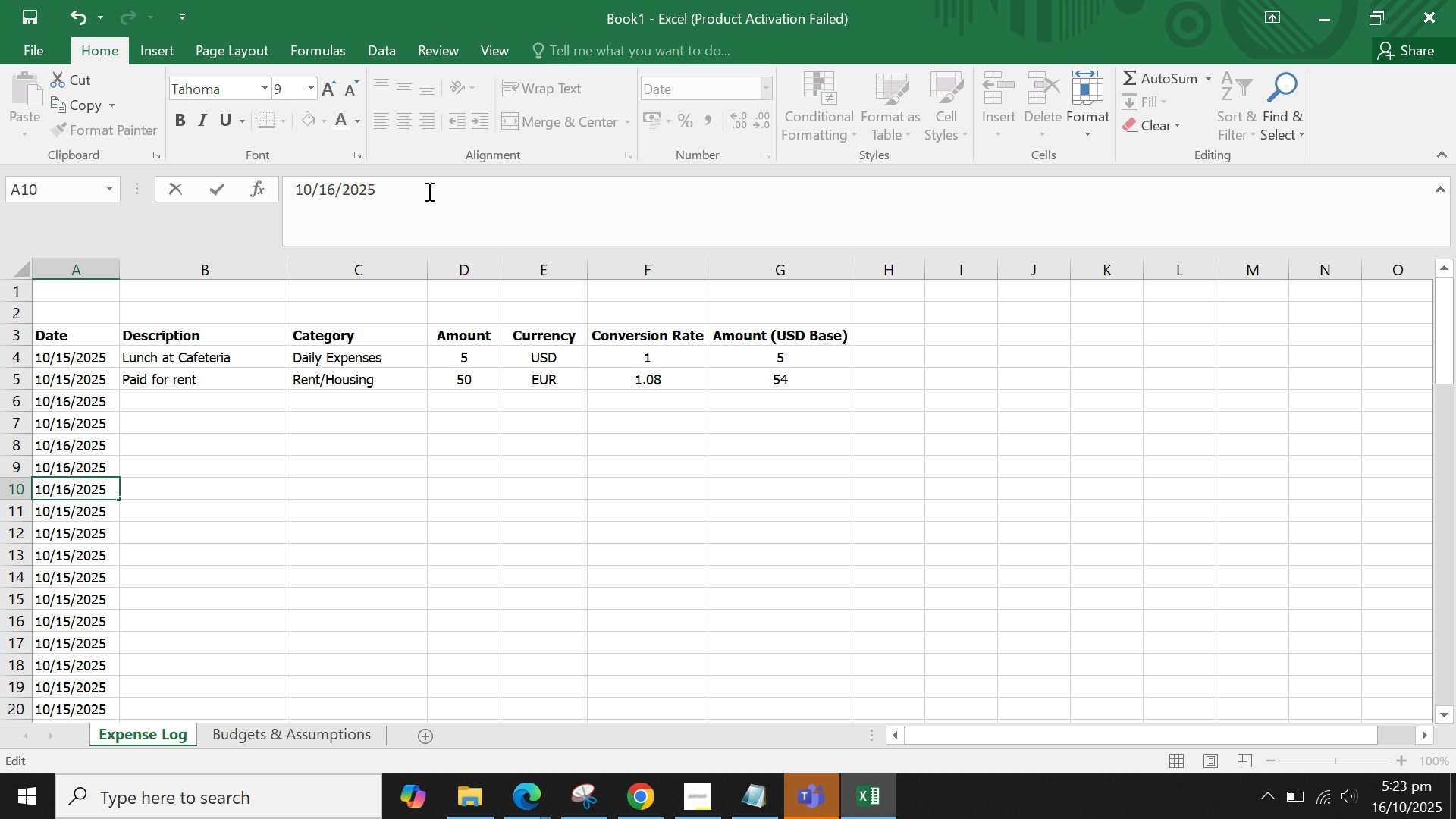 
key(Backspace)
 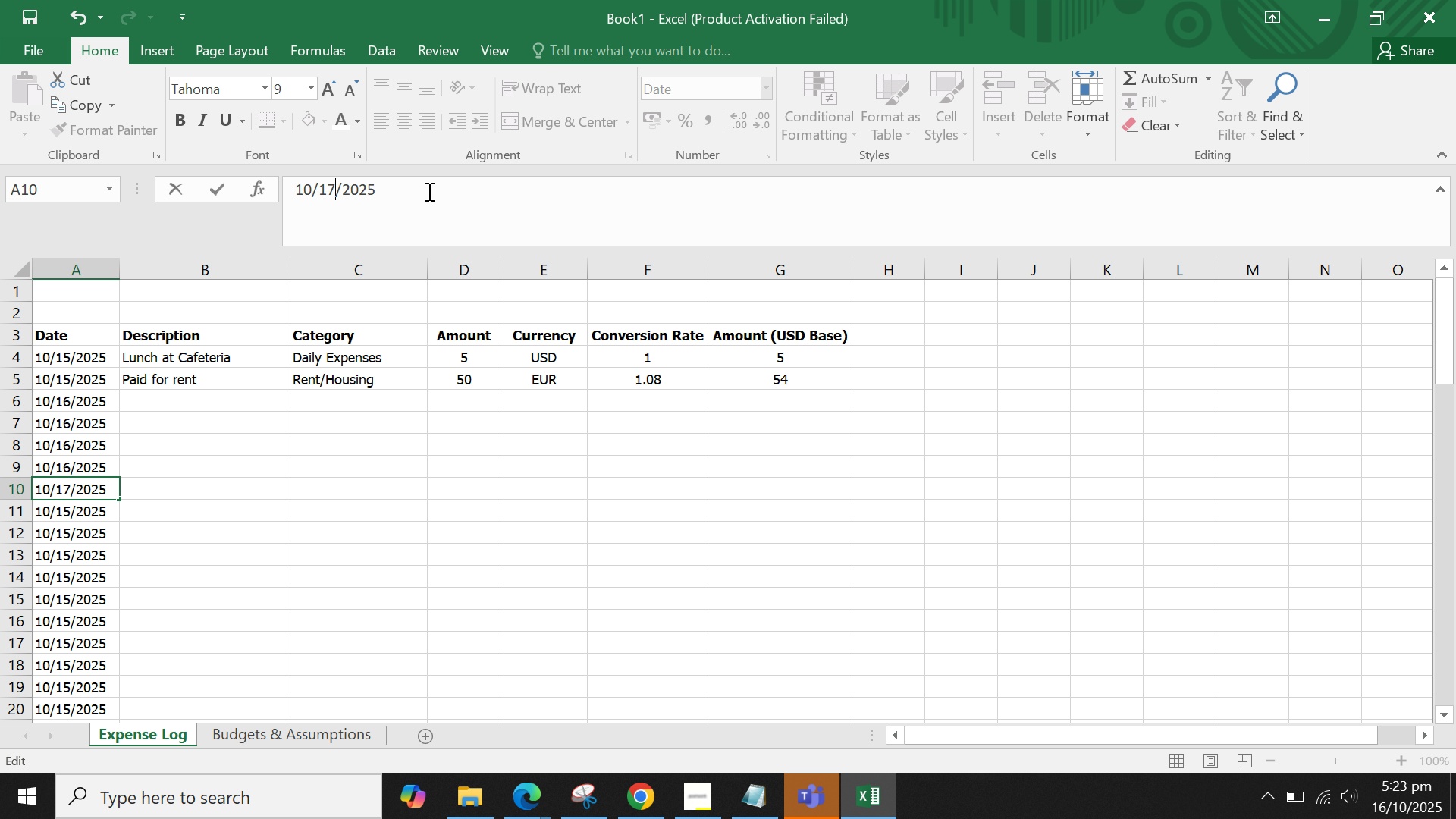 
key(7)
 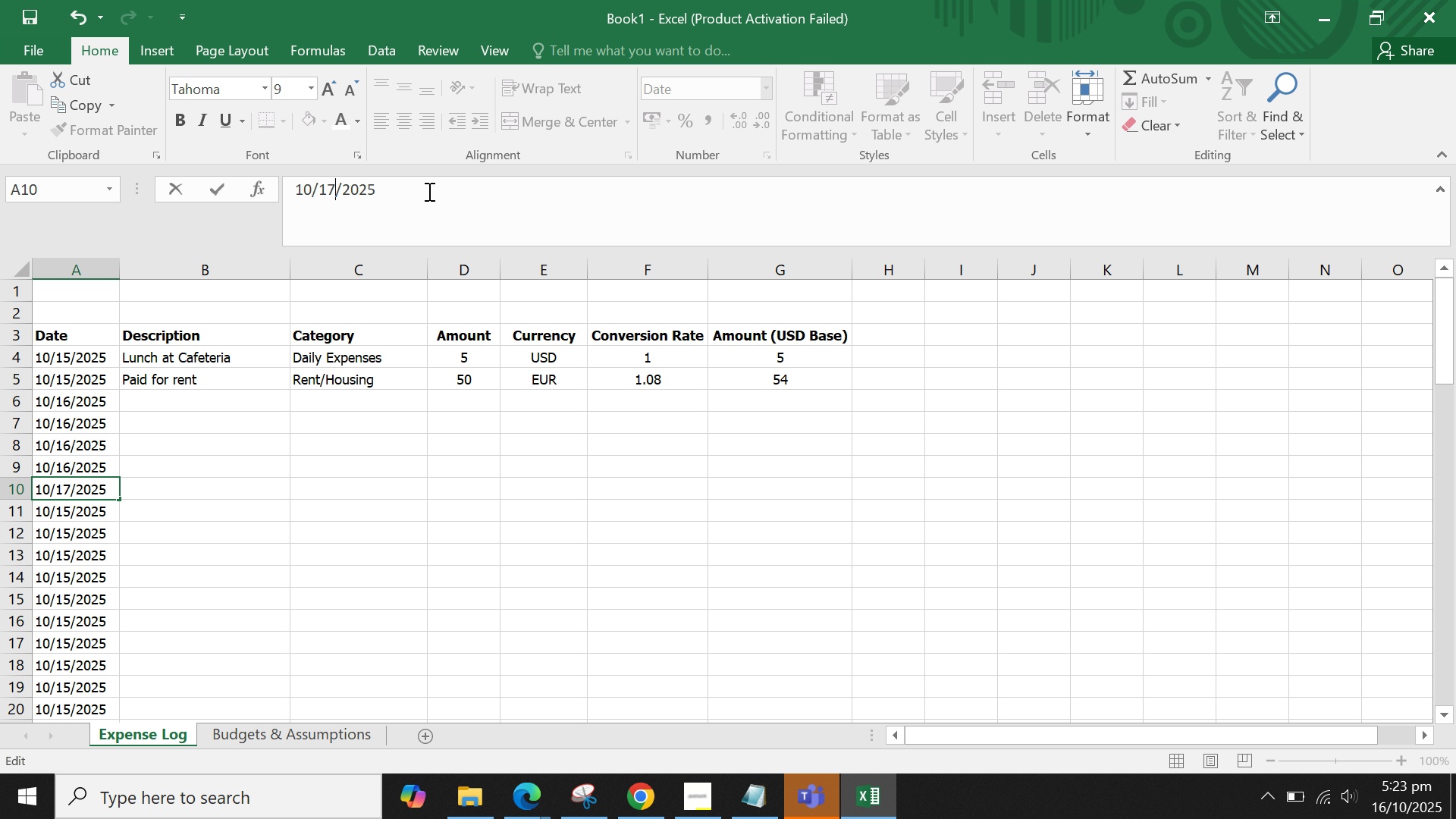 
key(Enter)
 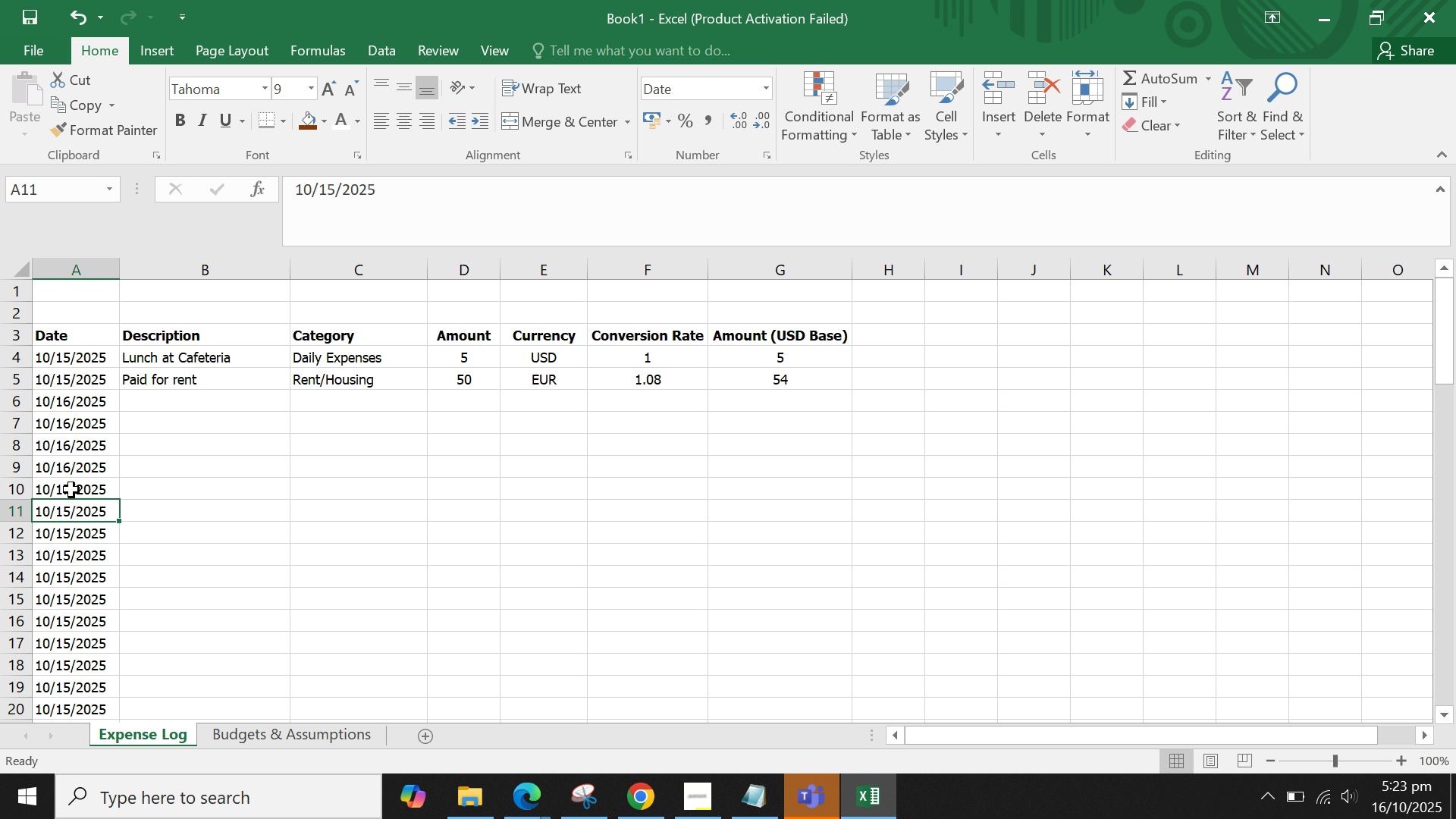 
left_click([71, 490])
 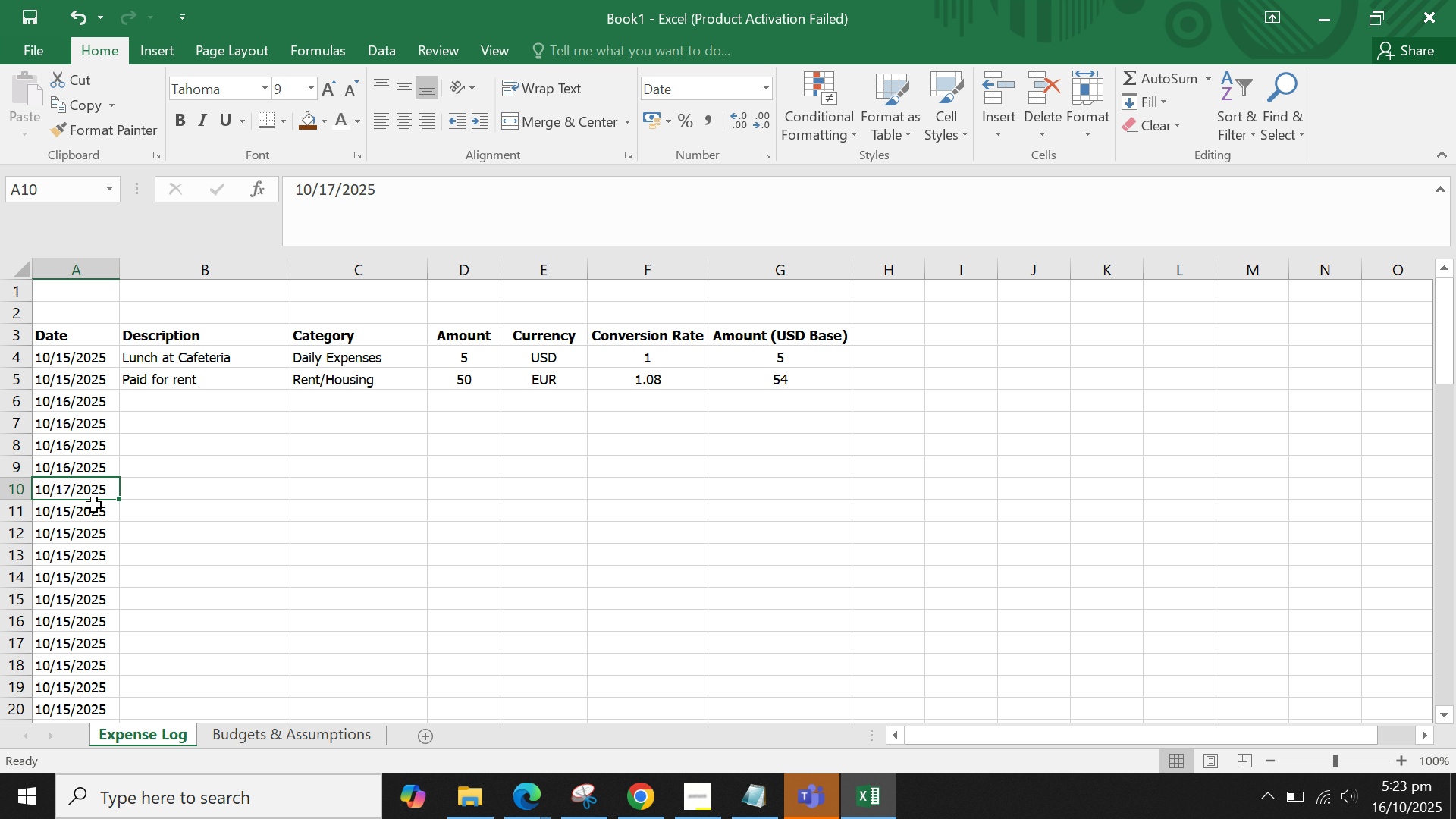 
hold_key(key=ControlLeft, duration=0.38)
 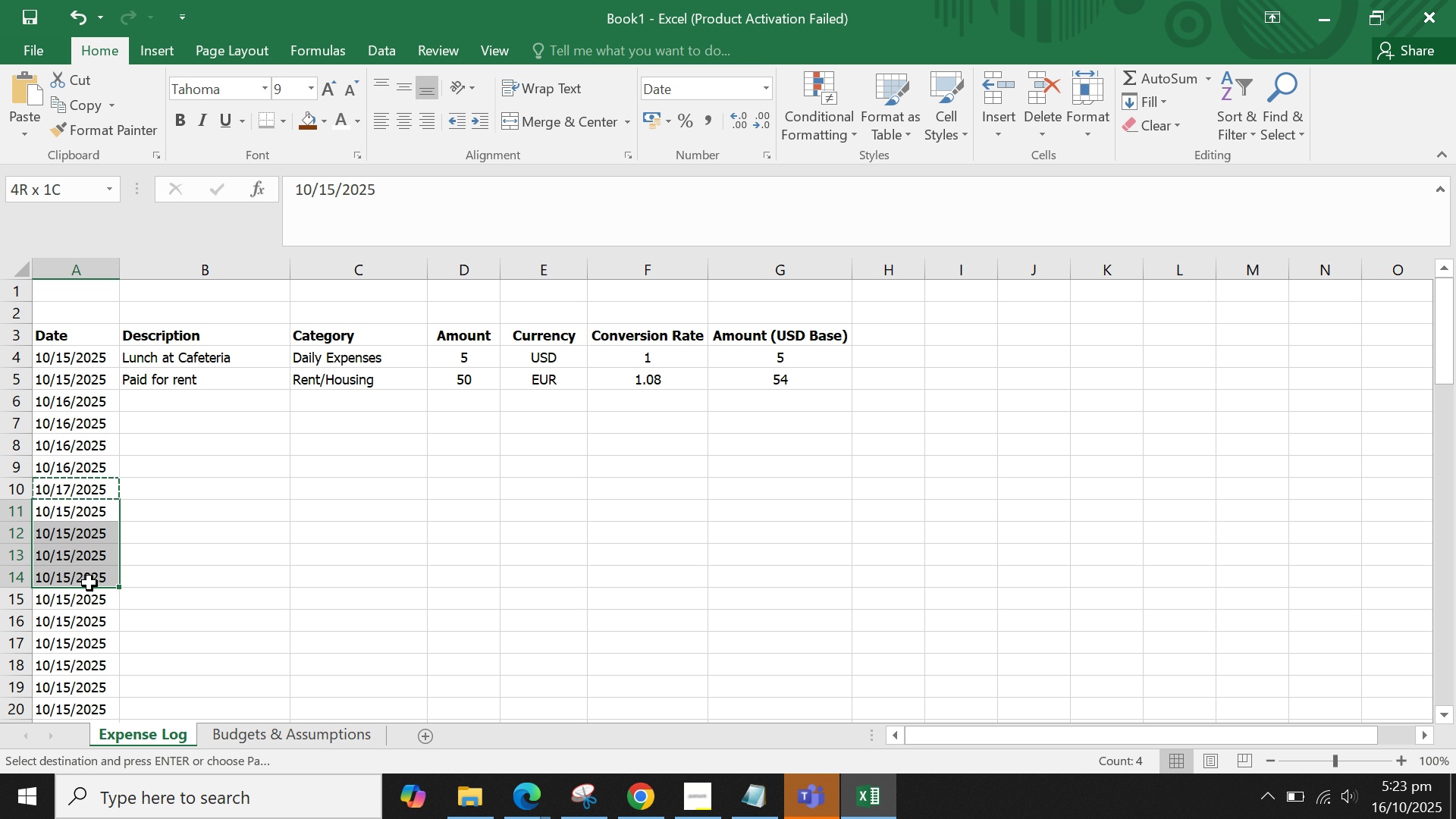 
left_click_drag(start_coordinate=[88, 514], to_coordinate=[89, 583])
 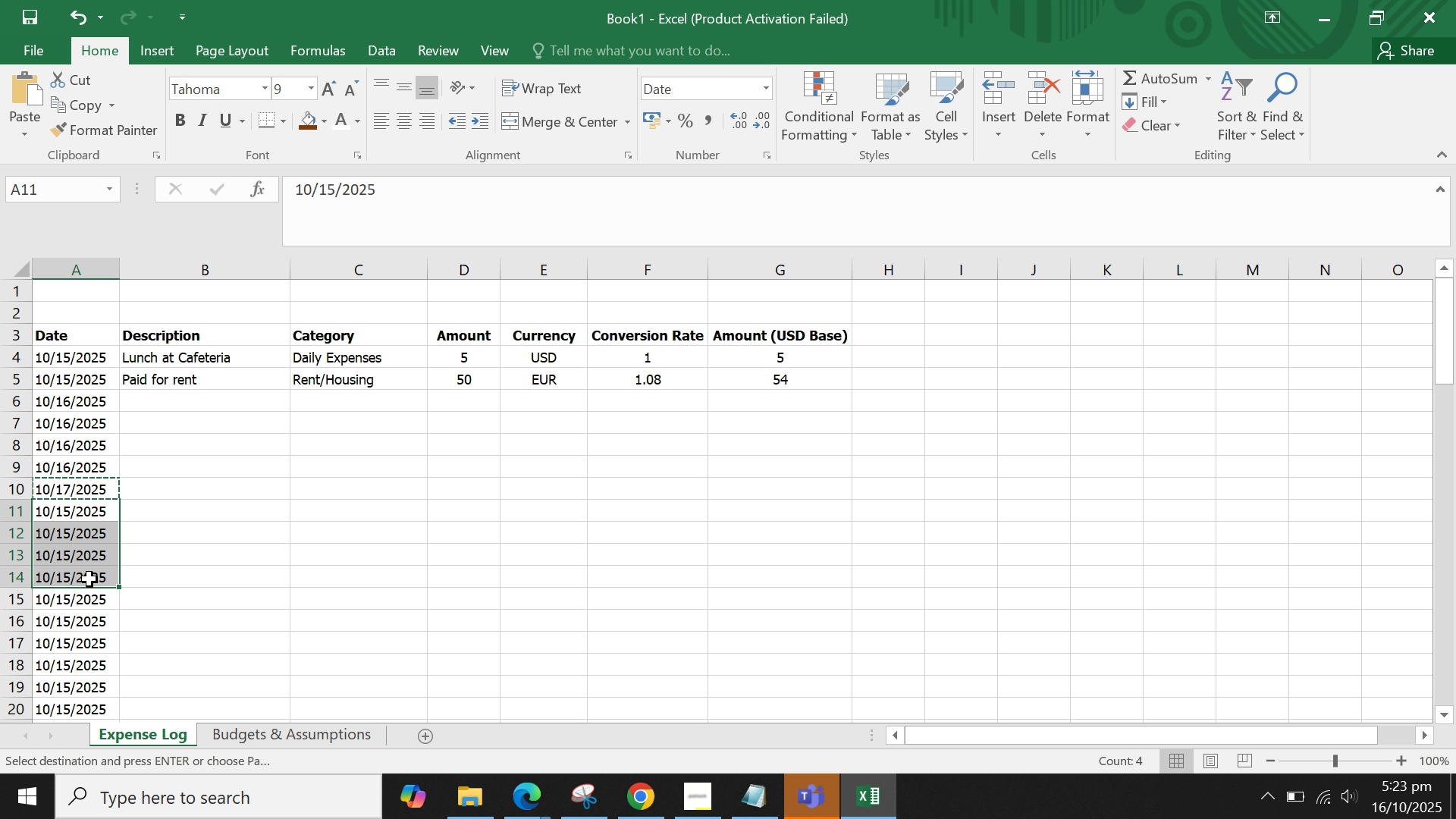 
key(Control+V)
 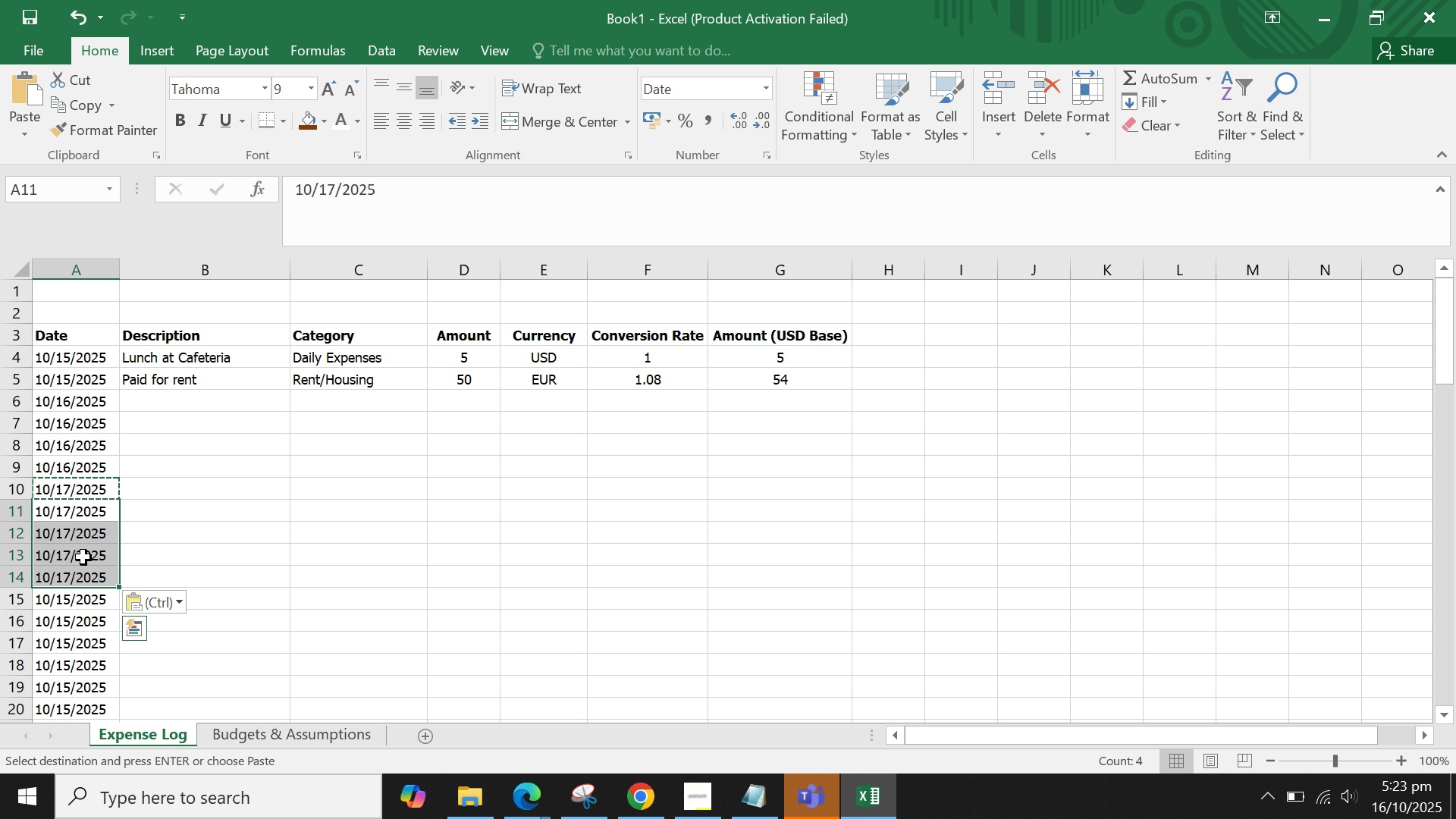 
left_click([83, 557])
 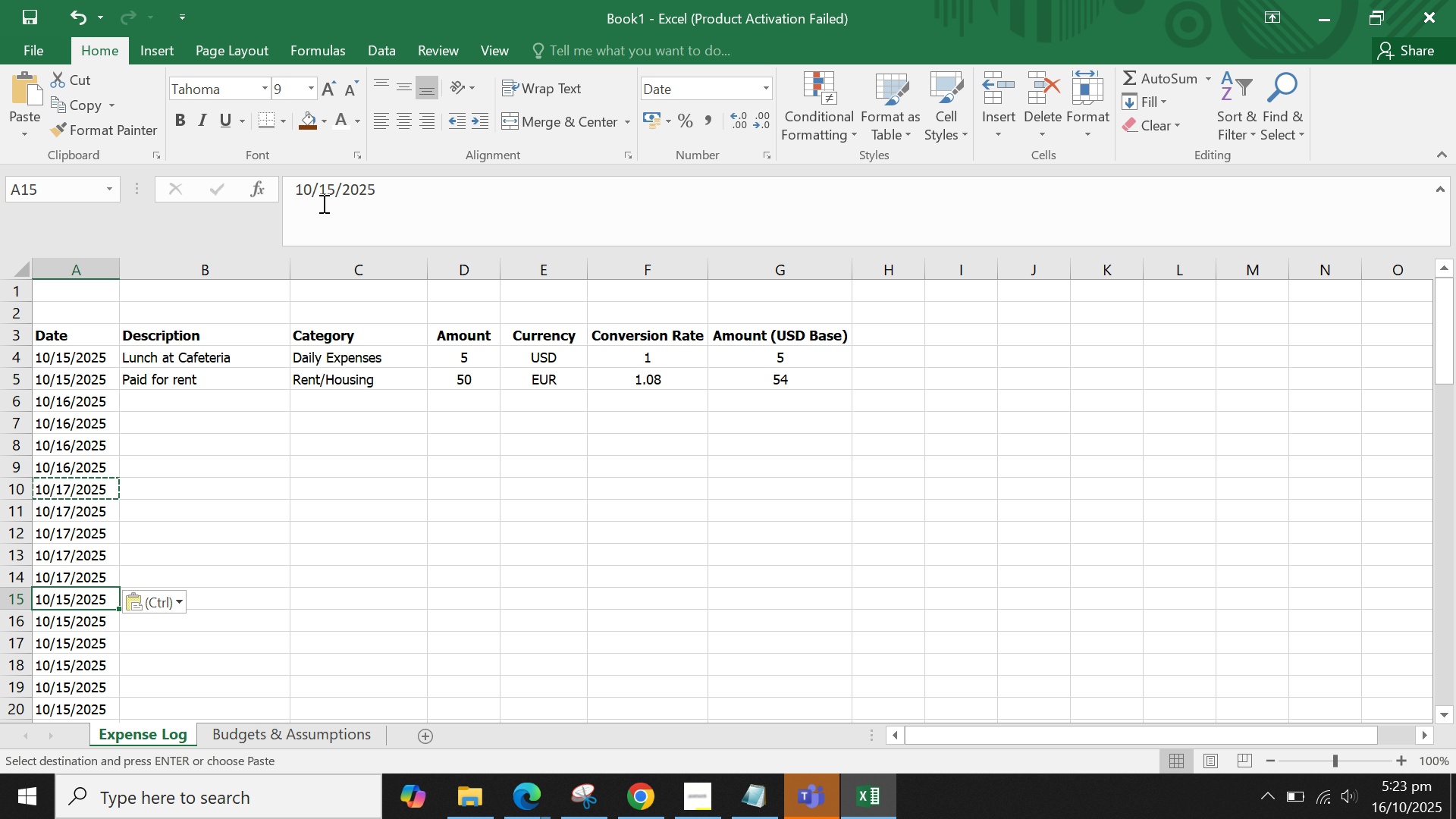 
left_click([337, 189])
 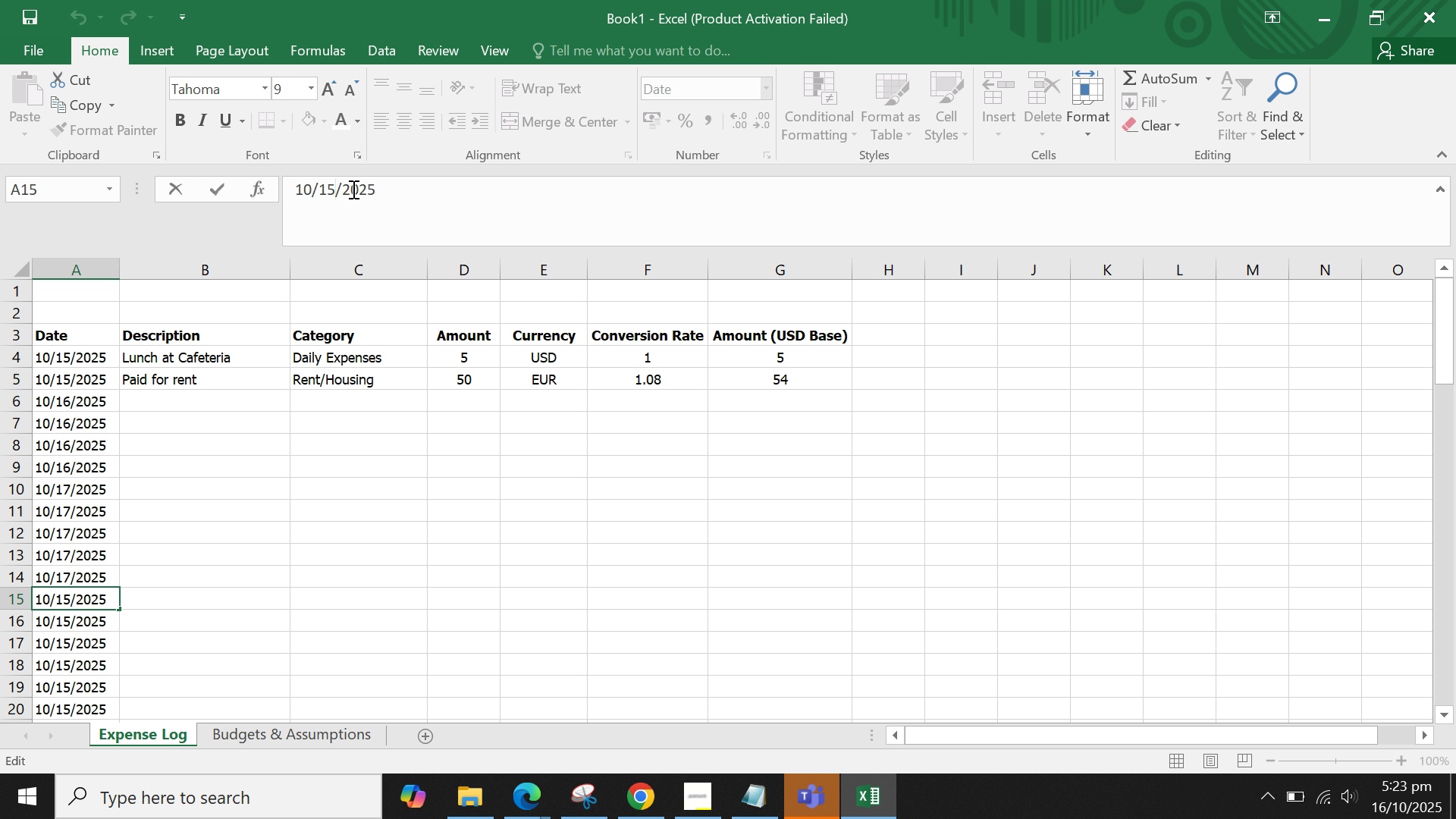 
key(Backspace)
 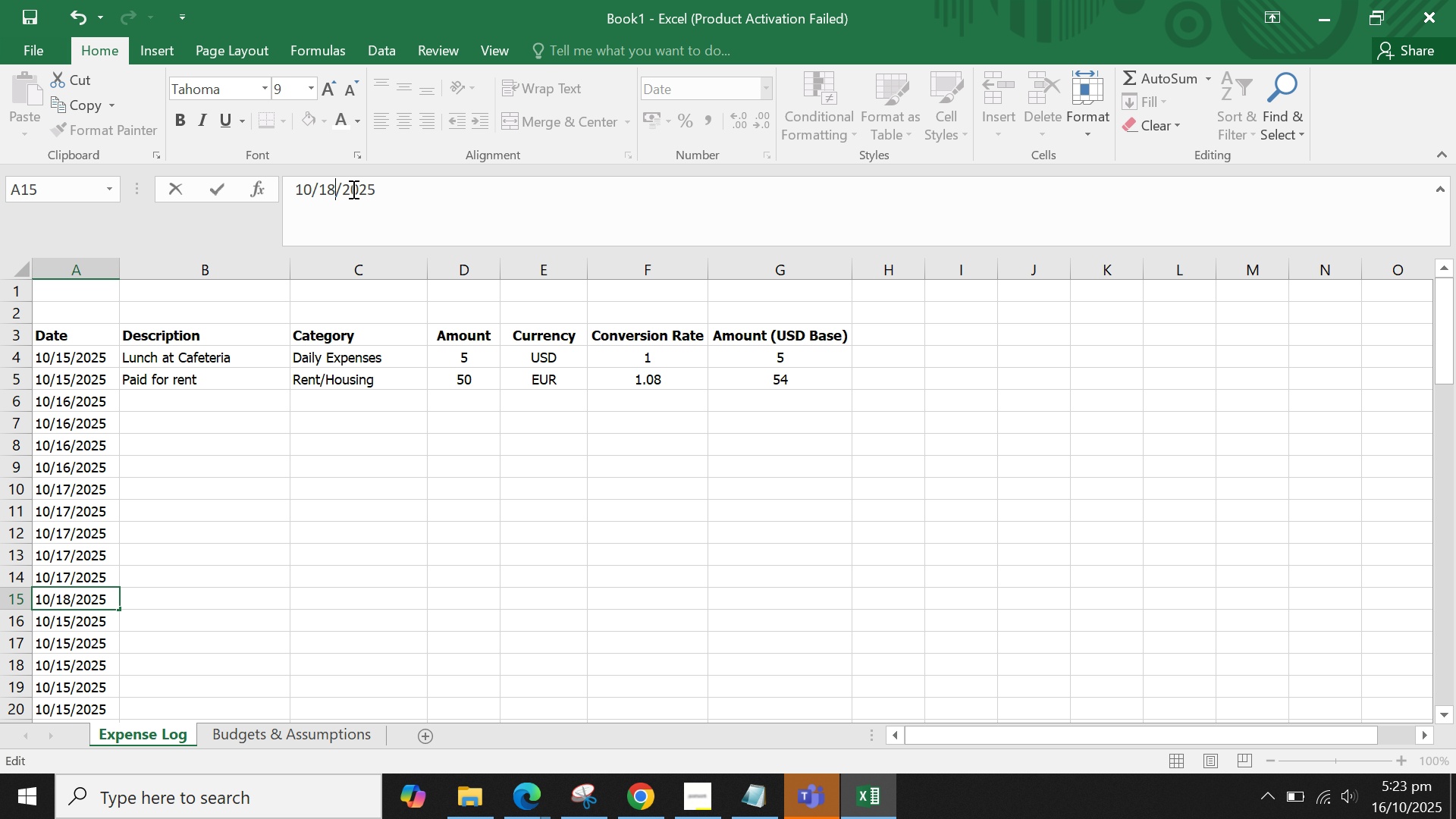 
key(8)
 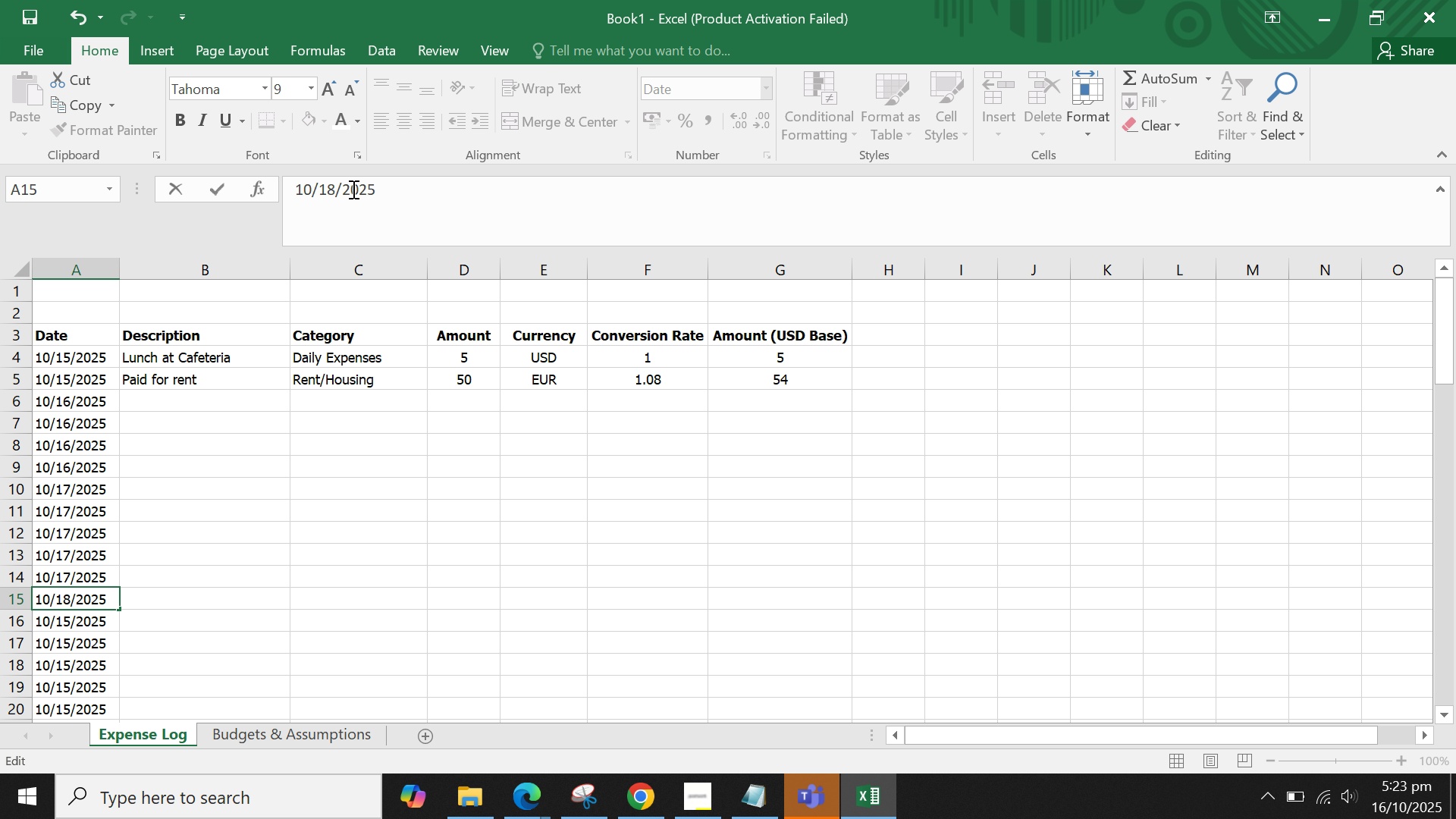 
key(Enter)
 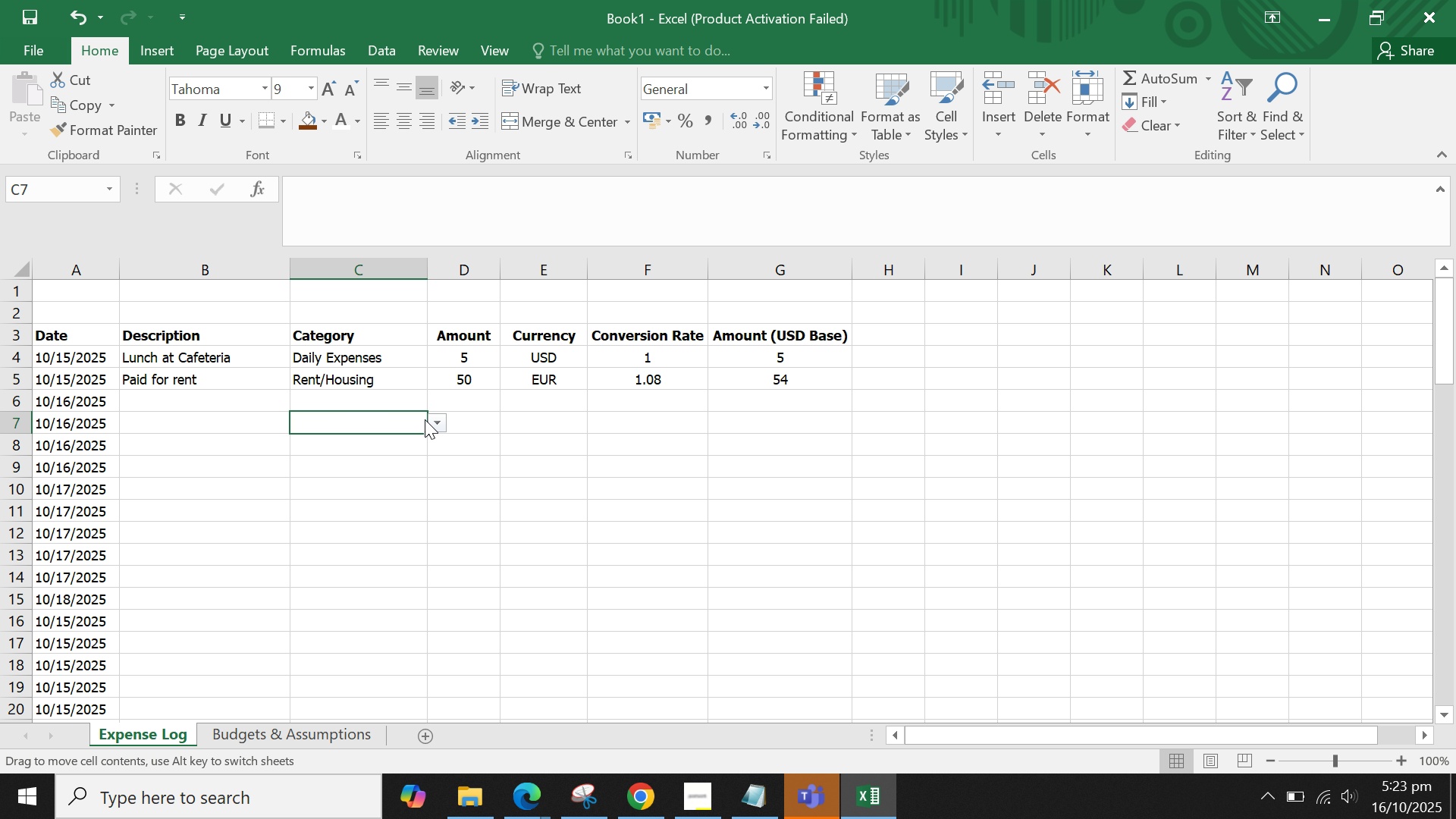 
triple_click([570, 422])
 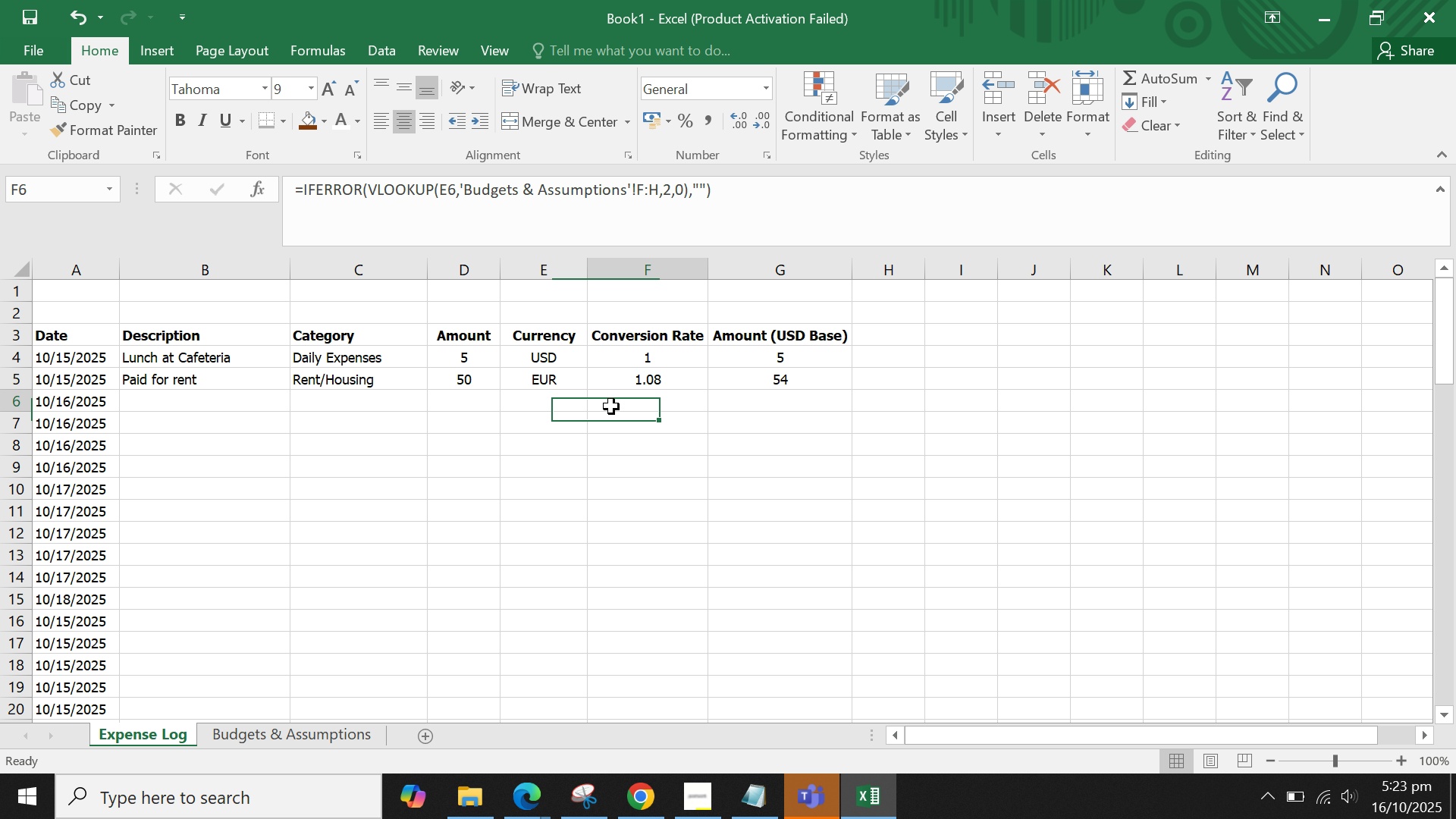 
triple_click([611, 406])
 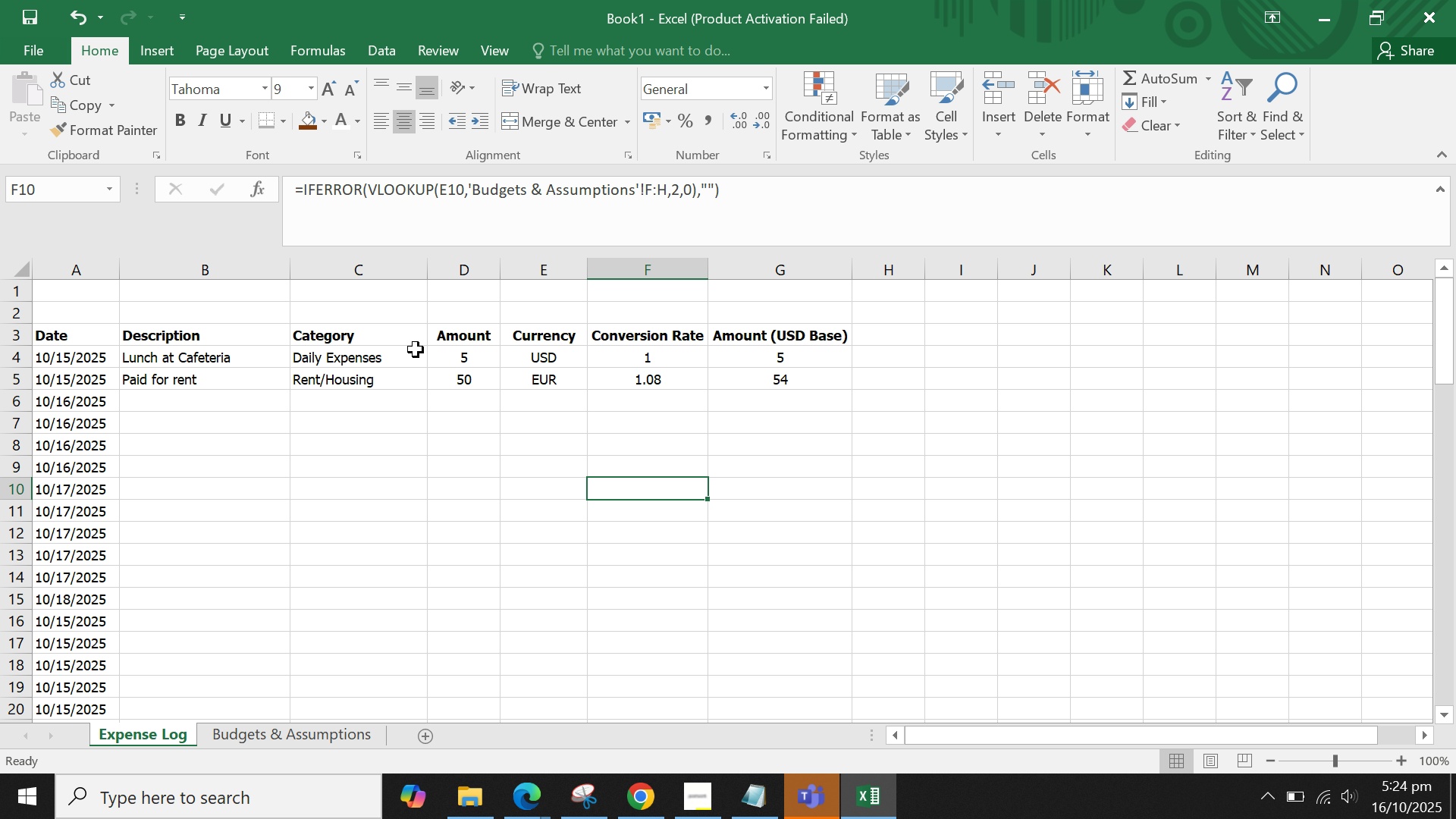 
left_click([210, 327])
 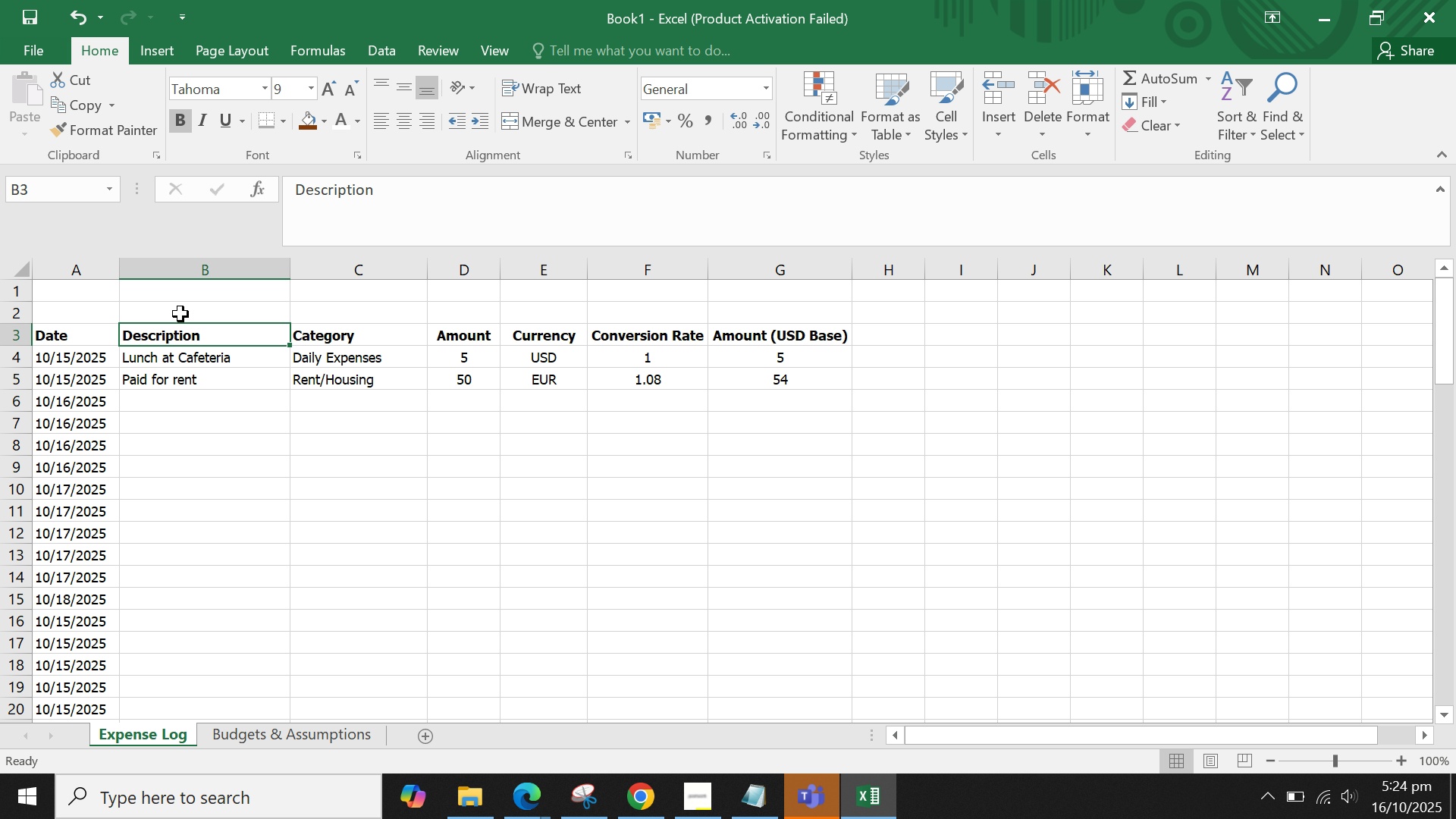 
left_click([180, 313])
 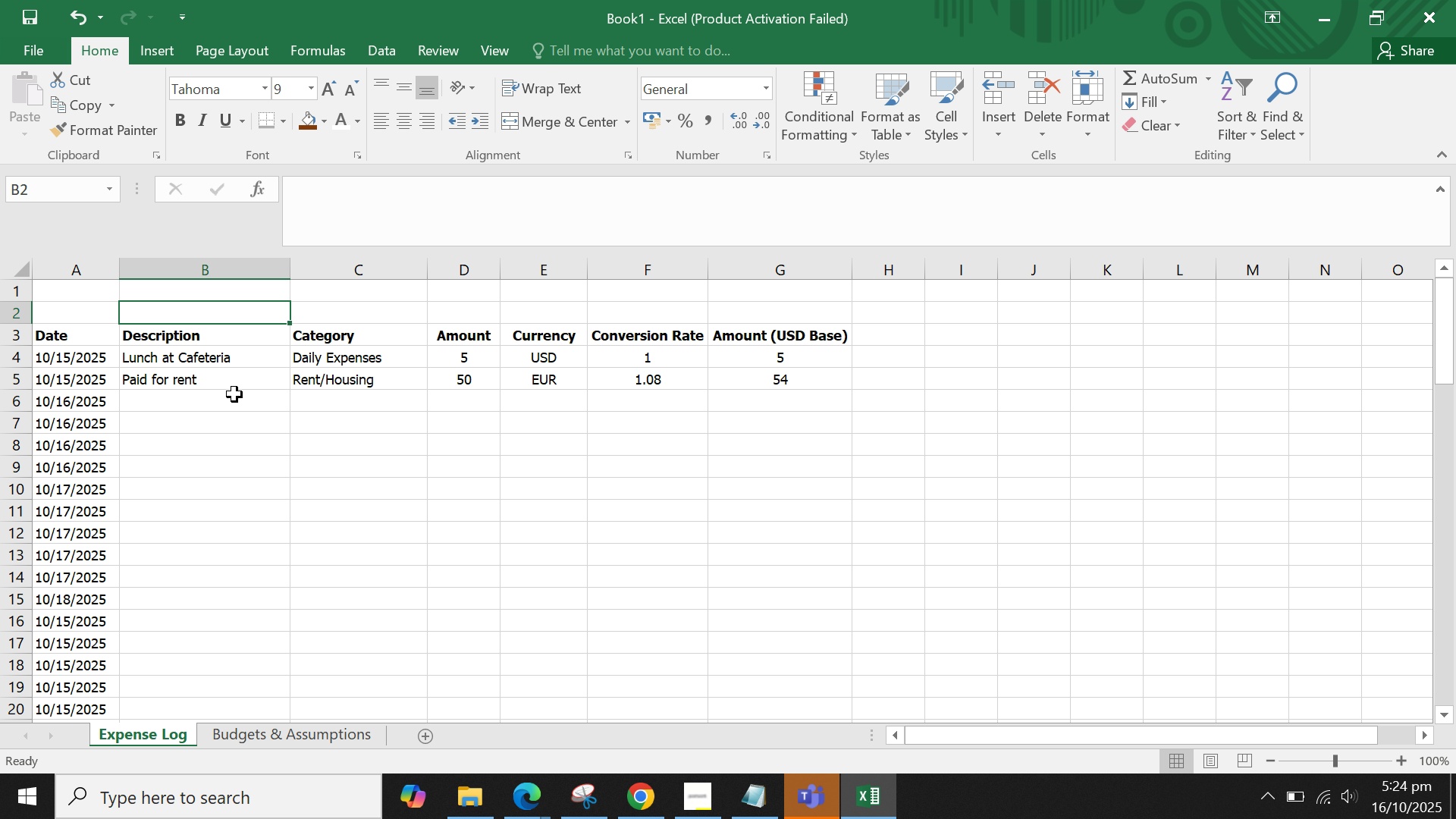 
left_click([231, 394])
 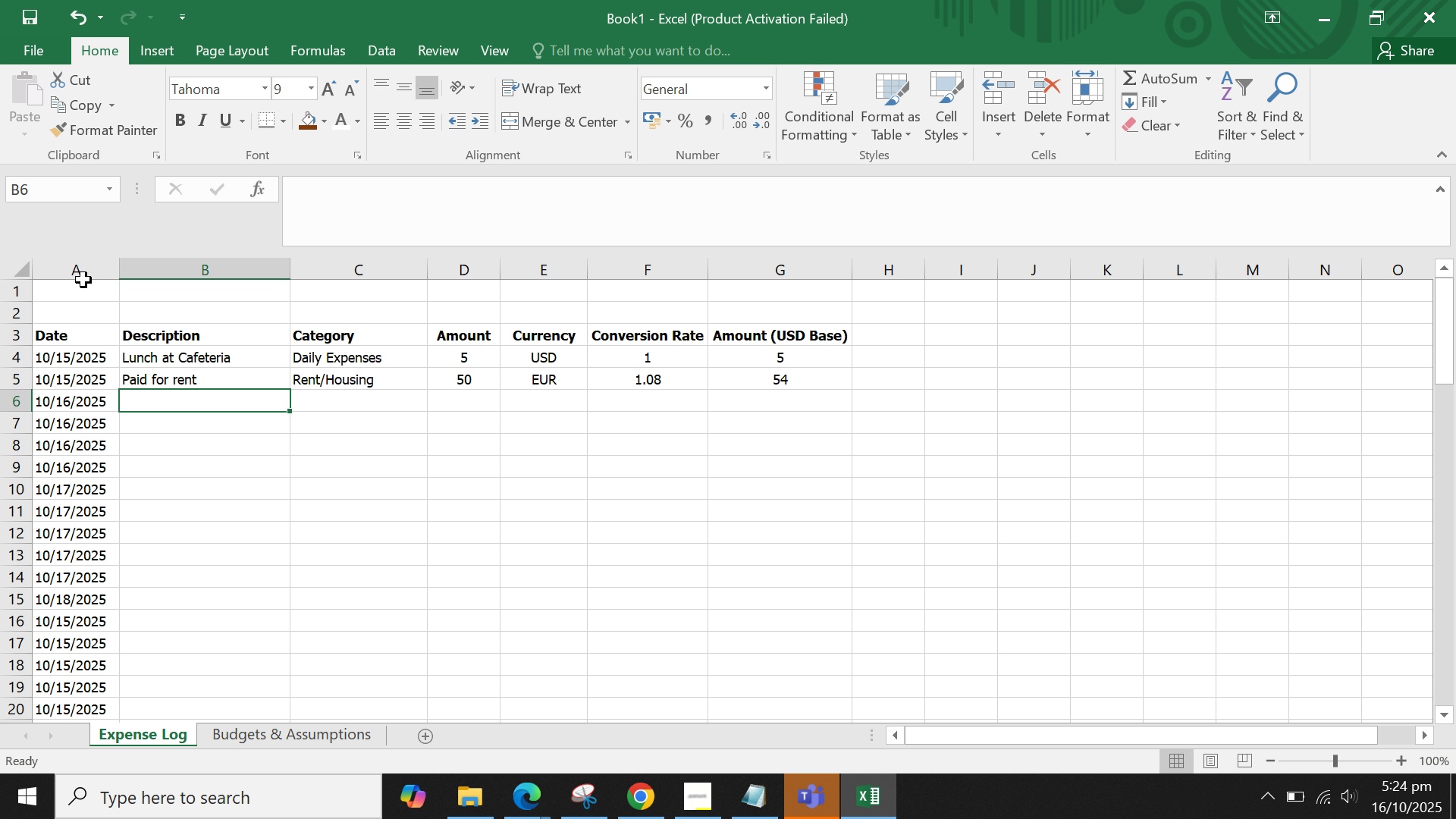 
left_click_drag(start_coordinate=[77, 270], to_coordinate=[797, 291])
 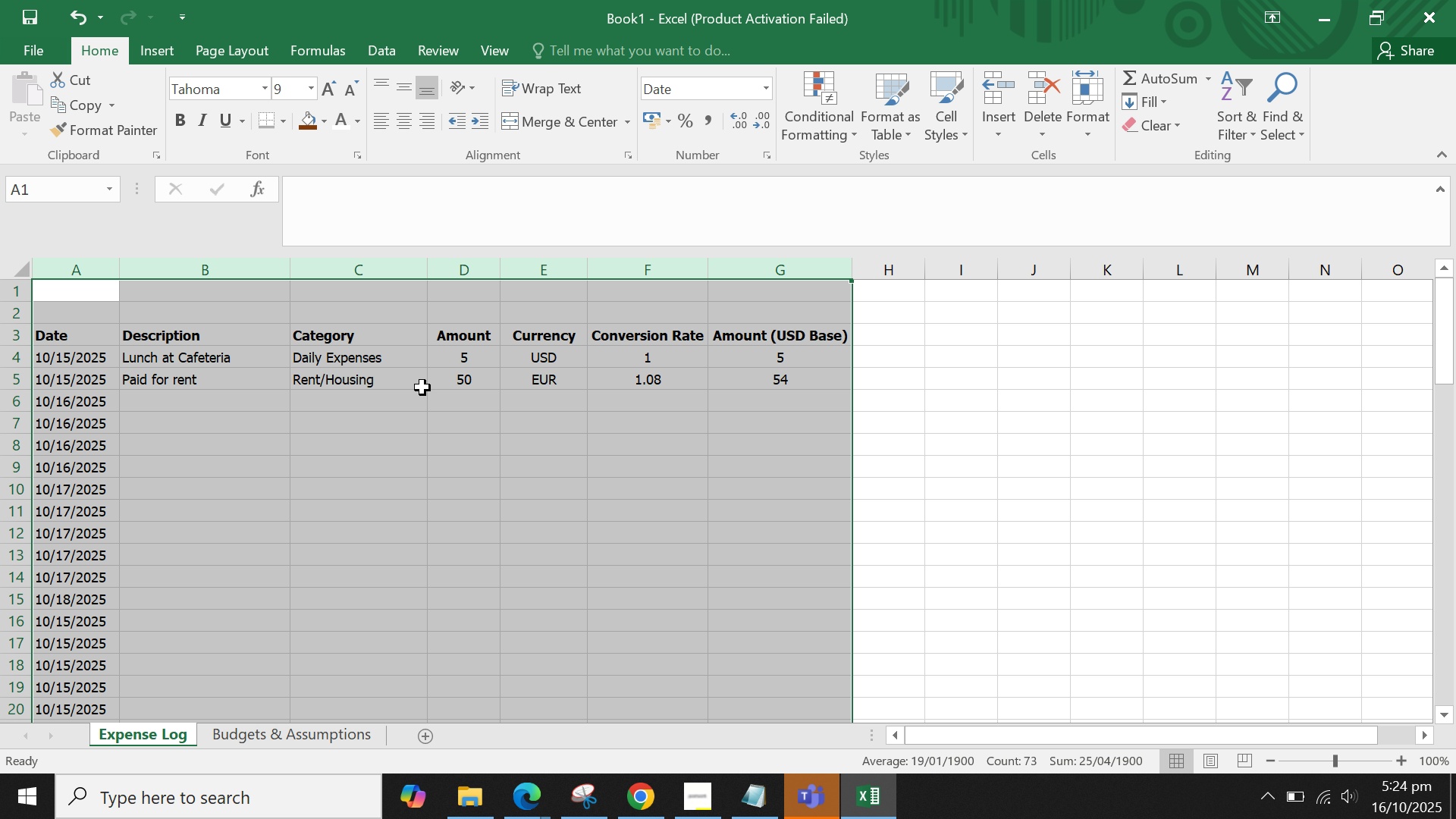 
left_click([417, 397])
 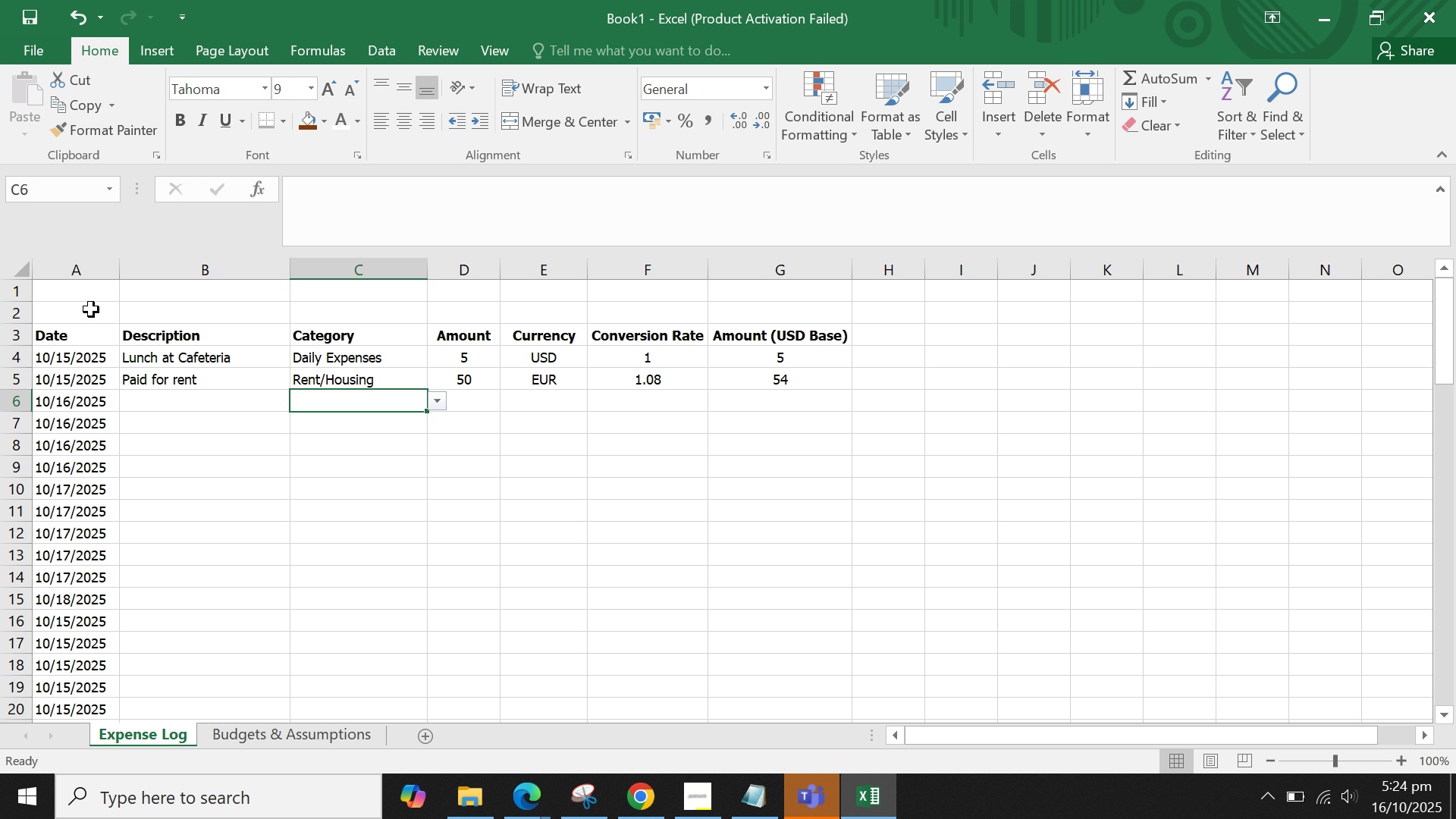 
left_click_drag(start_coordinate=[75, 335], to_coordinate=[755, 479])
 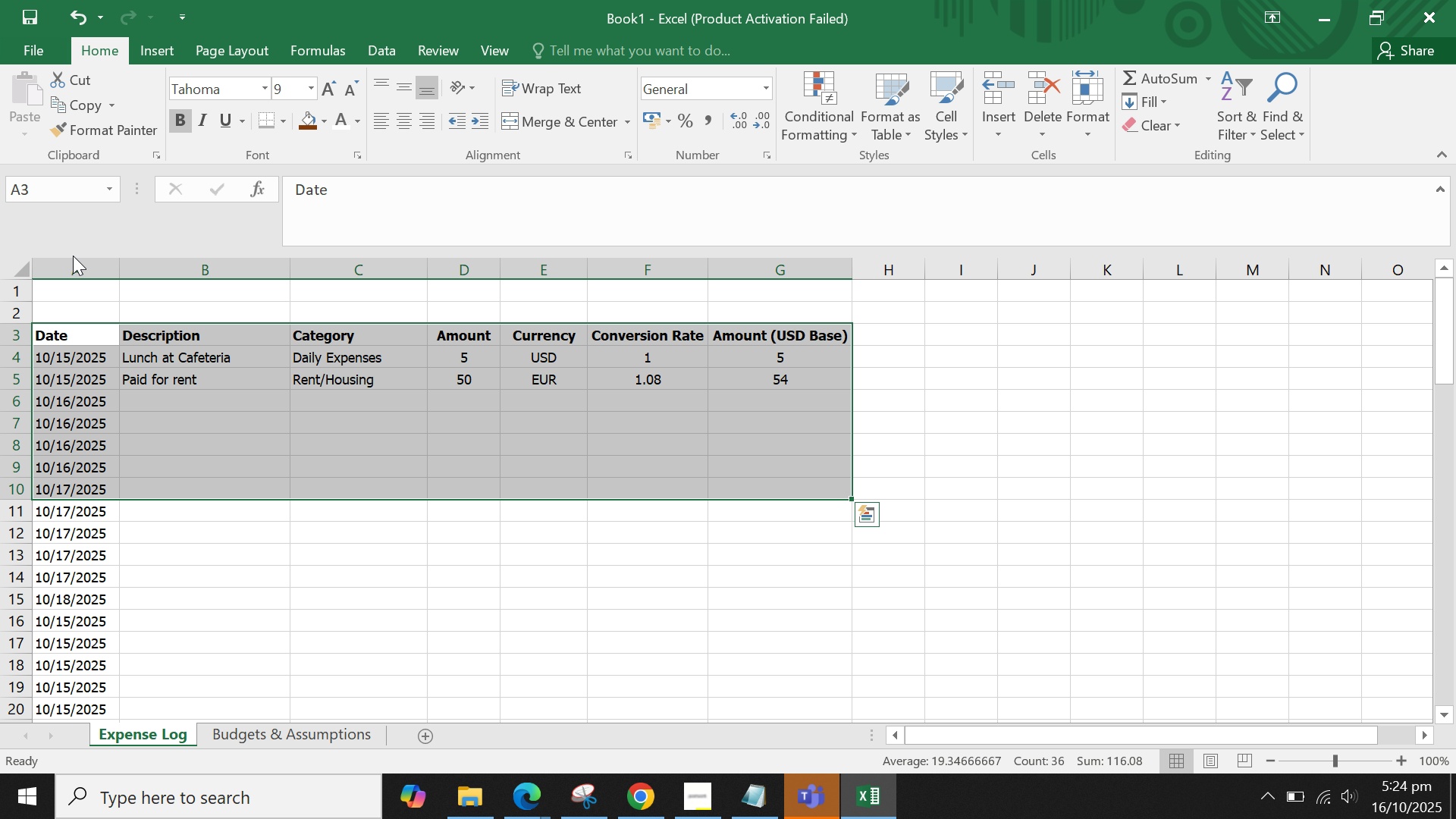 
left_click_drag(start_coordinate=[67, 259], to_coordinate=[842, 295])
 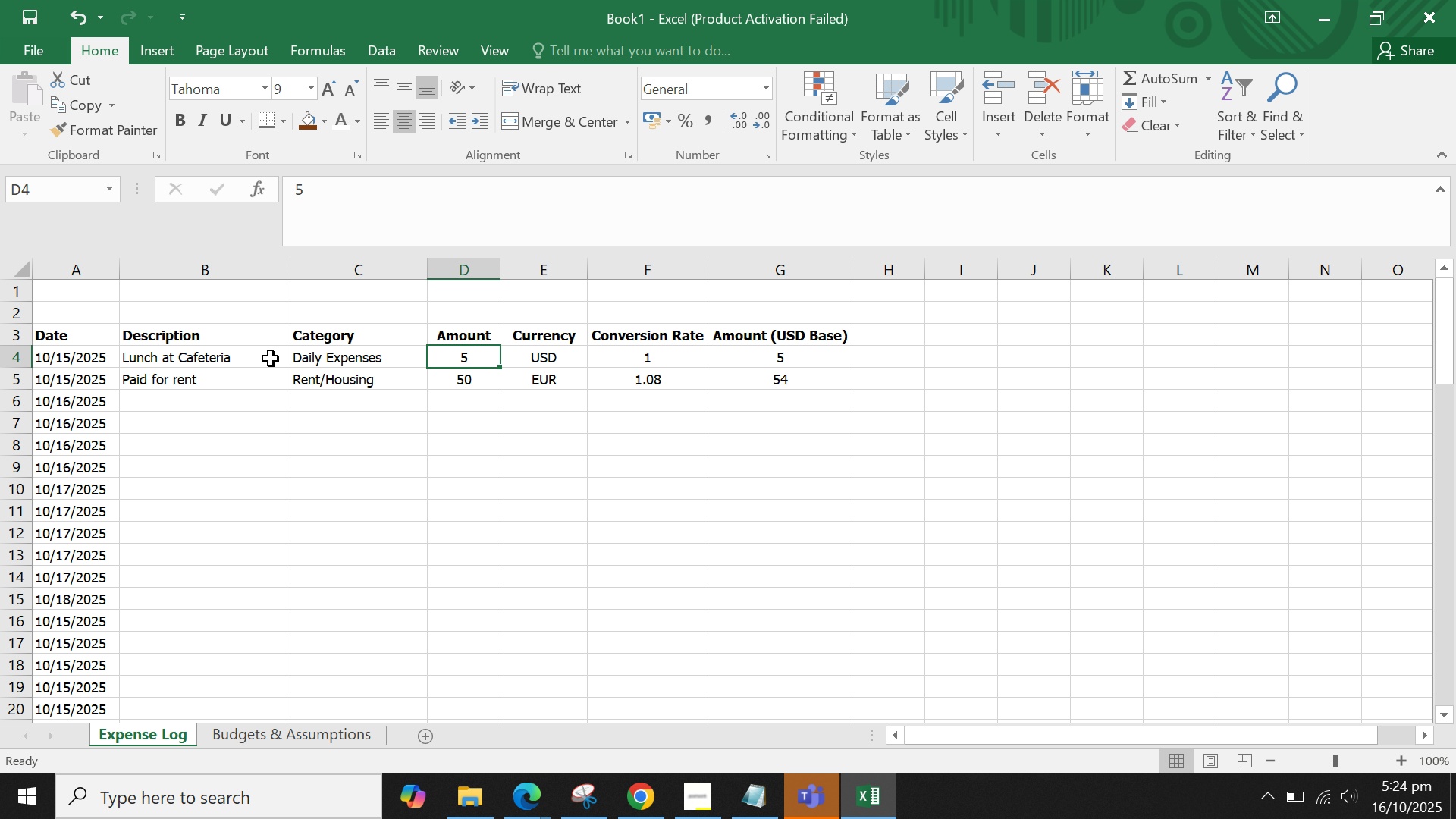 
left_click_drag(start_coordinate=[50, 342], to_coordinate=[709, 789])
 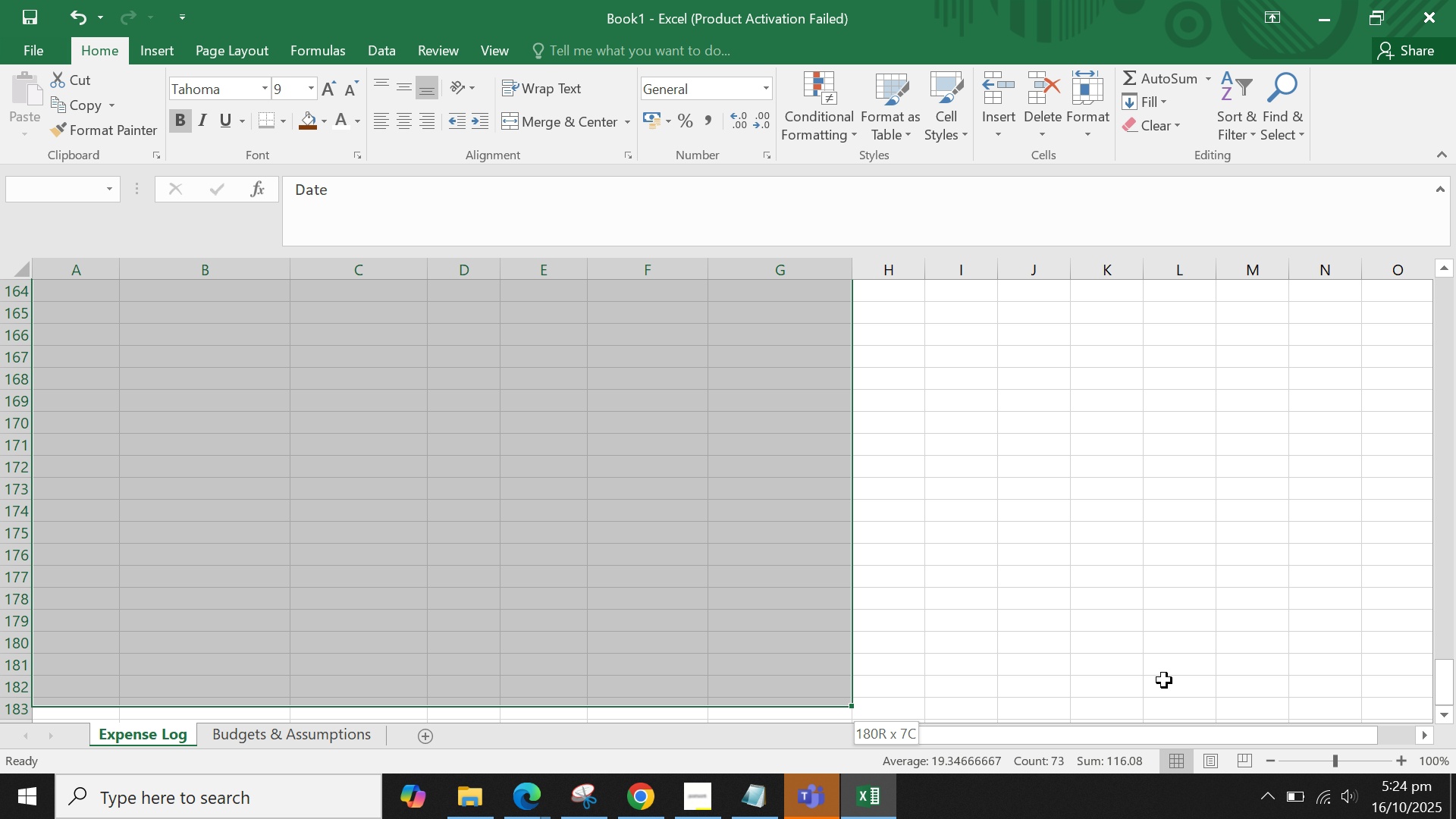 
key(Shift+ArrowDown)
 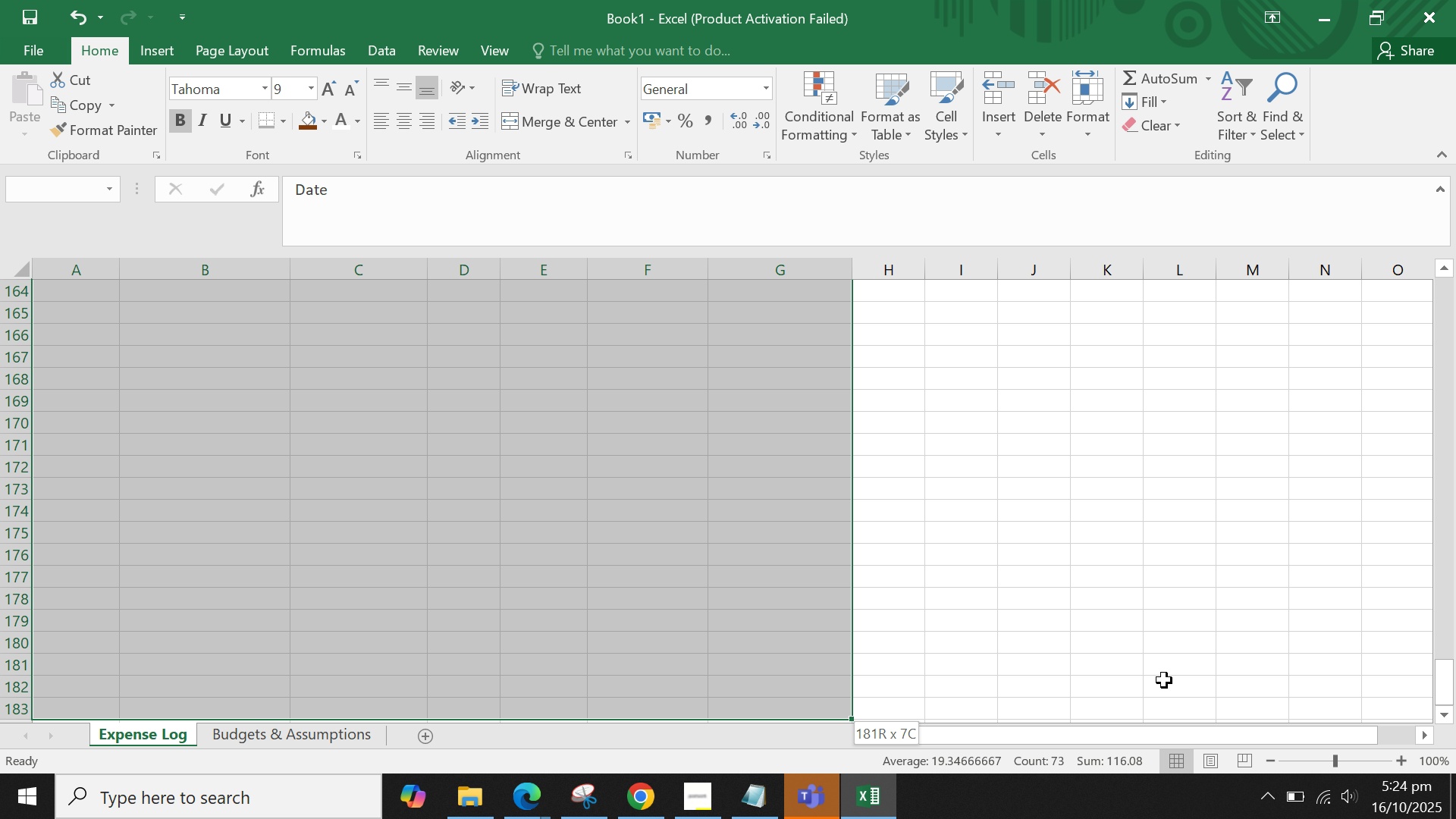 
key(Shift+ArrowDown)
 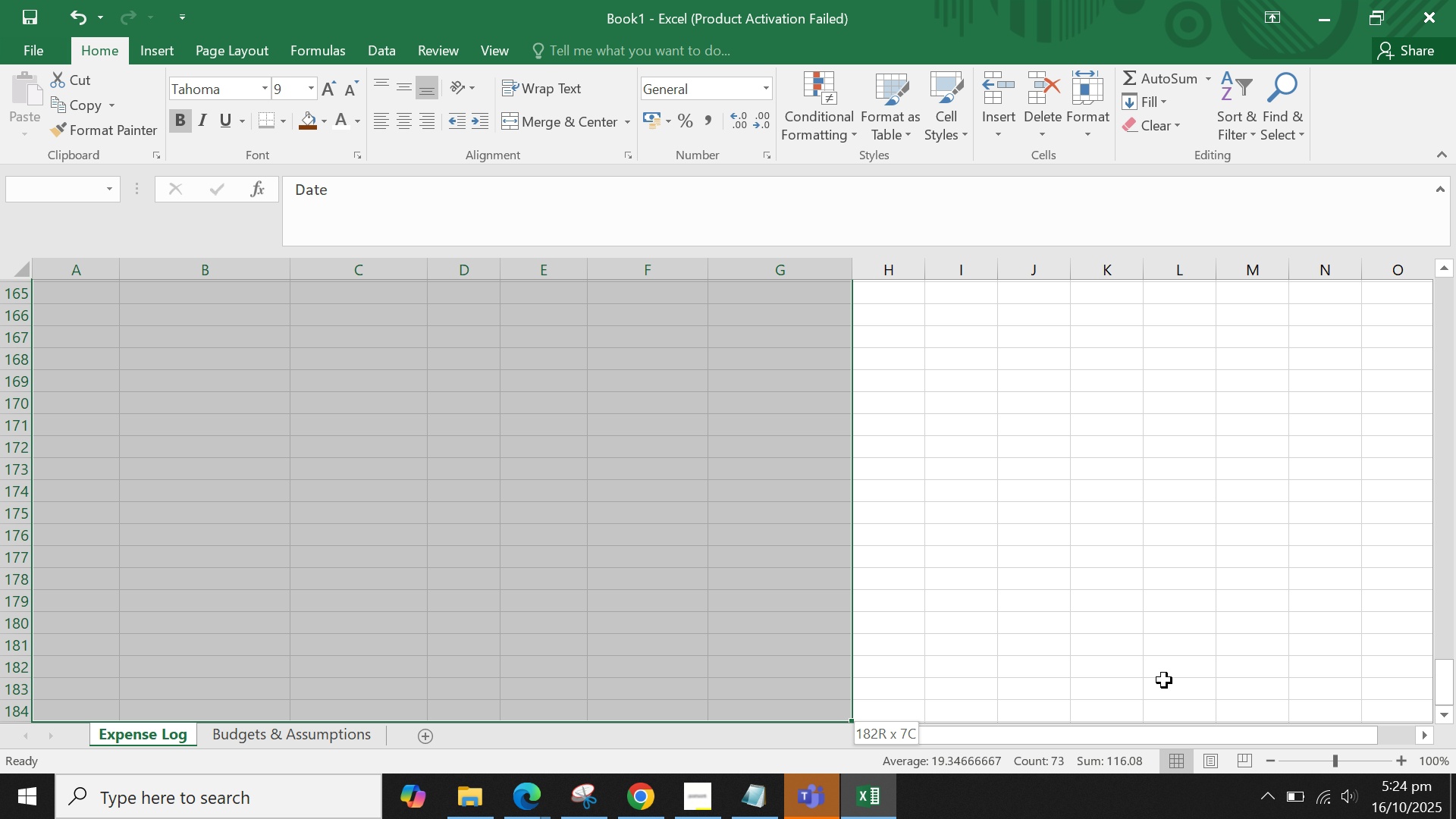 
key(Shift+ArrowDown)
 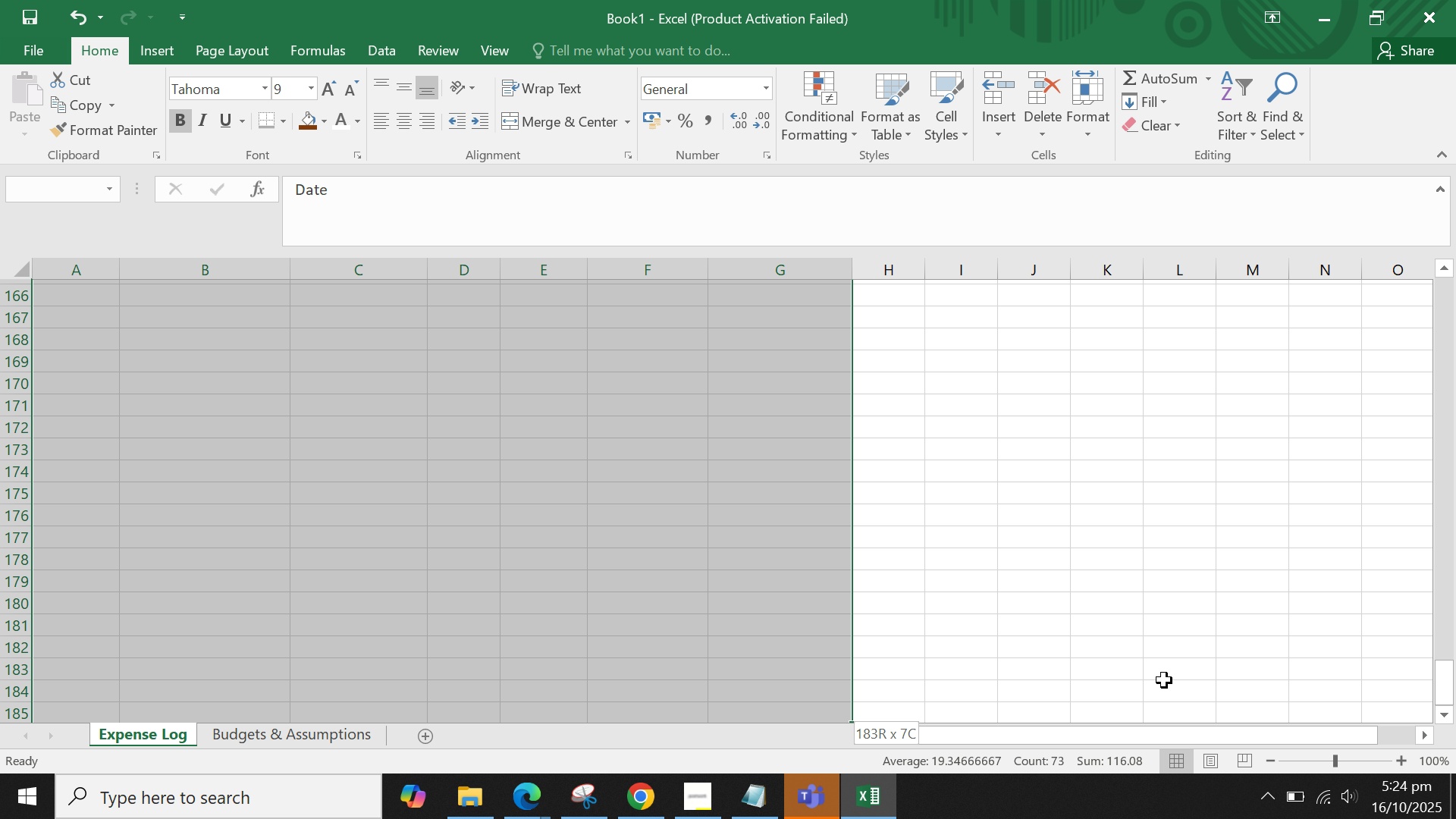 
hold_key(key=ArrowDown, duration=1.1)
 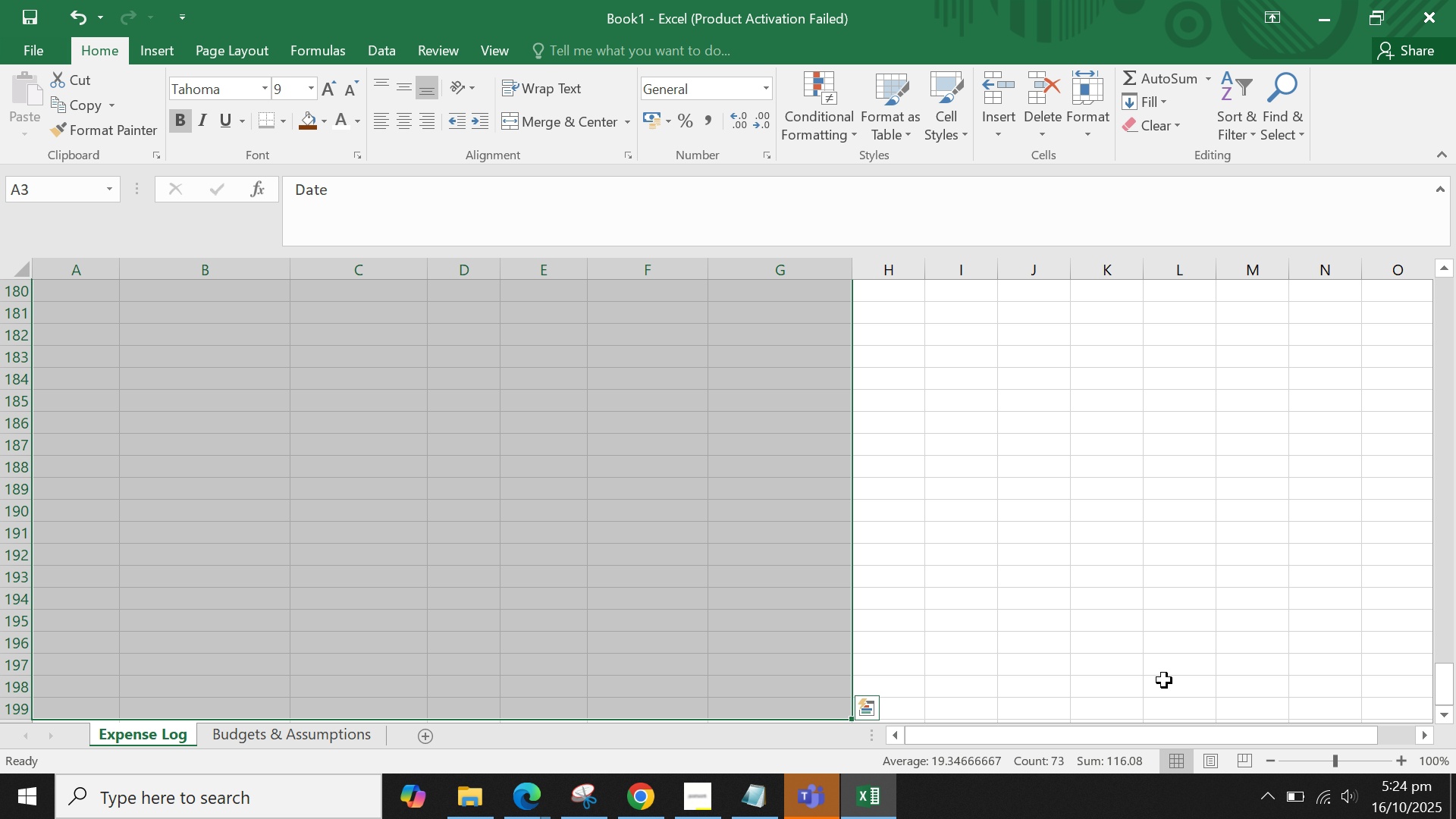 
key(Shift+ArrowDown)
 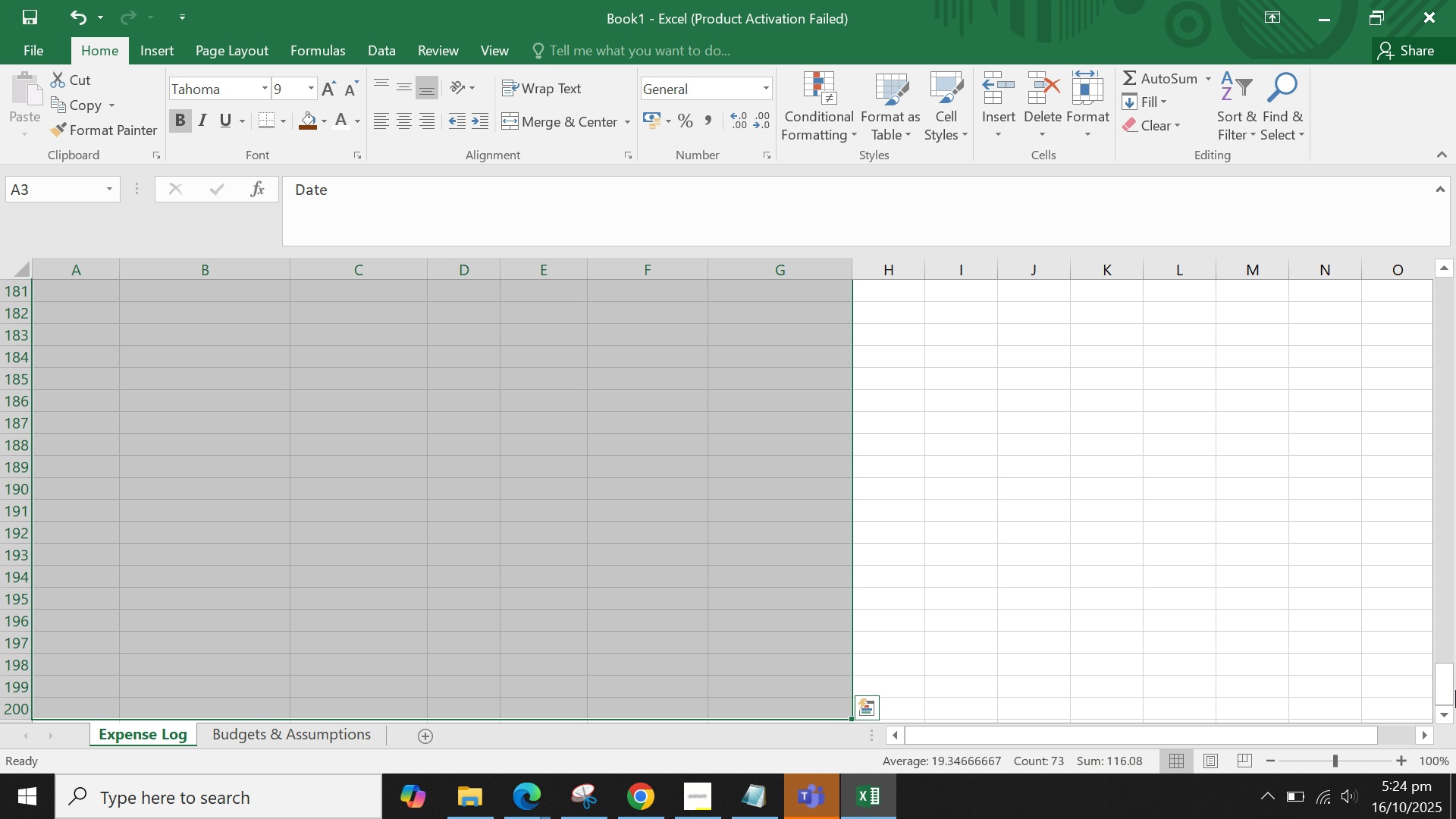 
left_click_drag(start_coordinate=[1442, 686], to_coordinate=[1448, 240])
 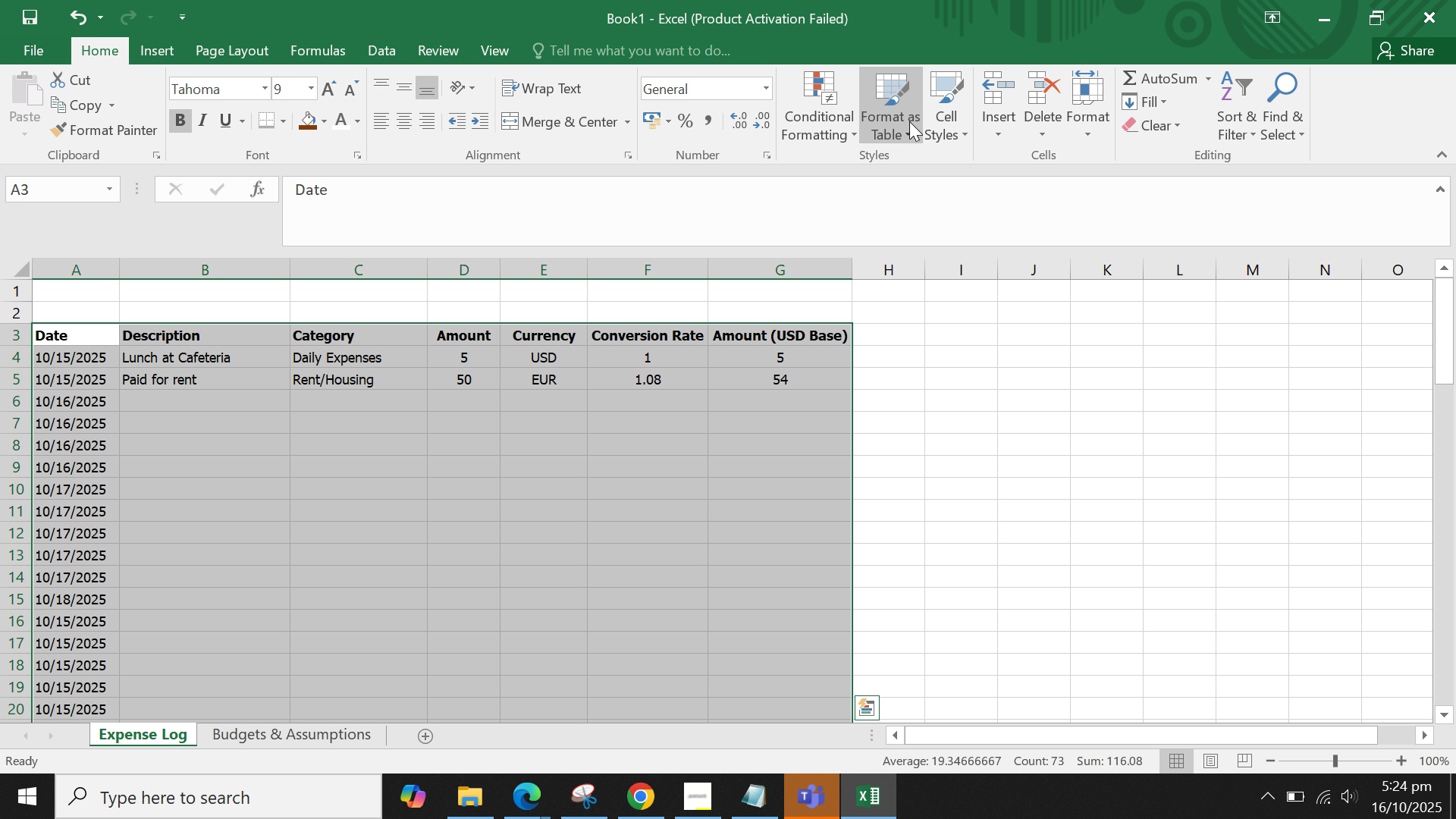 
left_click([908, 123])
 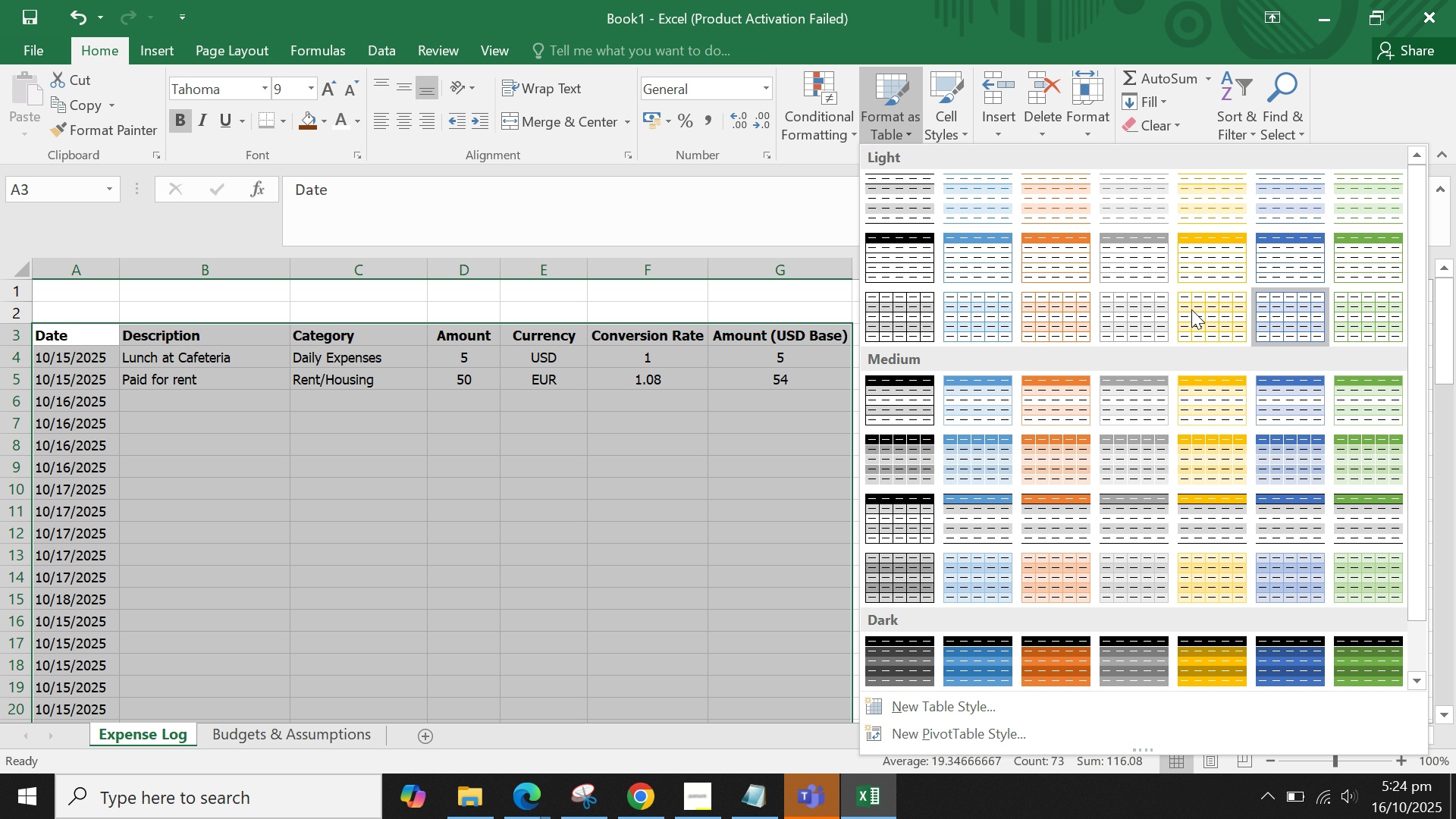 
left_click([992, 400])
 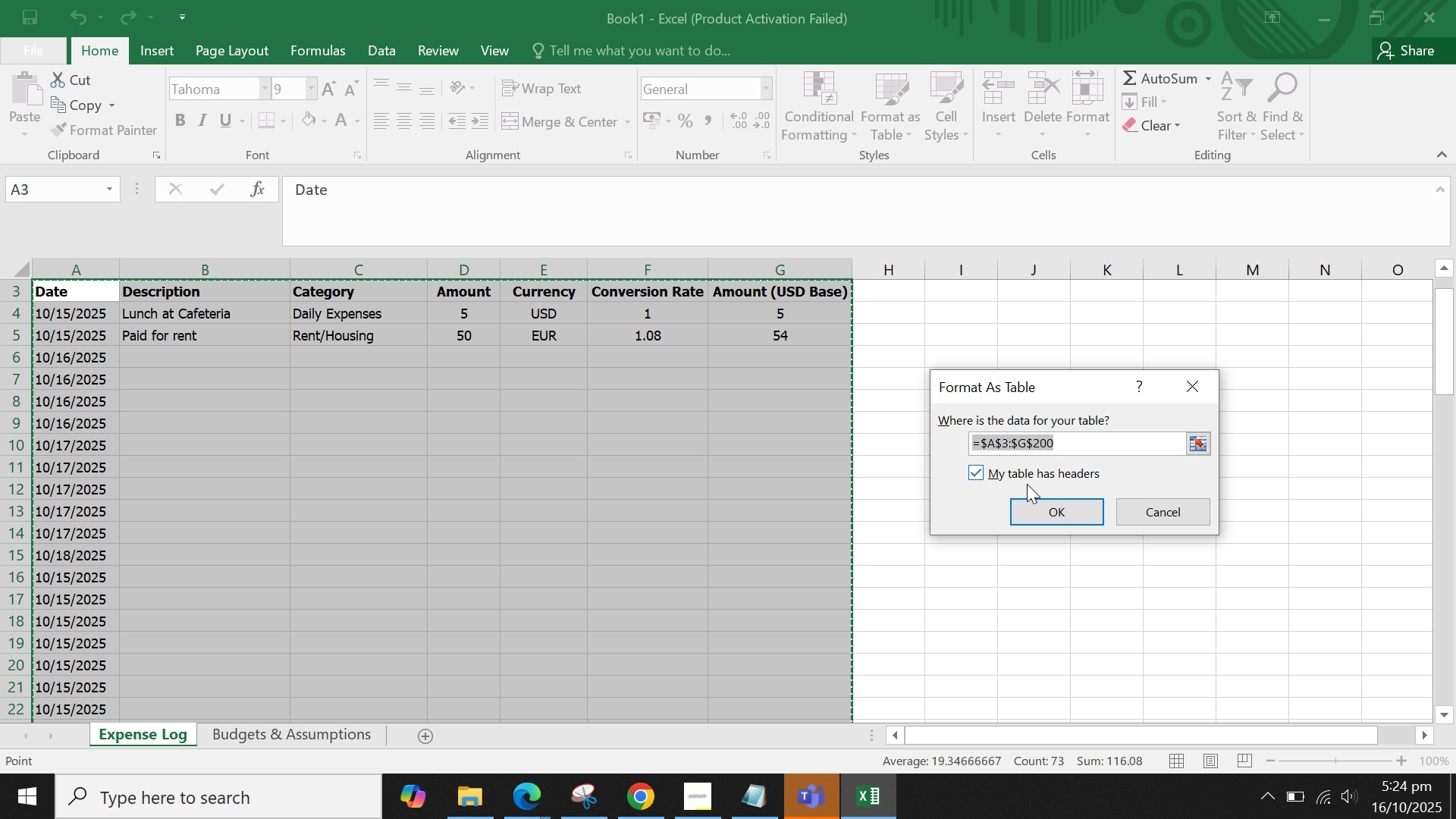 
left_click([1029, 504])
 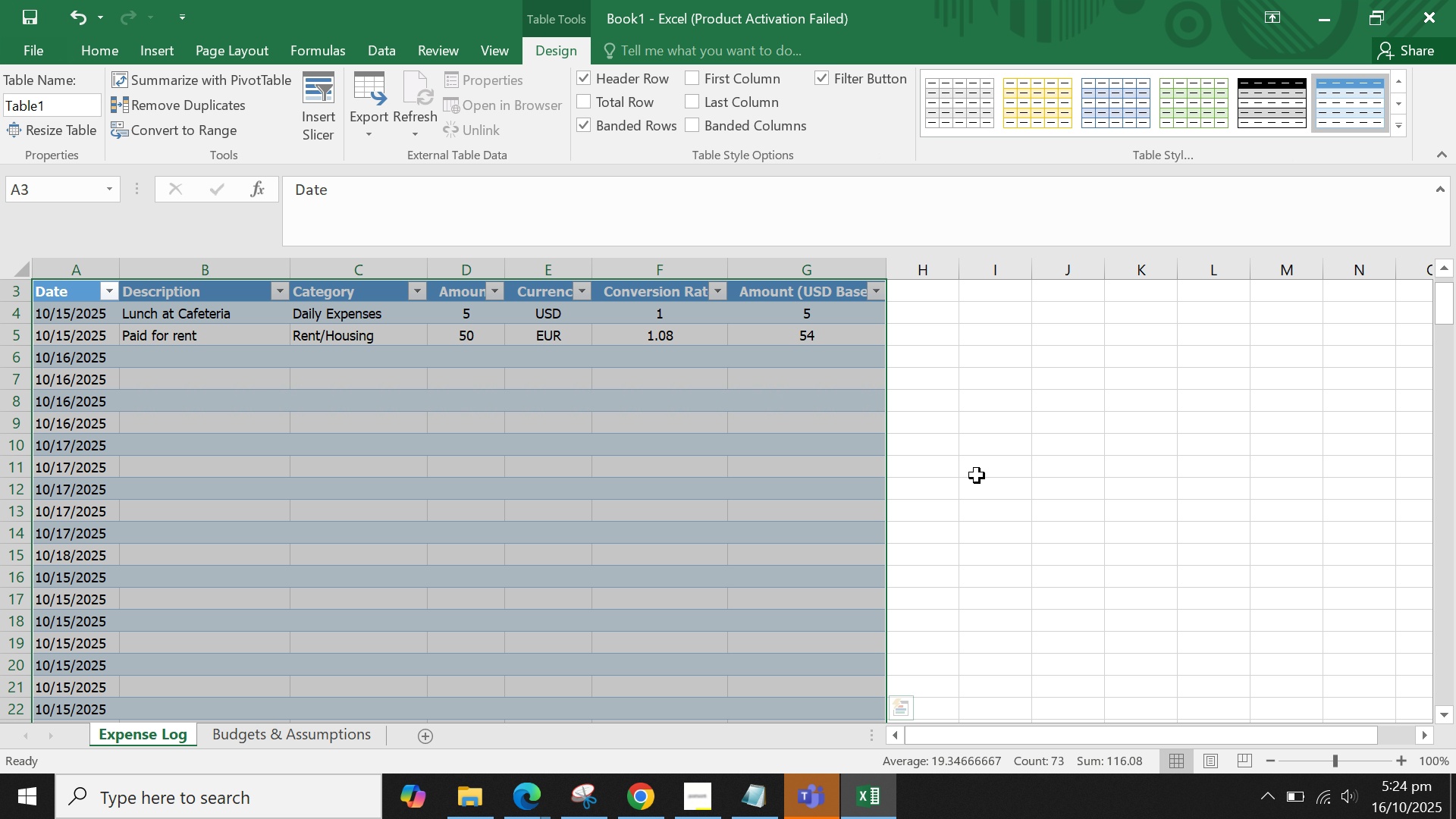 
left_click([977, 475])
 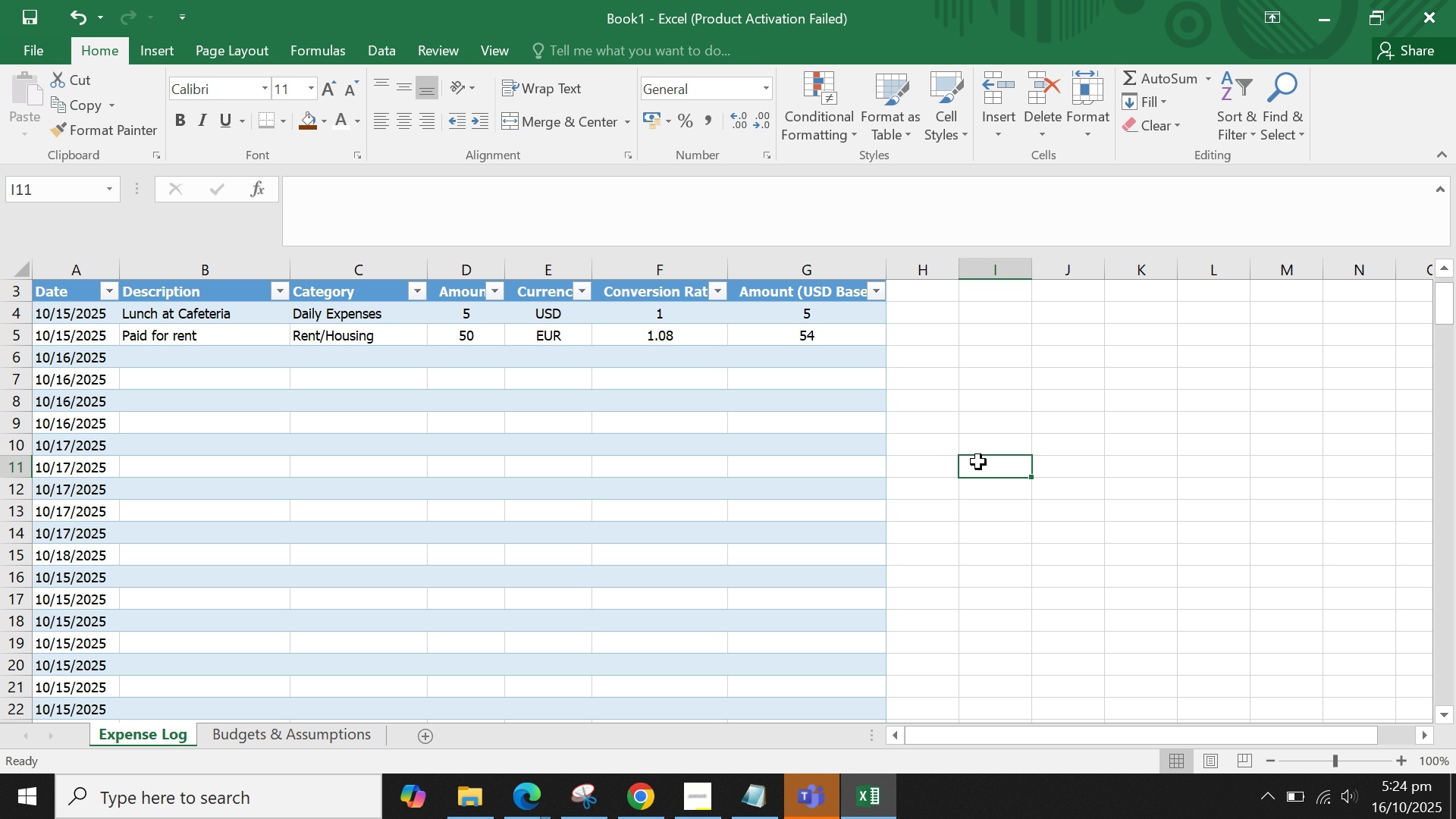 
scroll: coordinate [978, 459], scroll_direction: up, amount: 3.0
 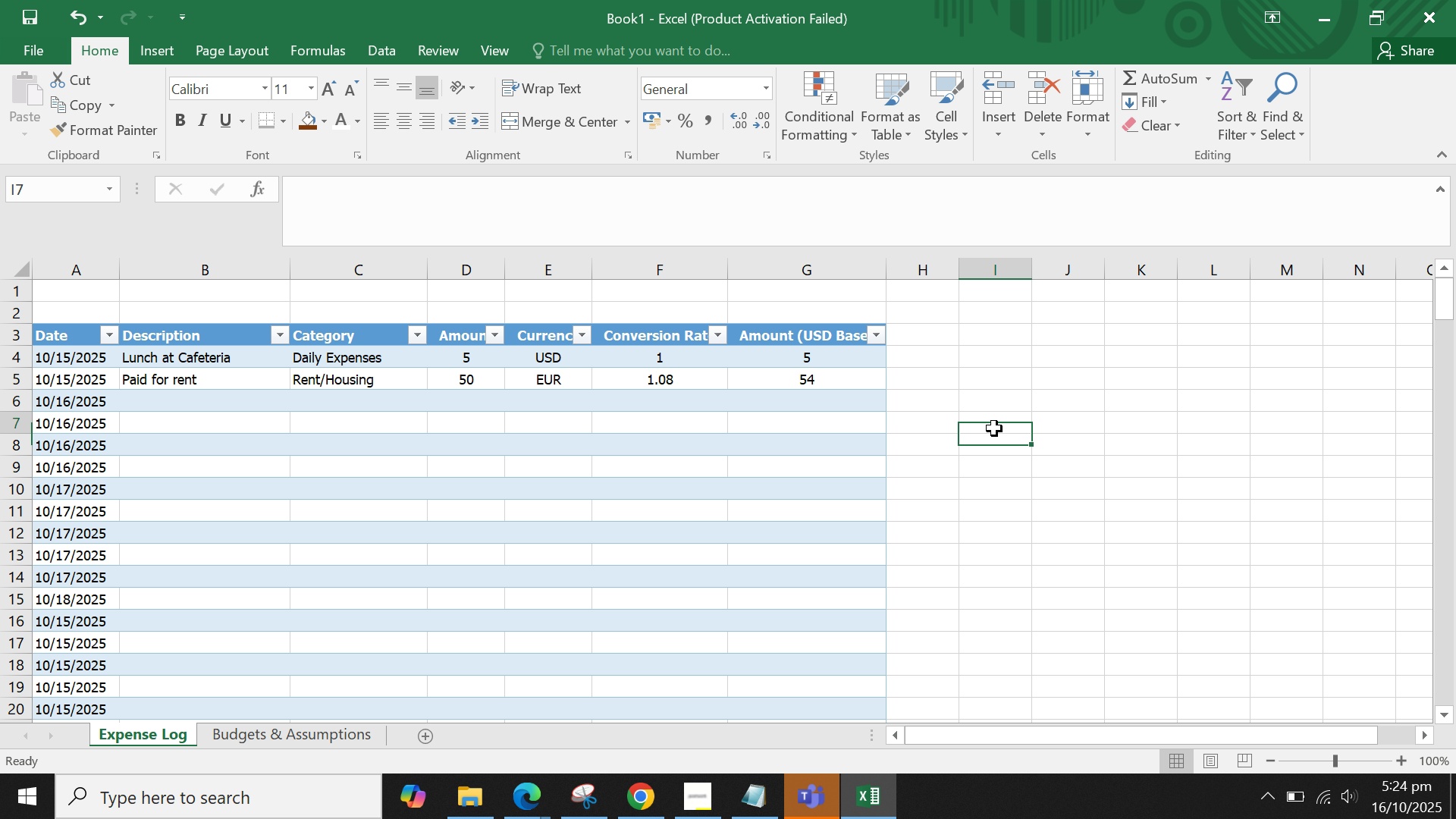 
double_click([1010, 419])
 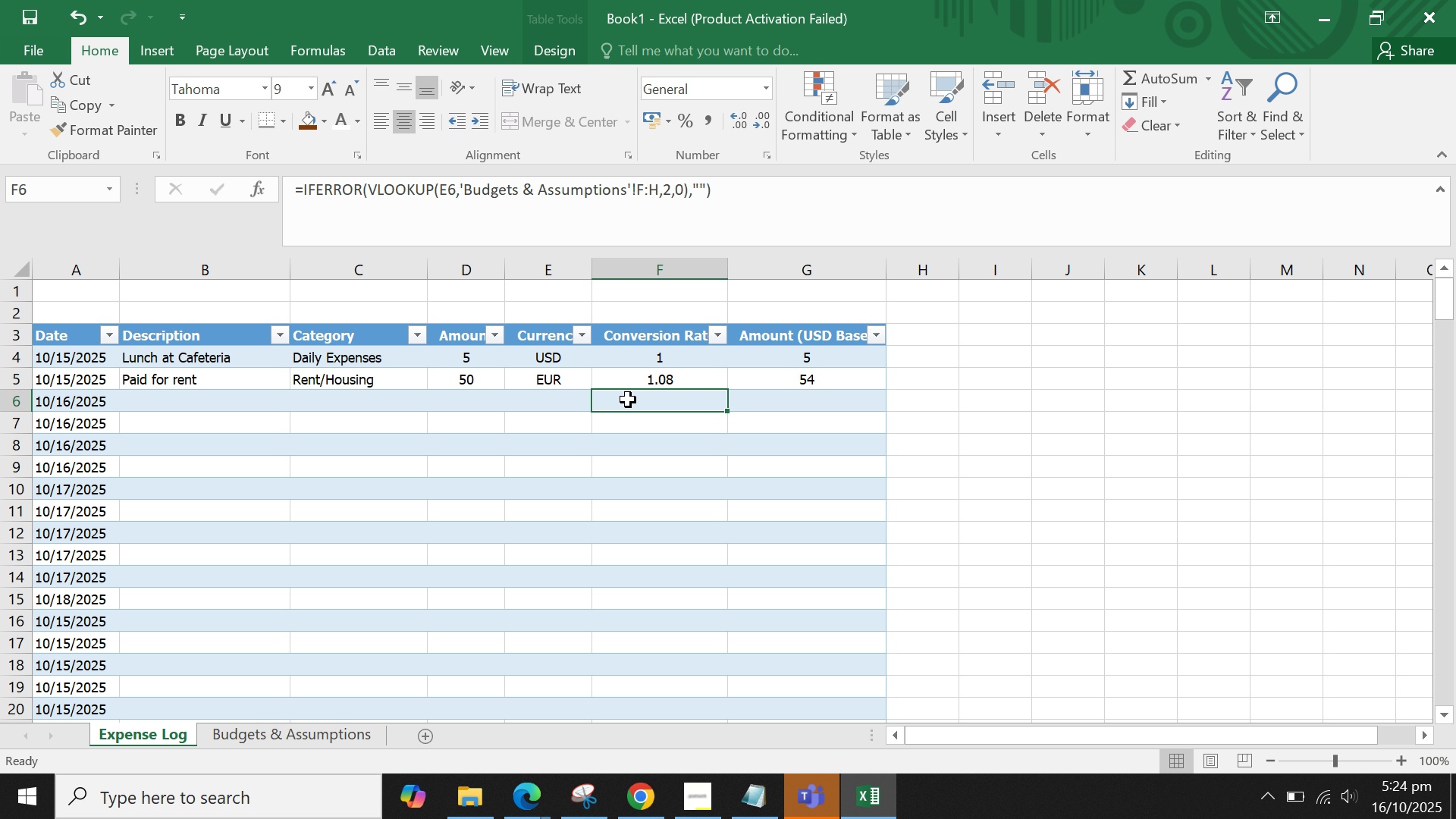 
double_click([590, 413])
 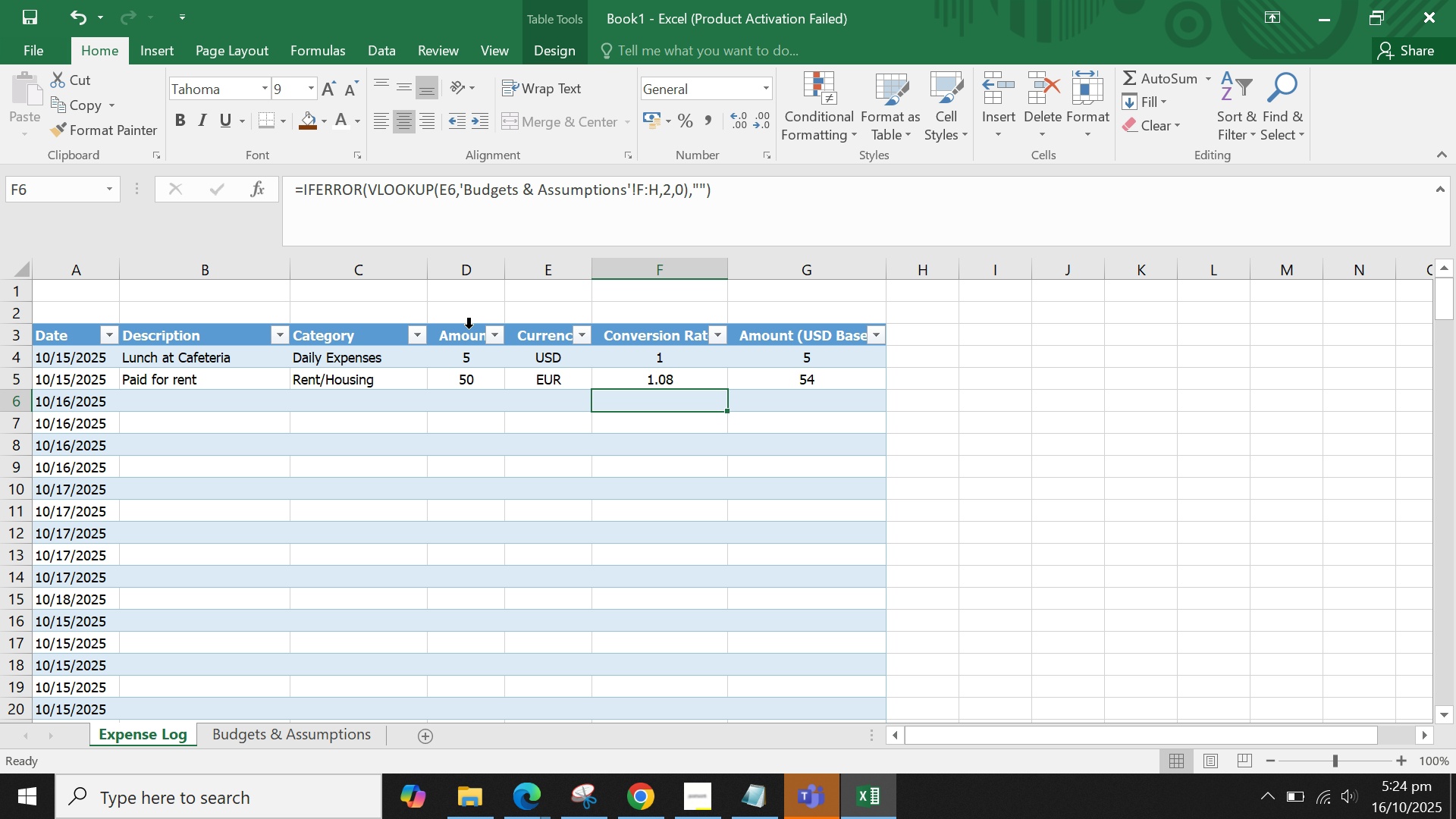 
left_click([460, 333])
 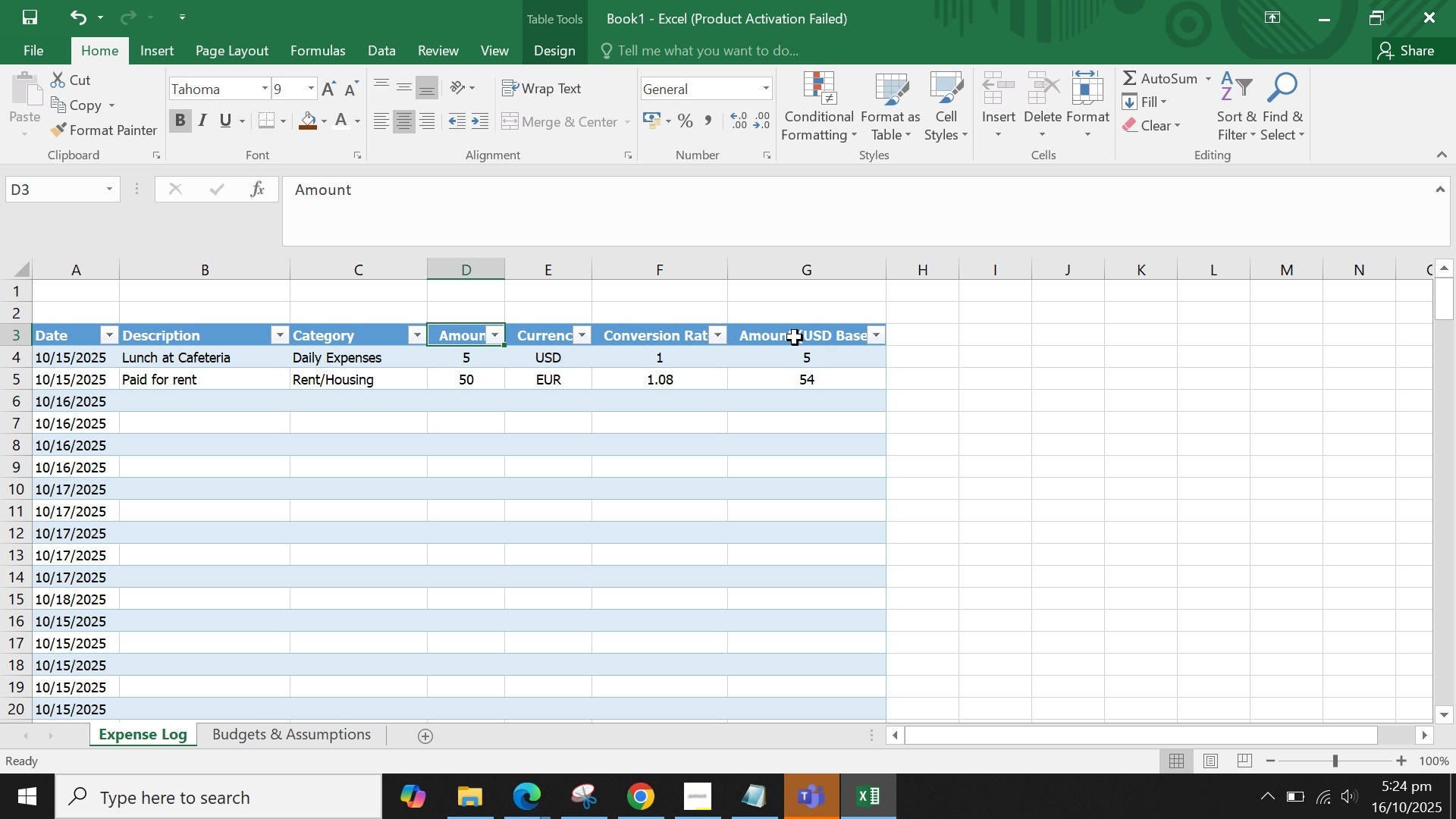 
left_click_drag(start_coordinate=[811, 335], to_coordinate=[102, 333])
 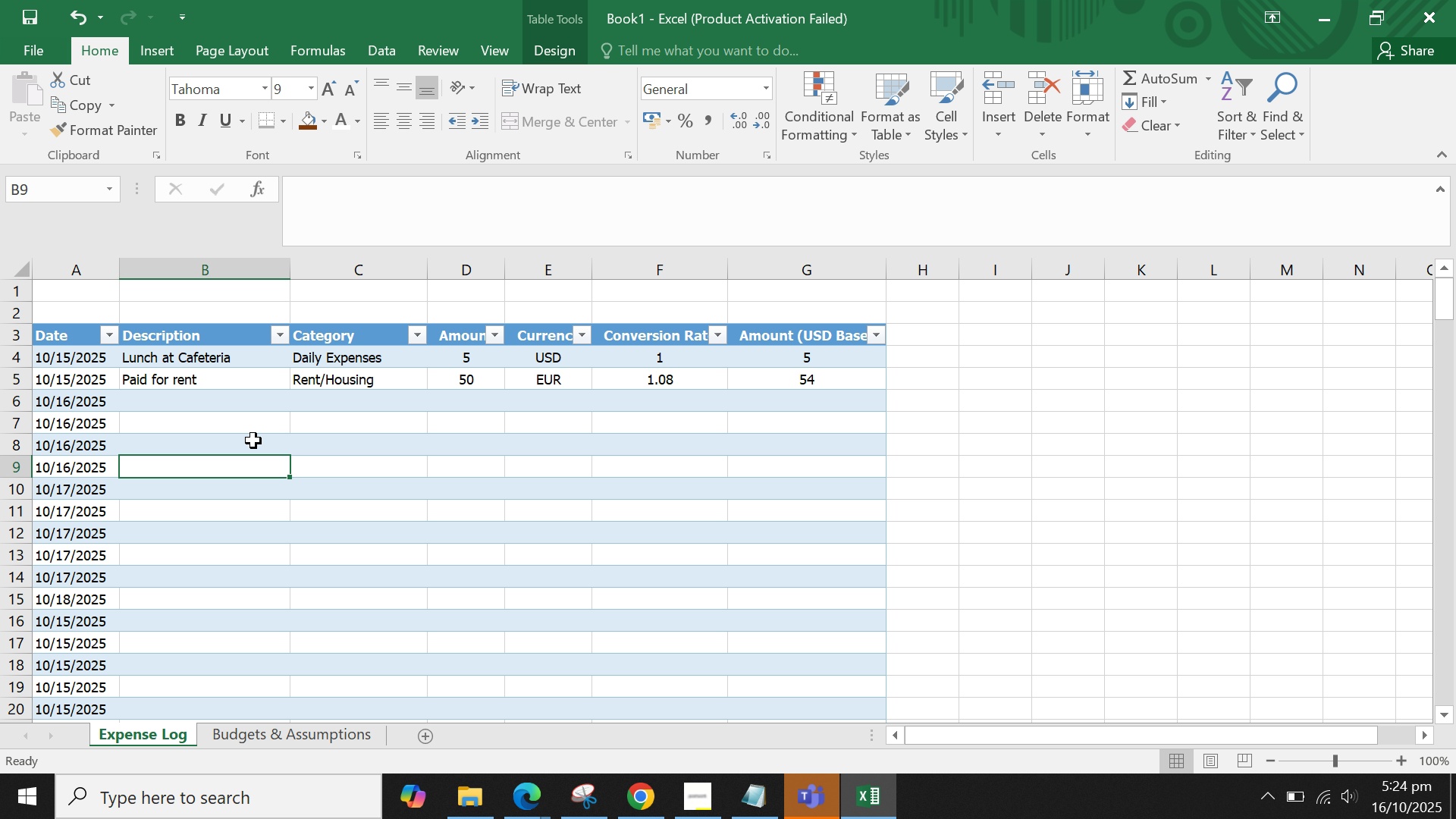 
double_click([253, 441])
 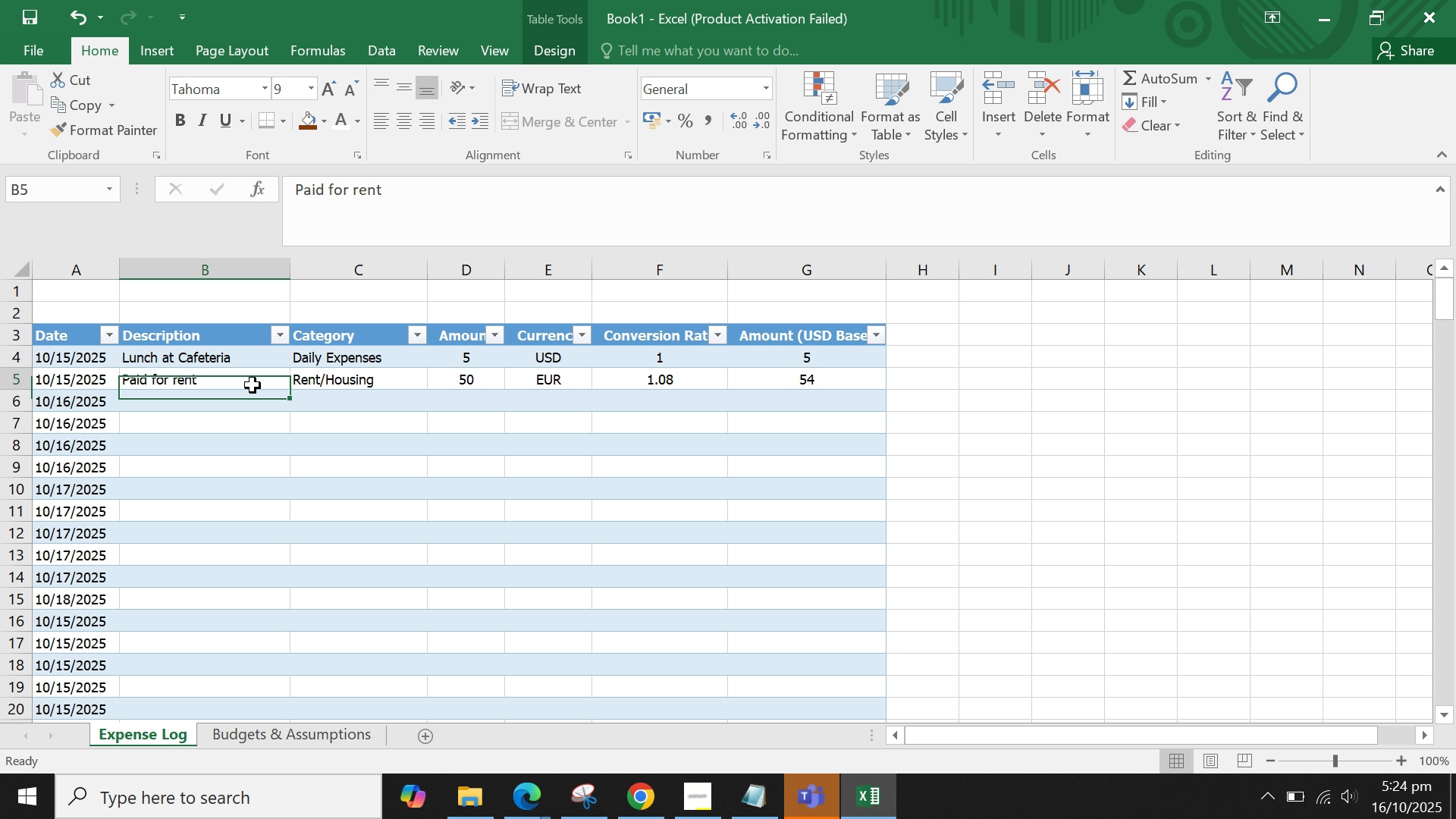 
triple_click([253, 385])
 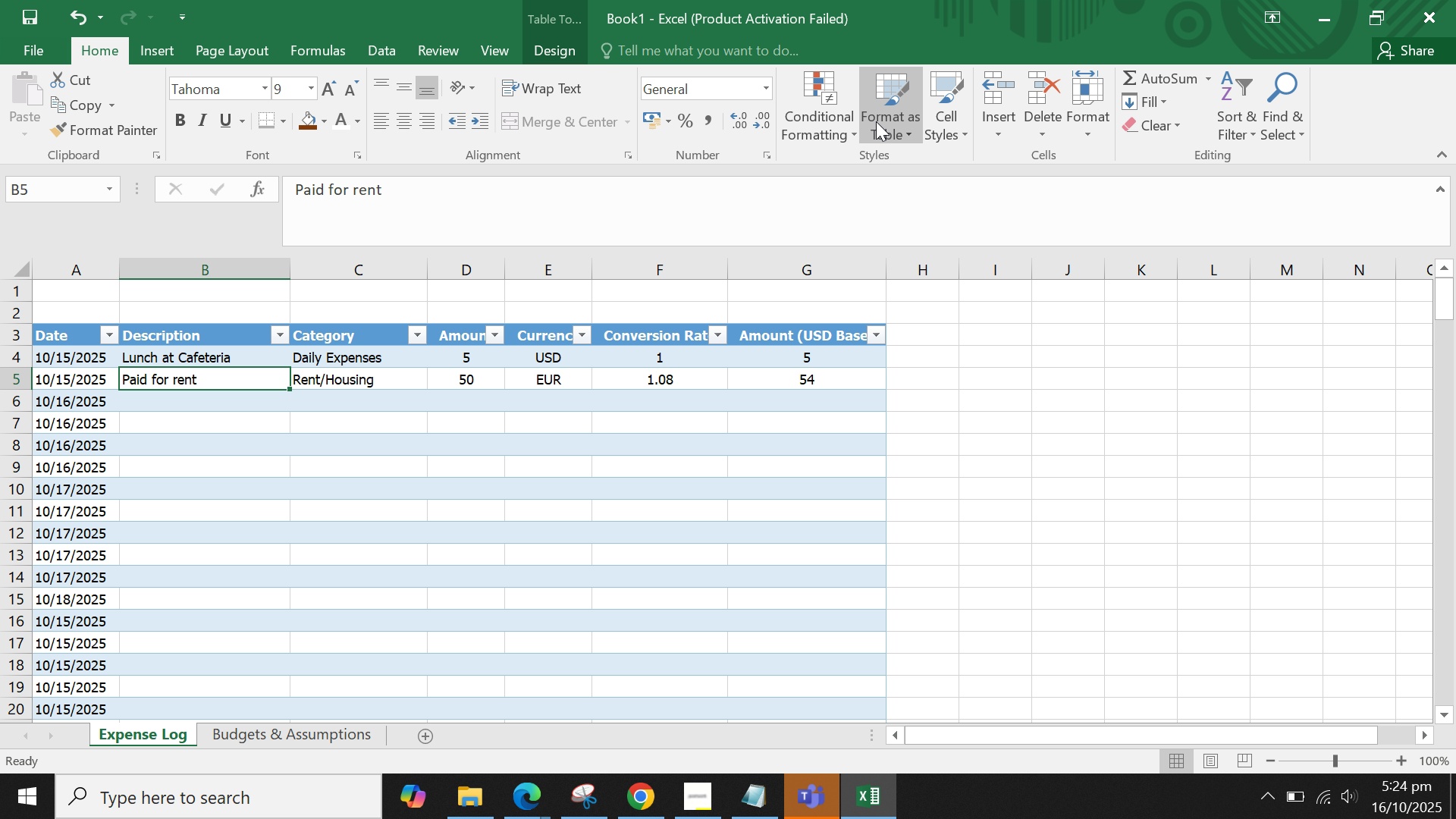 
wait(6.85)
 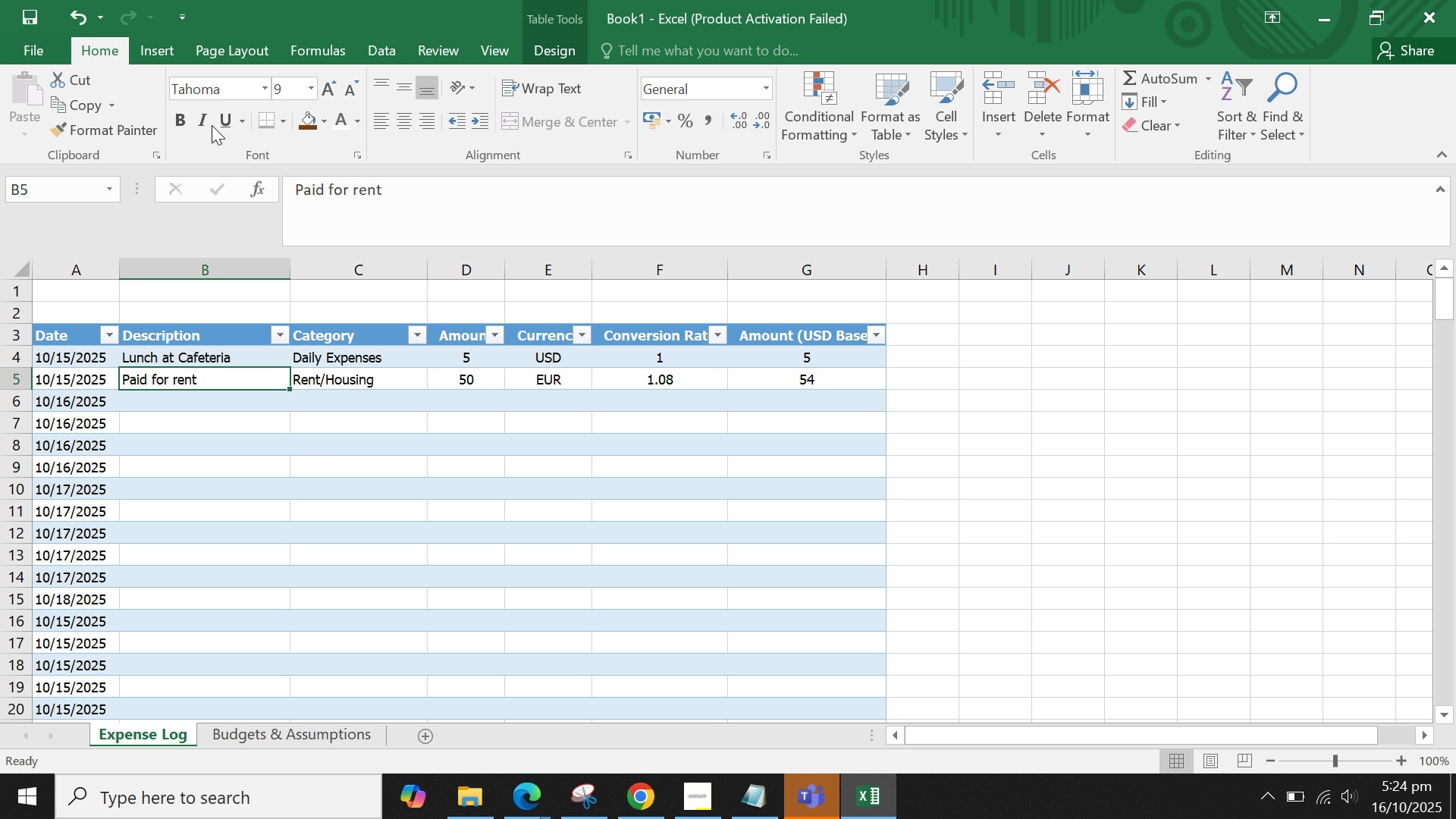 
left_click([875, 132])
 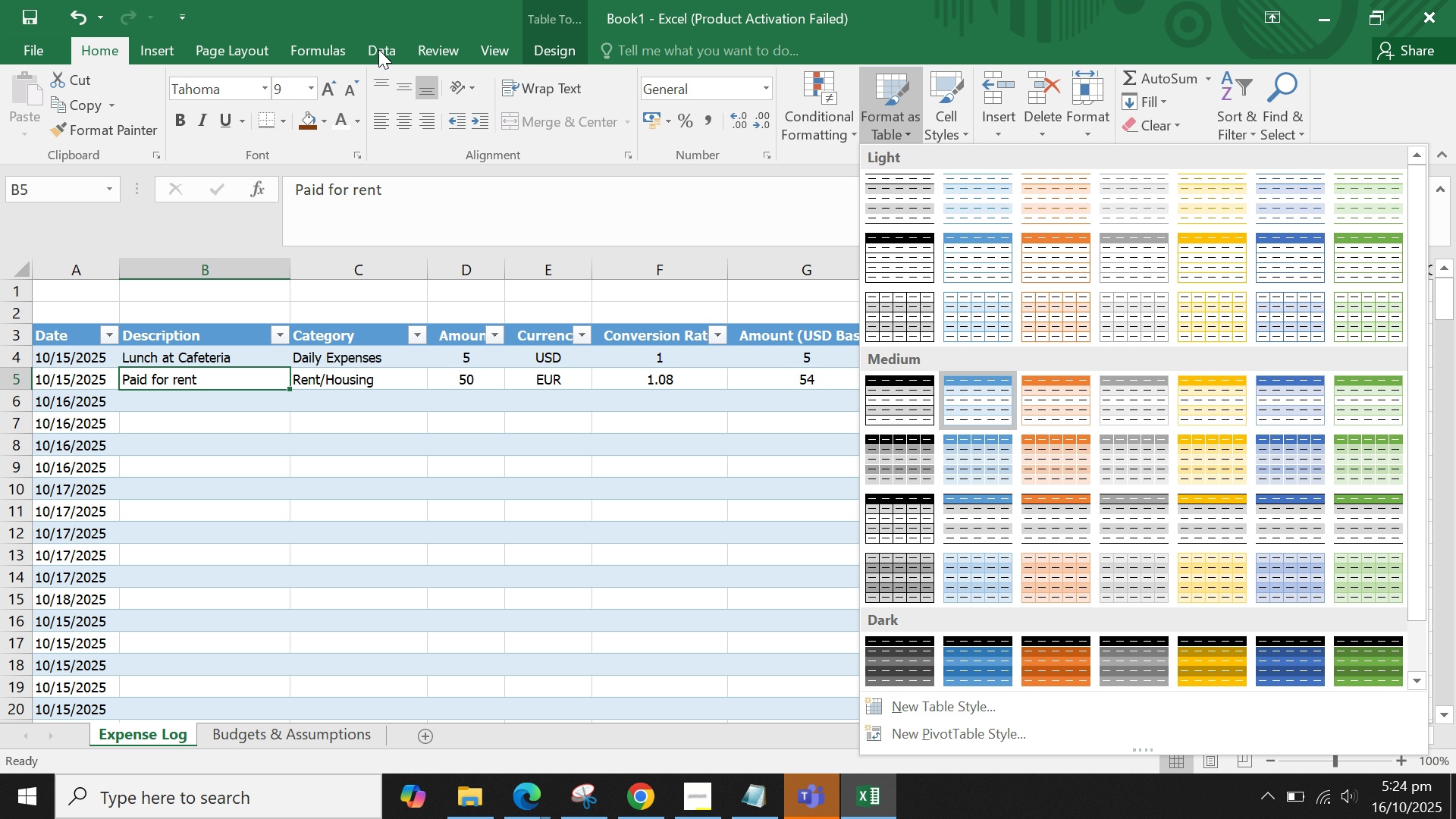 
left_click([397, 45])
 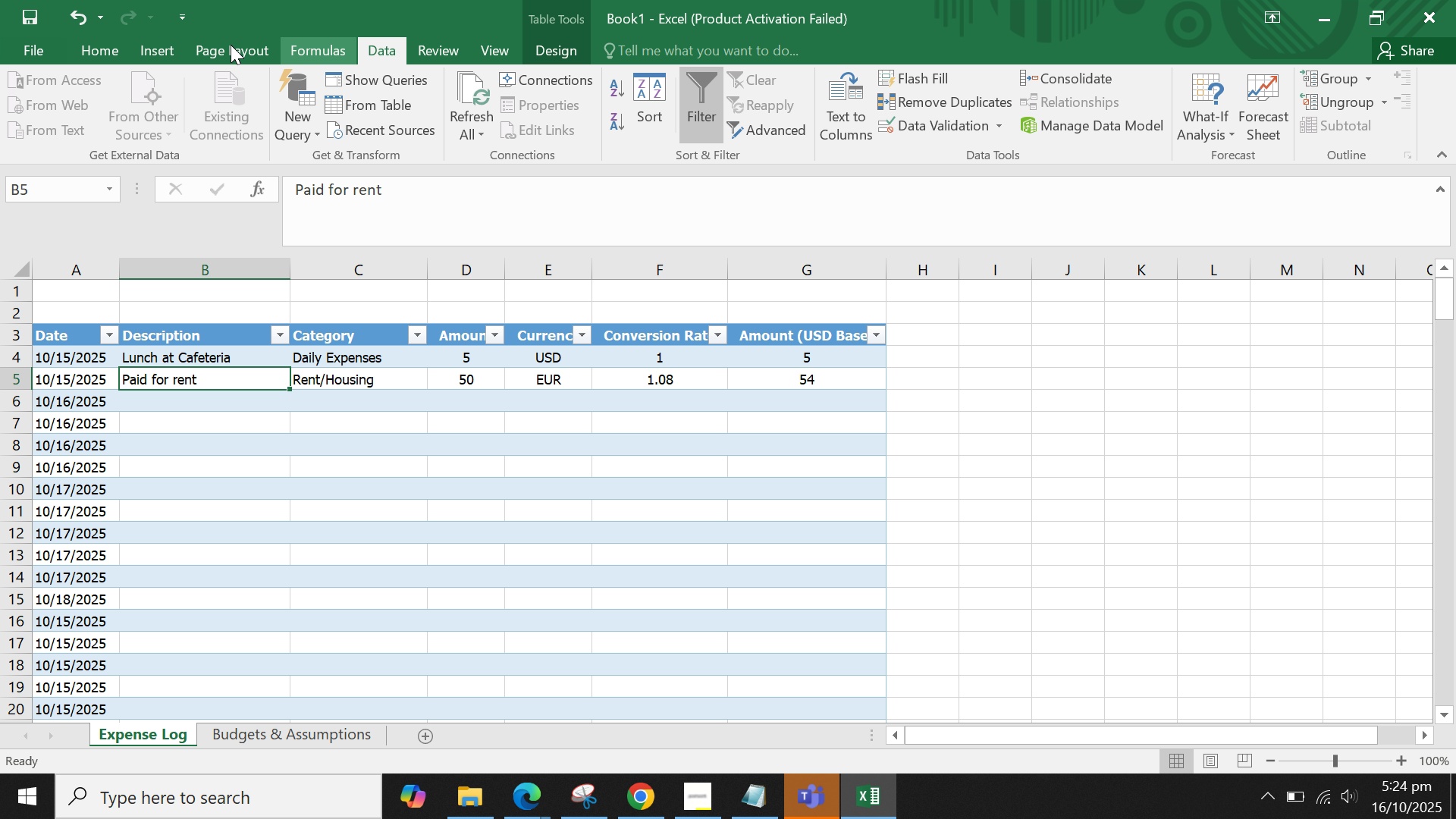 
left_click([220, 45])
 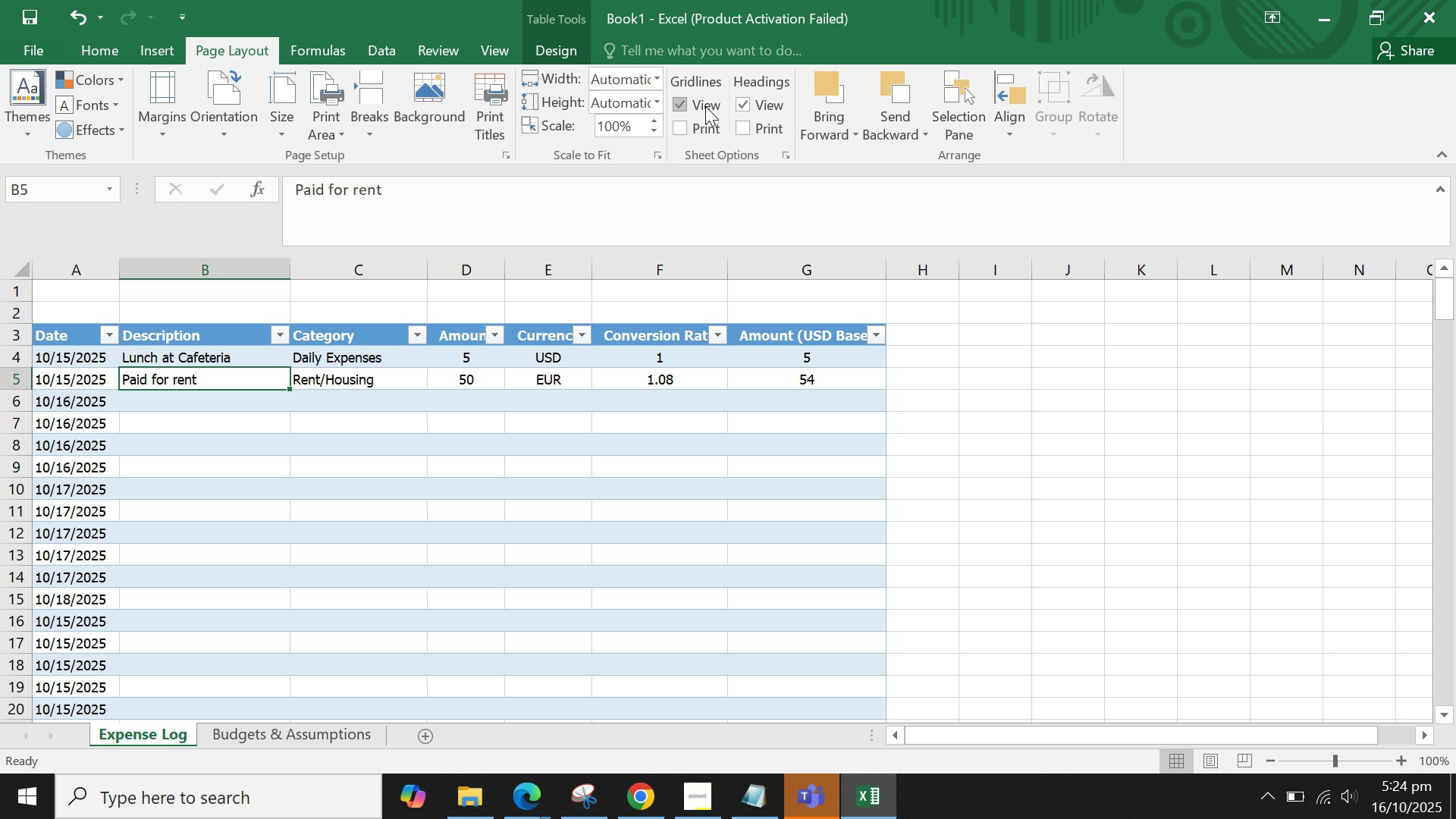 
left_click([701, 106])
 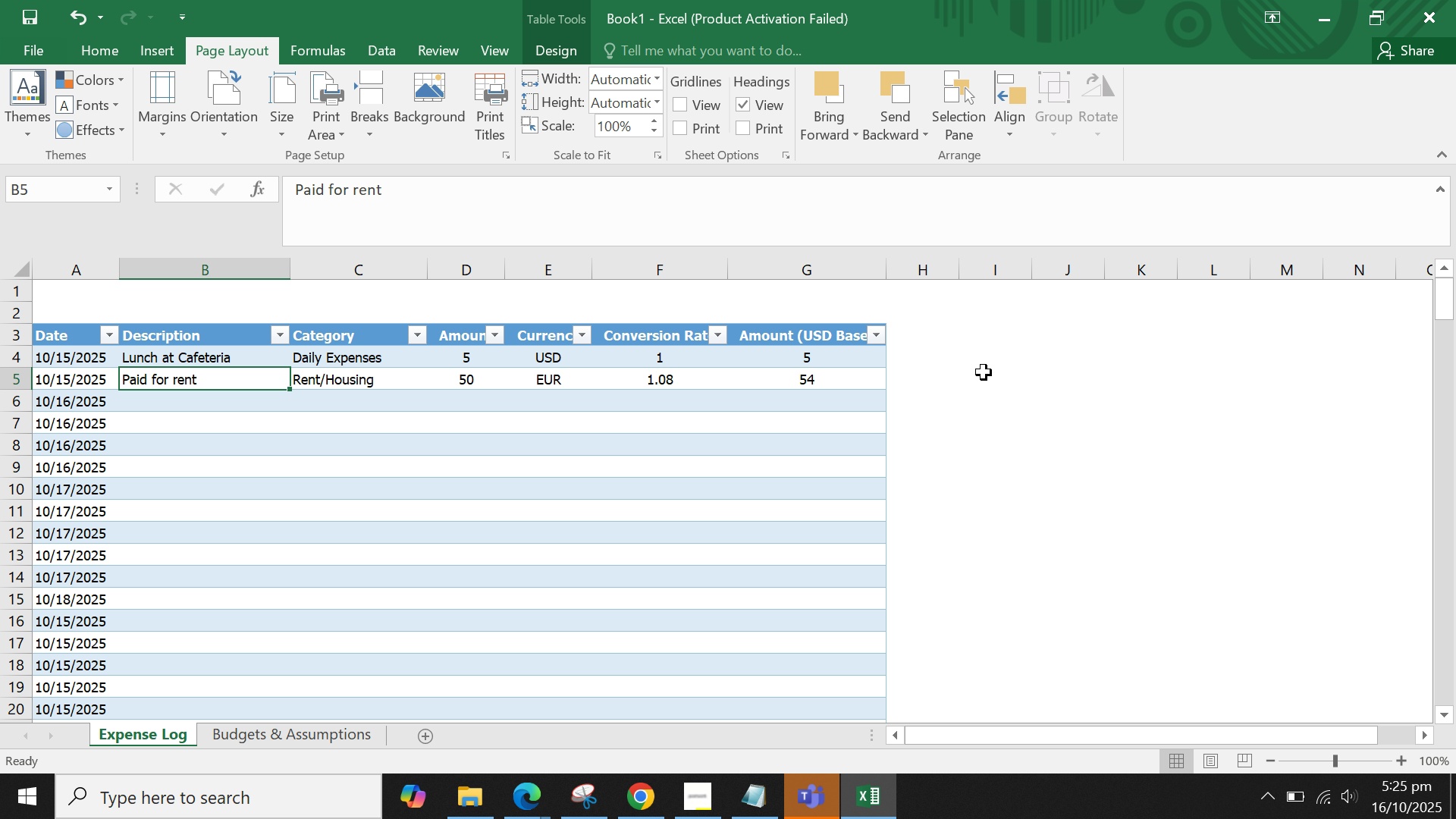 
left_click([984, 372])
 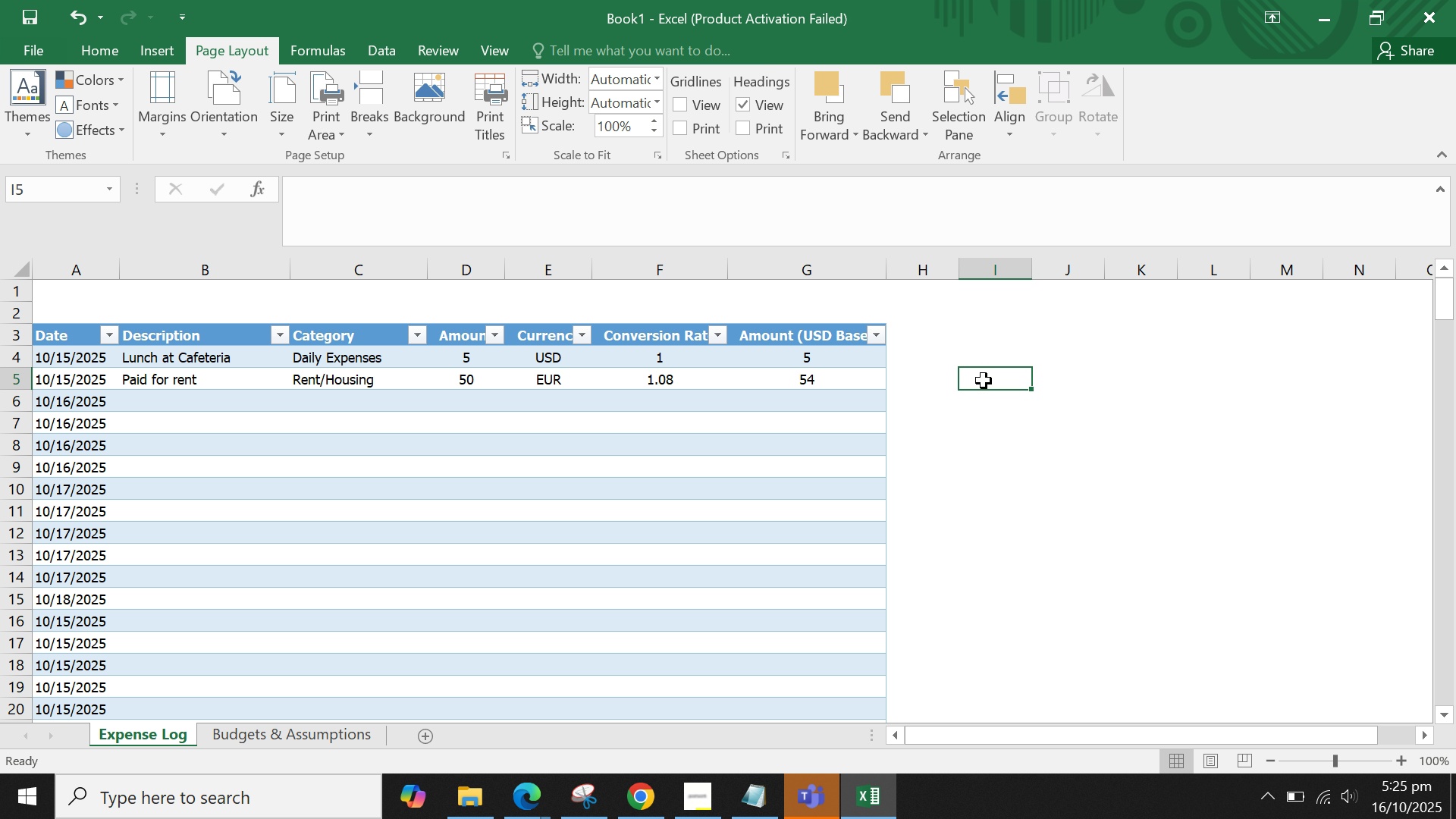 
scroll: coordinate [984, 381], scroll_direction: up, amount: 4.0
 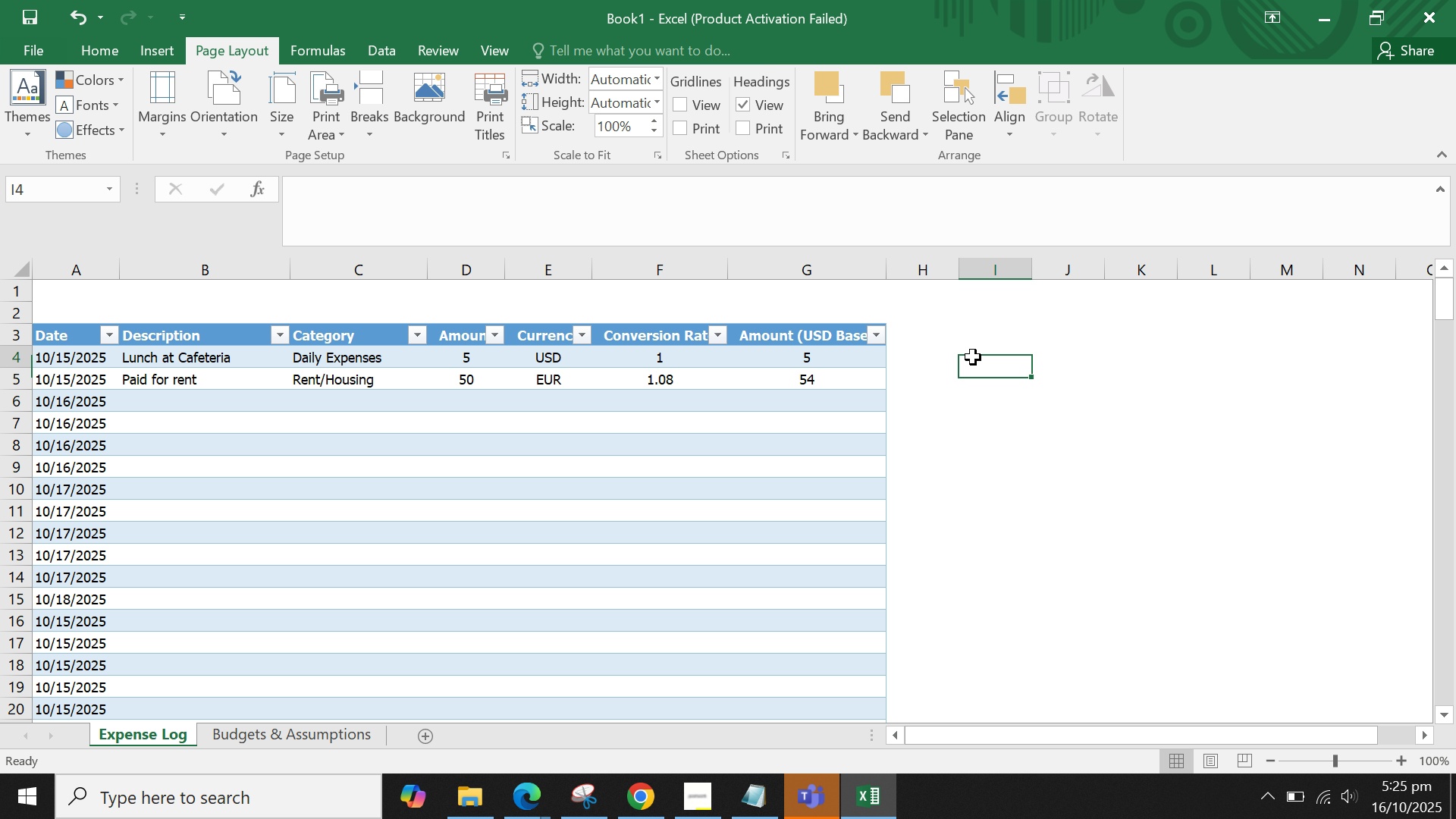 
left_click([973, 357])
 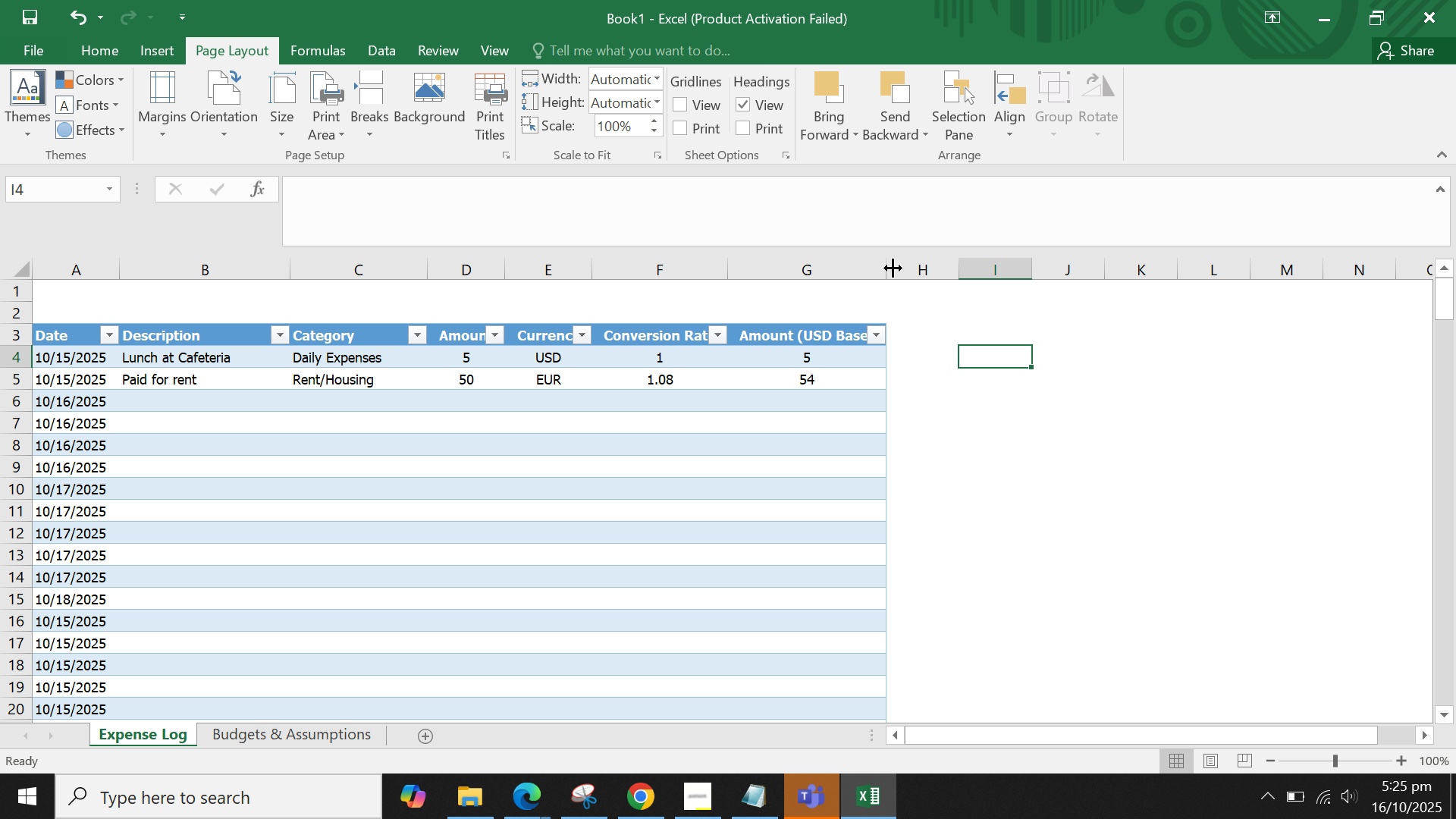 
left_click([890, 268])
 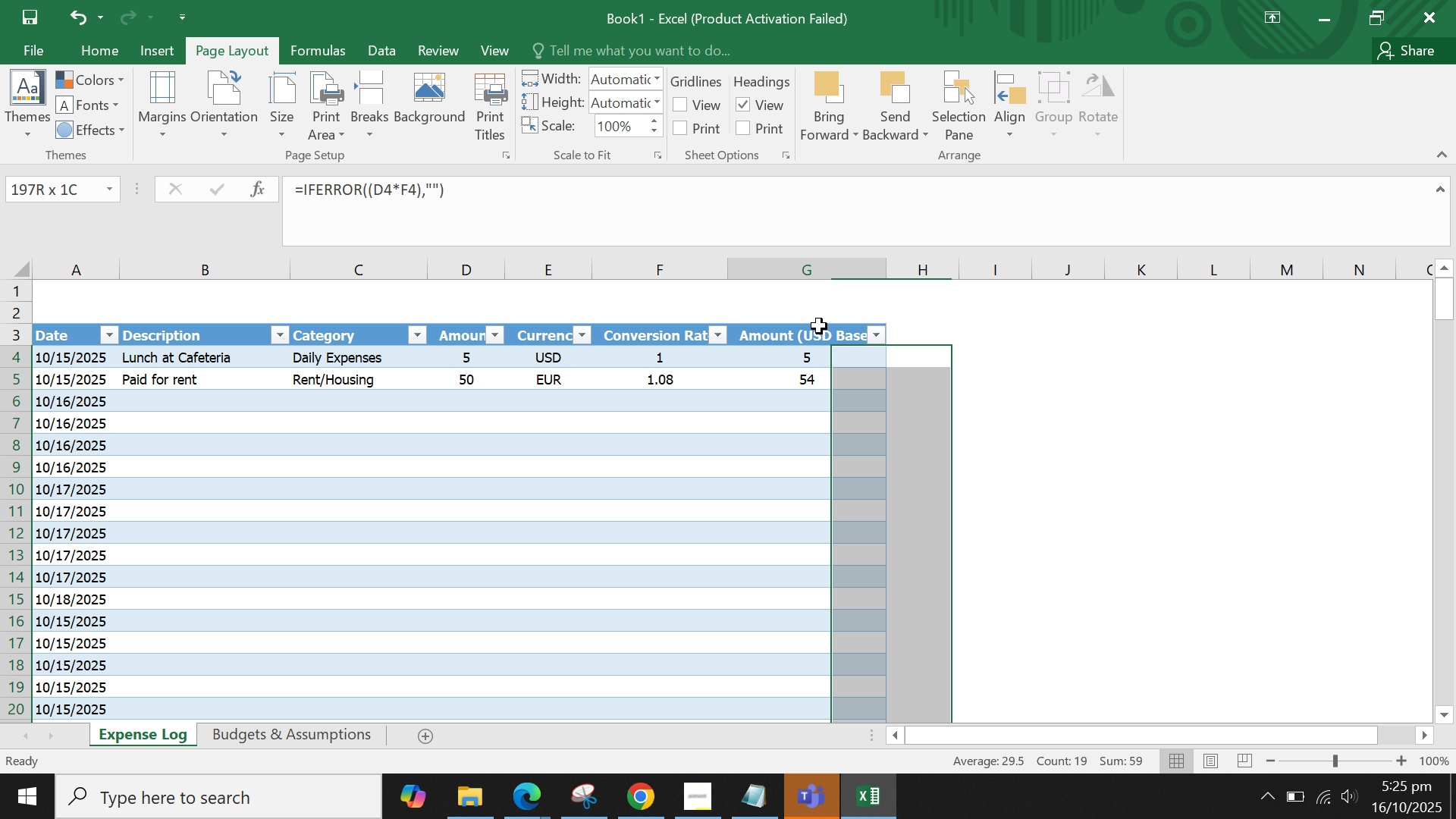 
left_click([819, 326])
 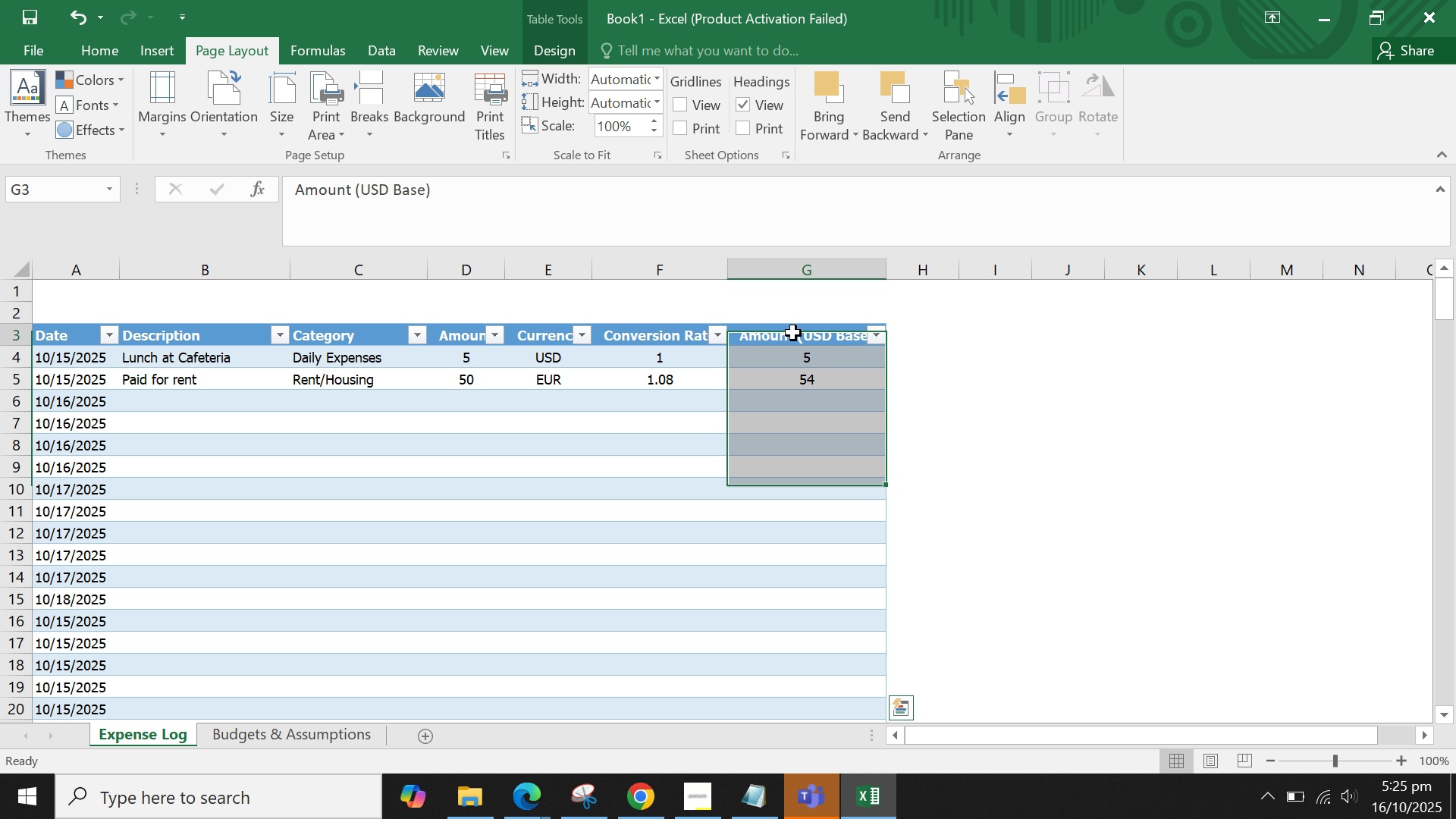 
left_click([793, 333])
 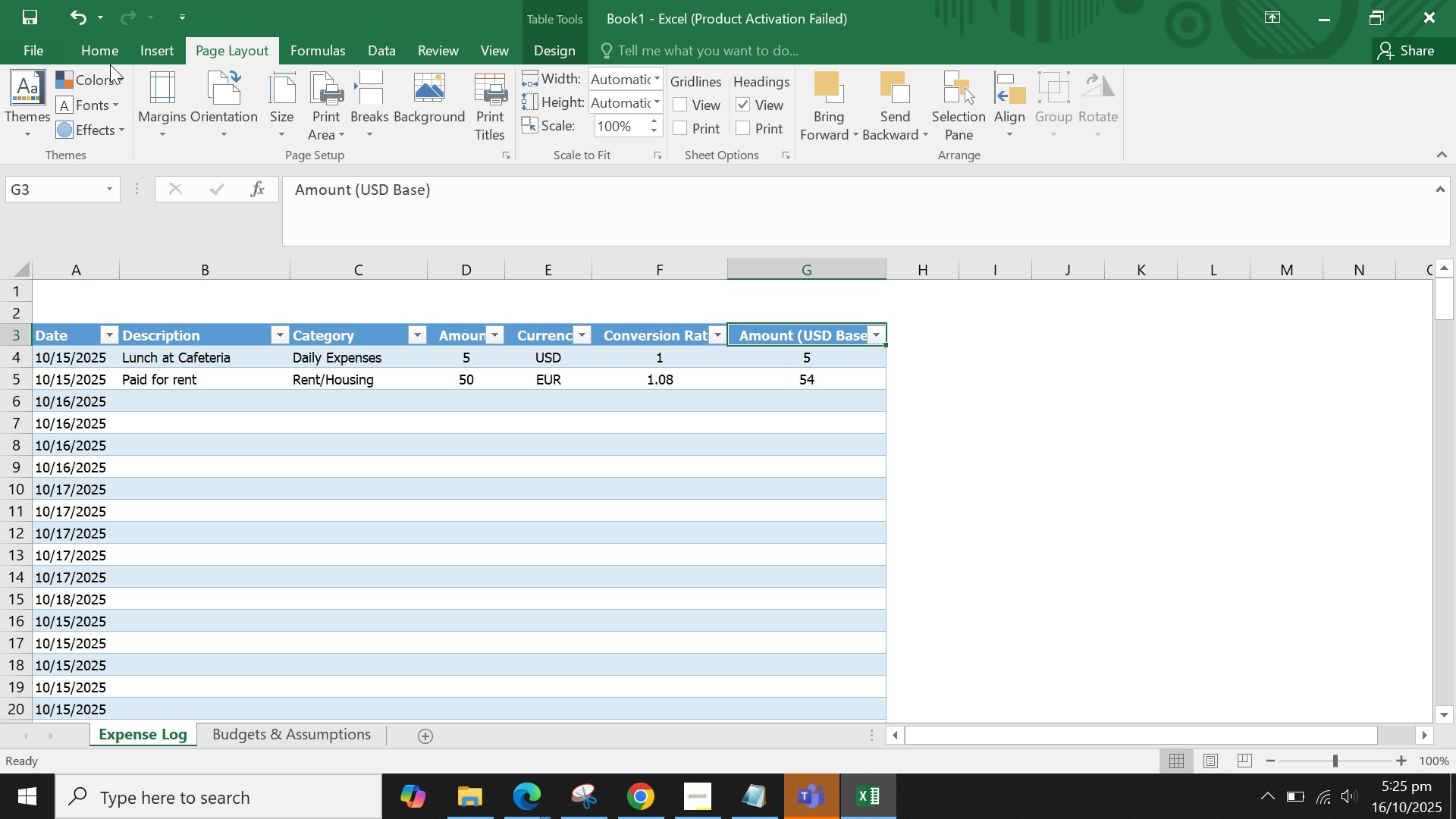 
left_click([97, 52])
 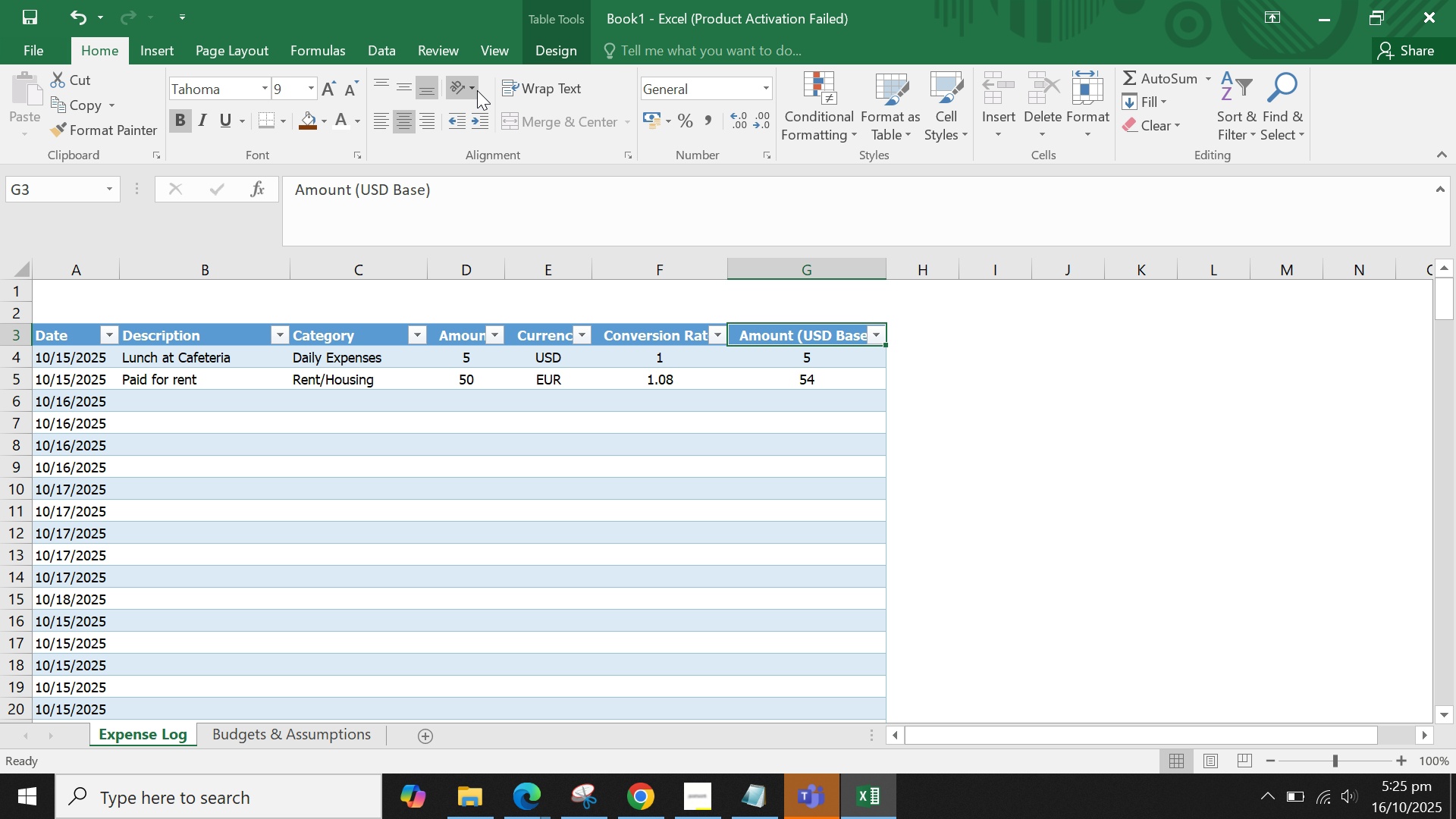 
left_click([531, 92])
 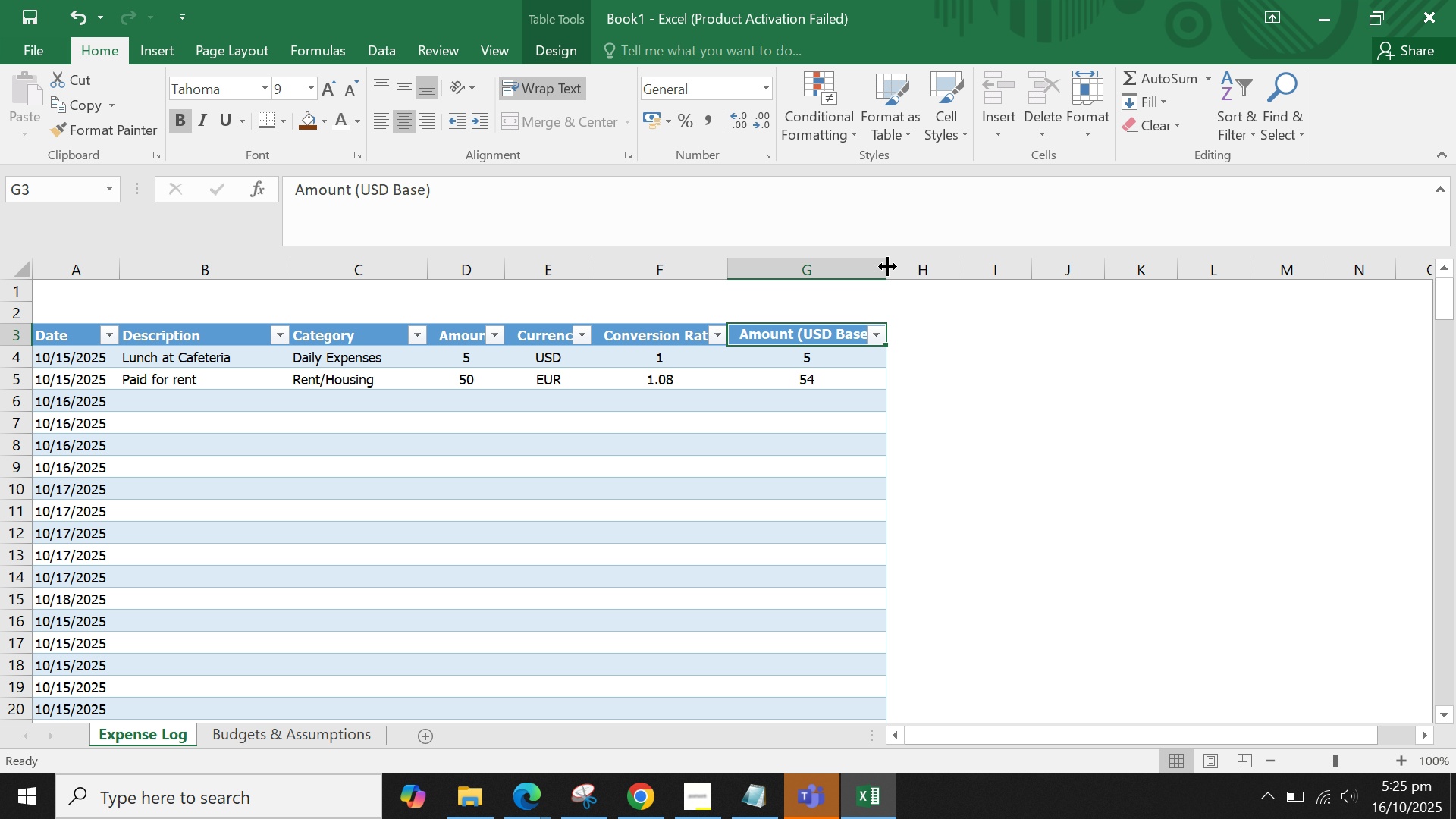 
left_click_drag(start_coordinate=[890, 267], to_coordinate=[839, 268])
 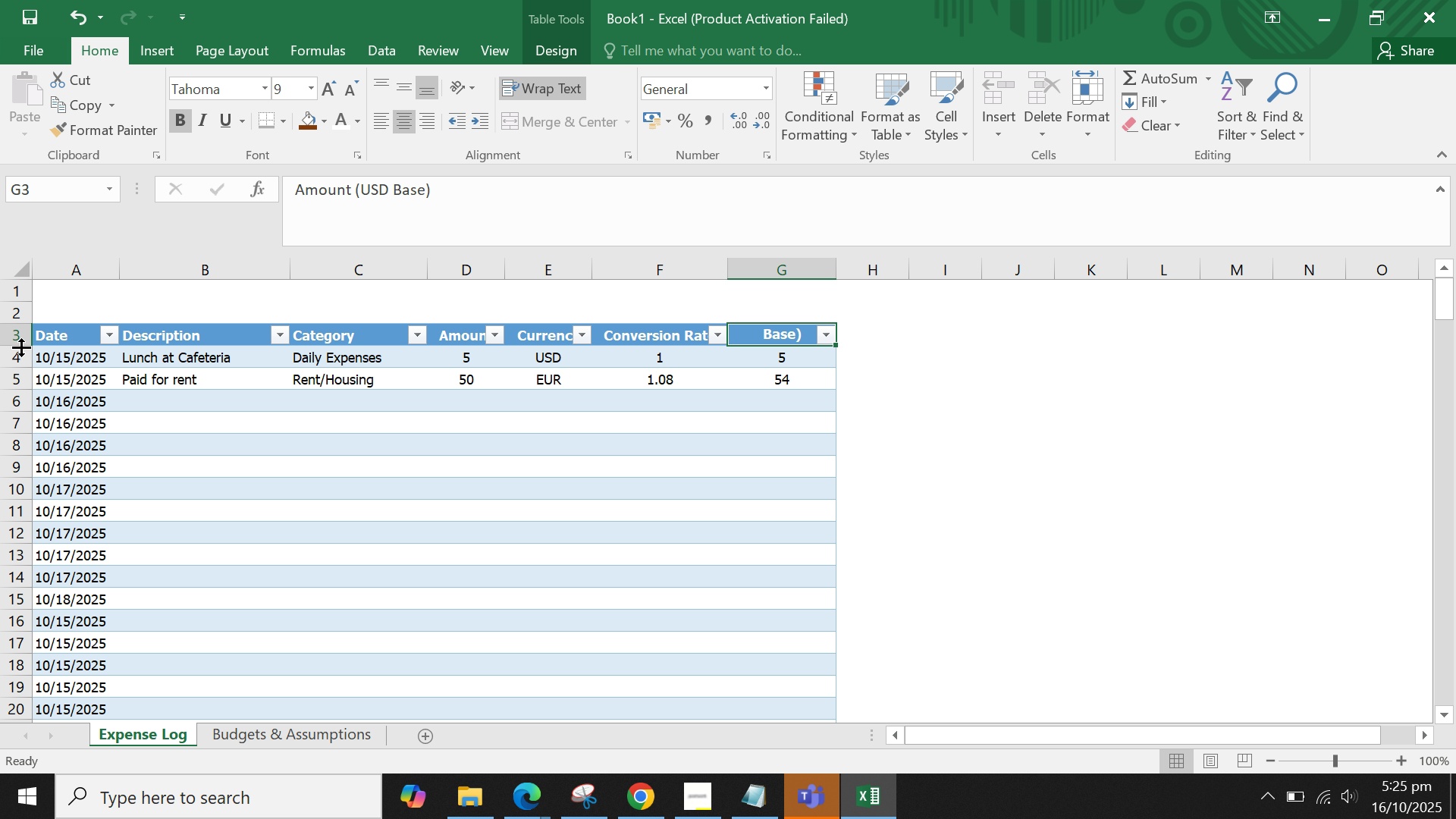 
double_click([20, 346])
 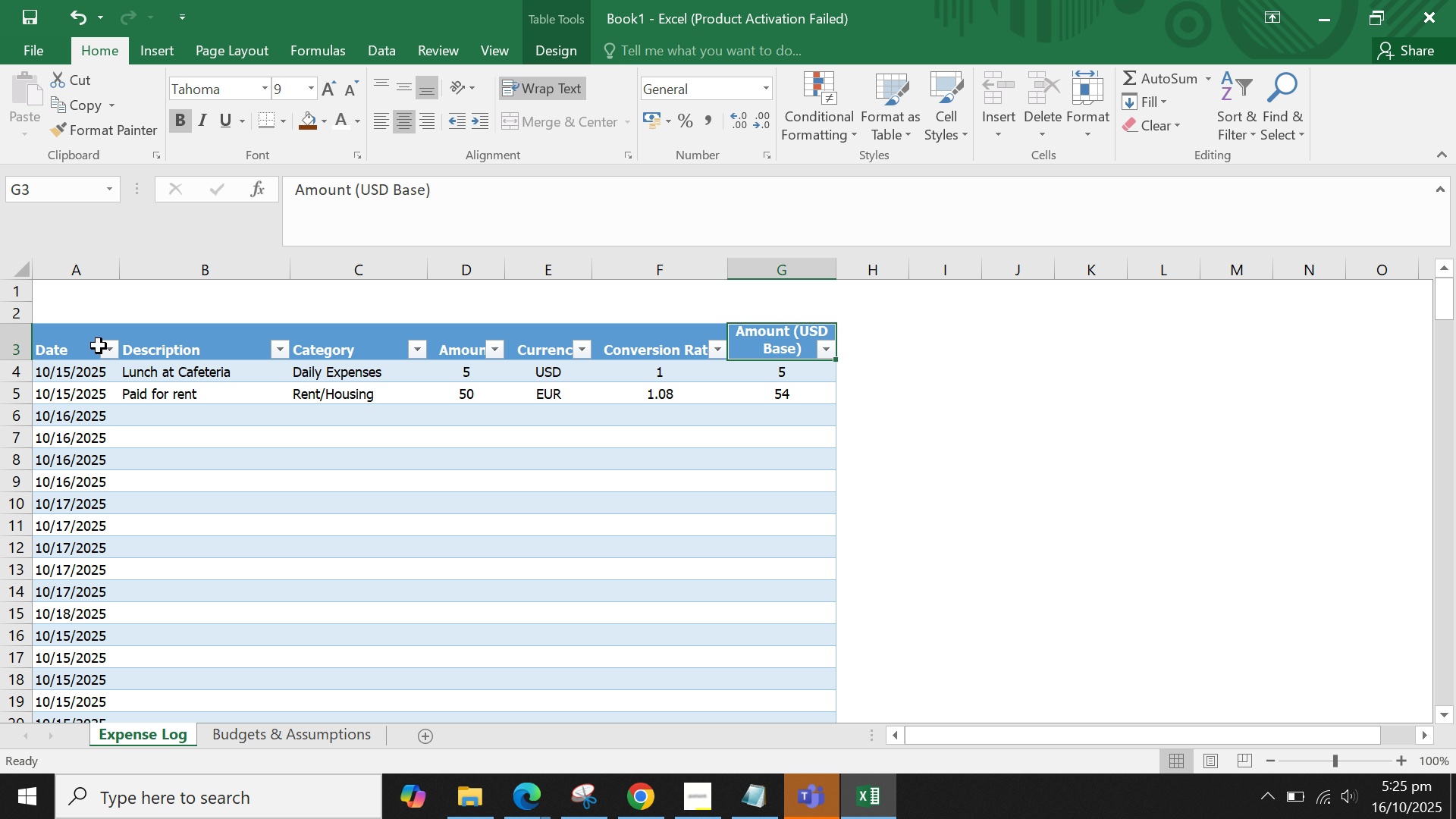 
left_click_drag(start_coordinate=[72, 342], to_coordinate=[780, 349])
 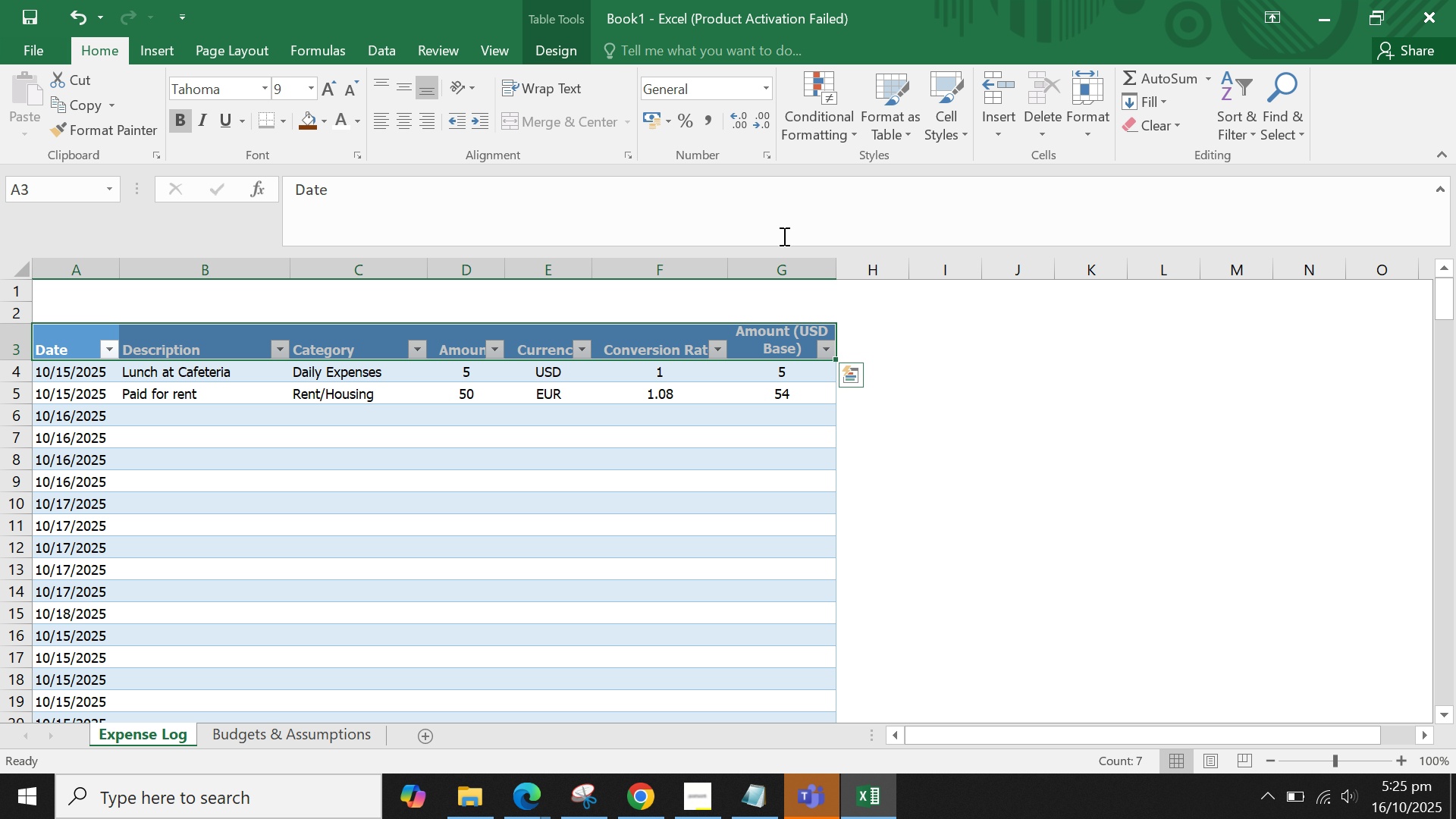 
left_click([789, 266])
 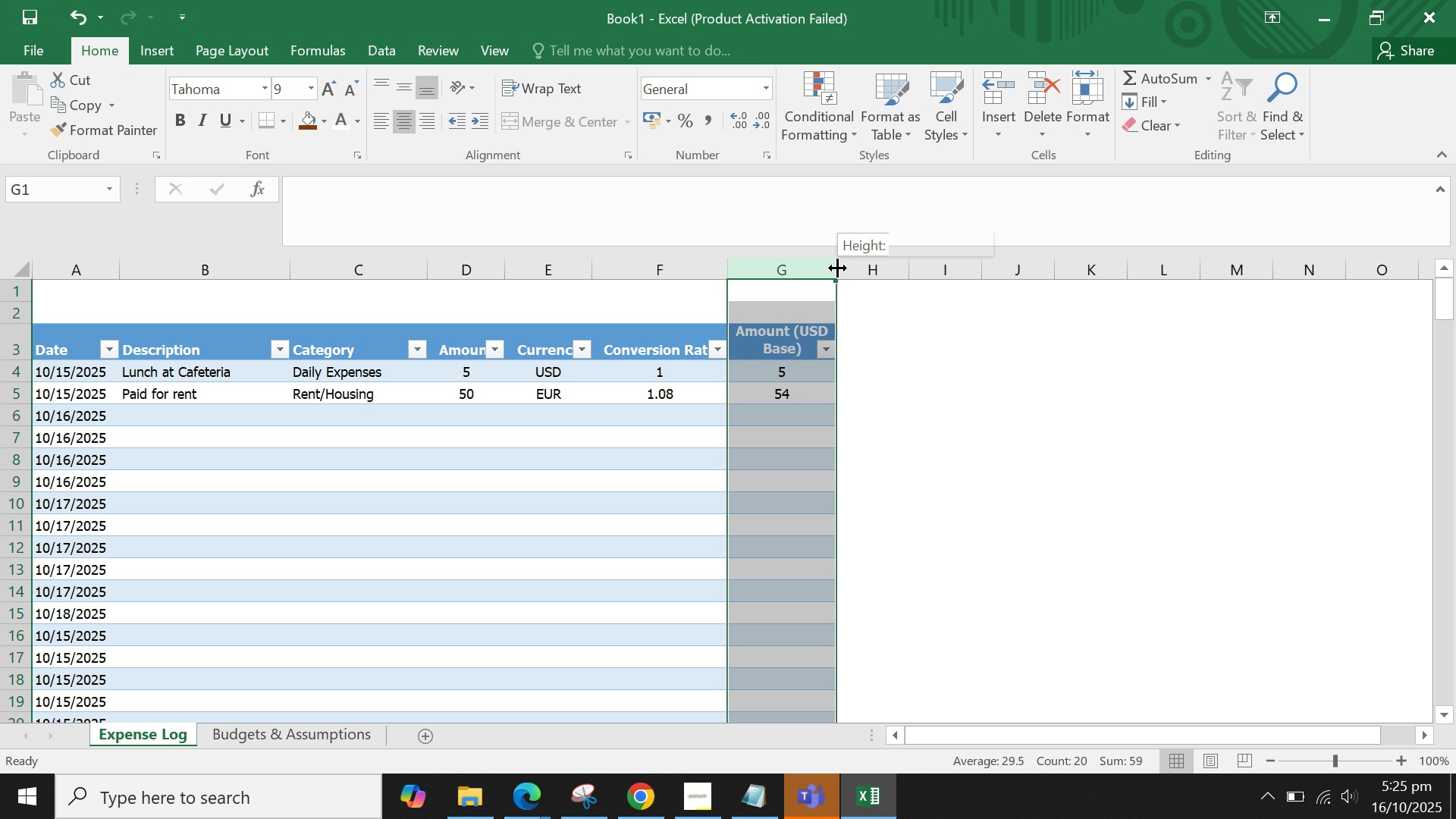 
left_click_drag(start_coordinate=[837, 268], to_coordinate=[810, 268])
 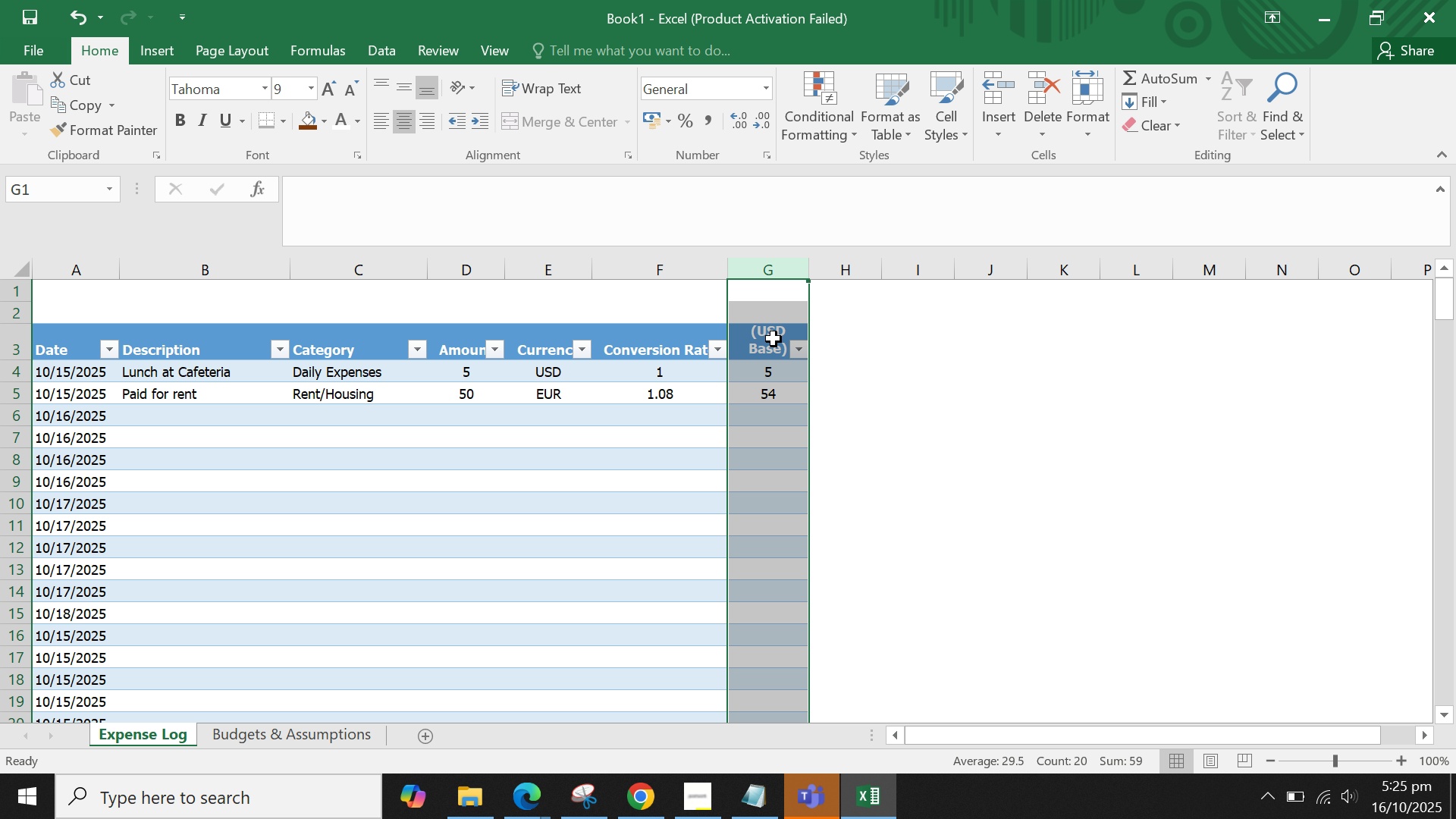 
left_click([774, 340])
 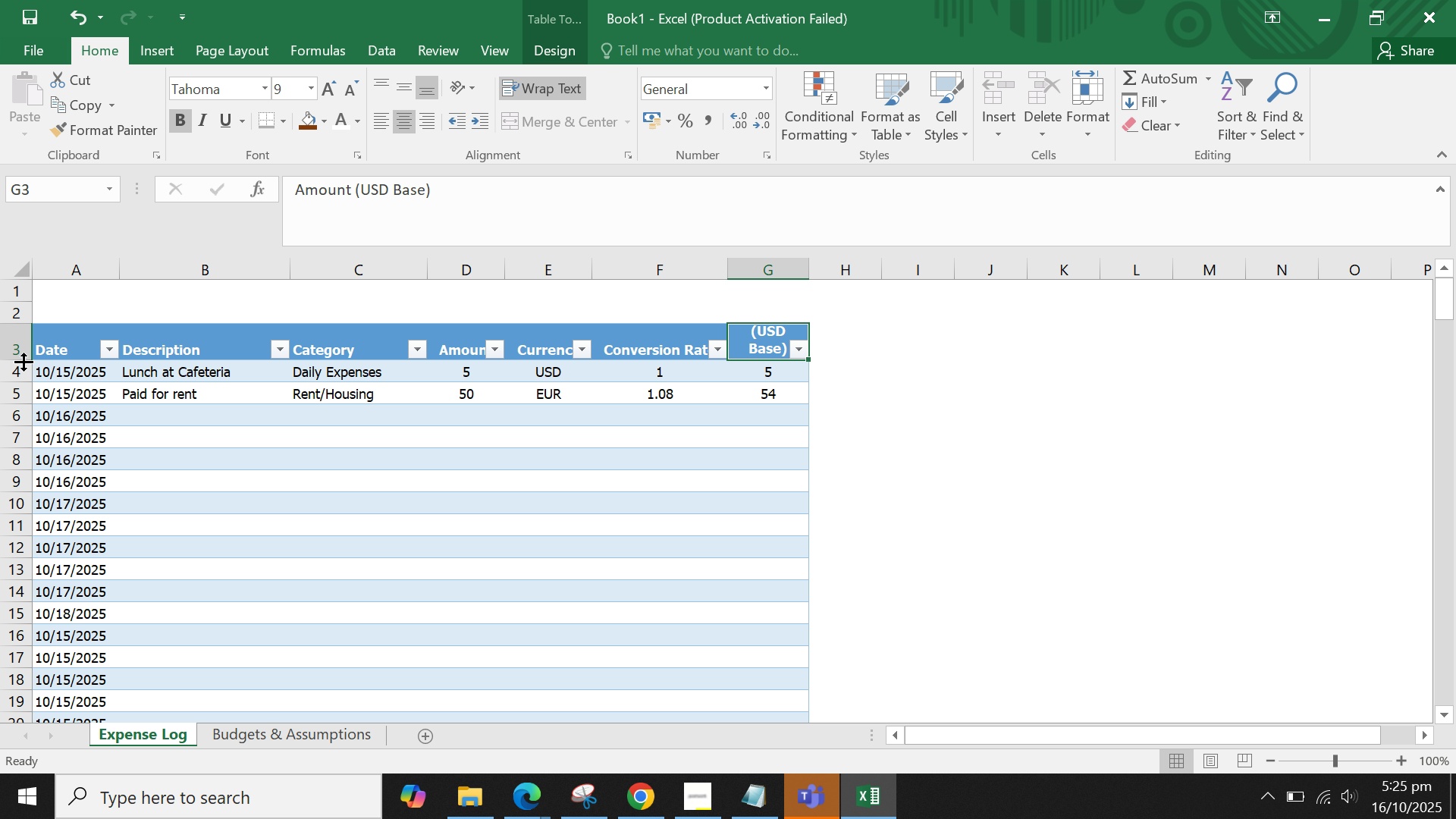 
double_click([24, 360])
 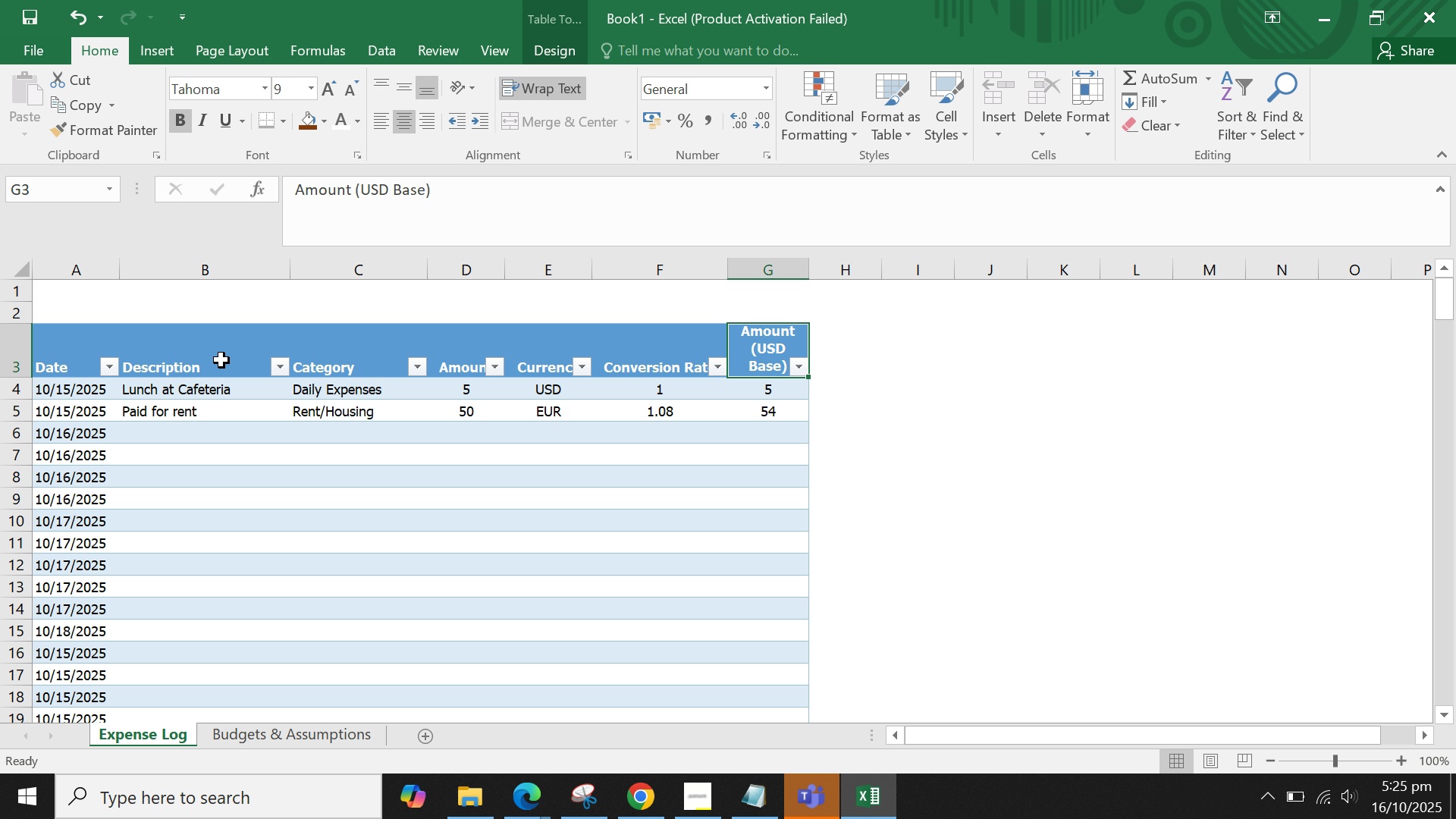 
left_click([221, 360])
 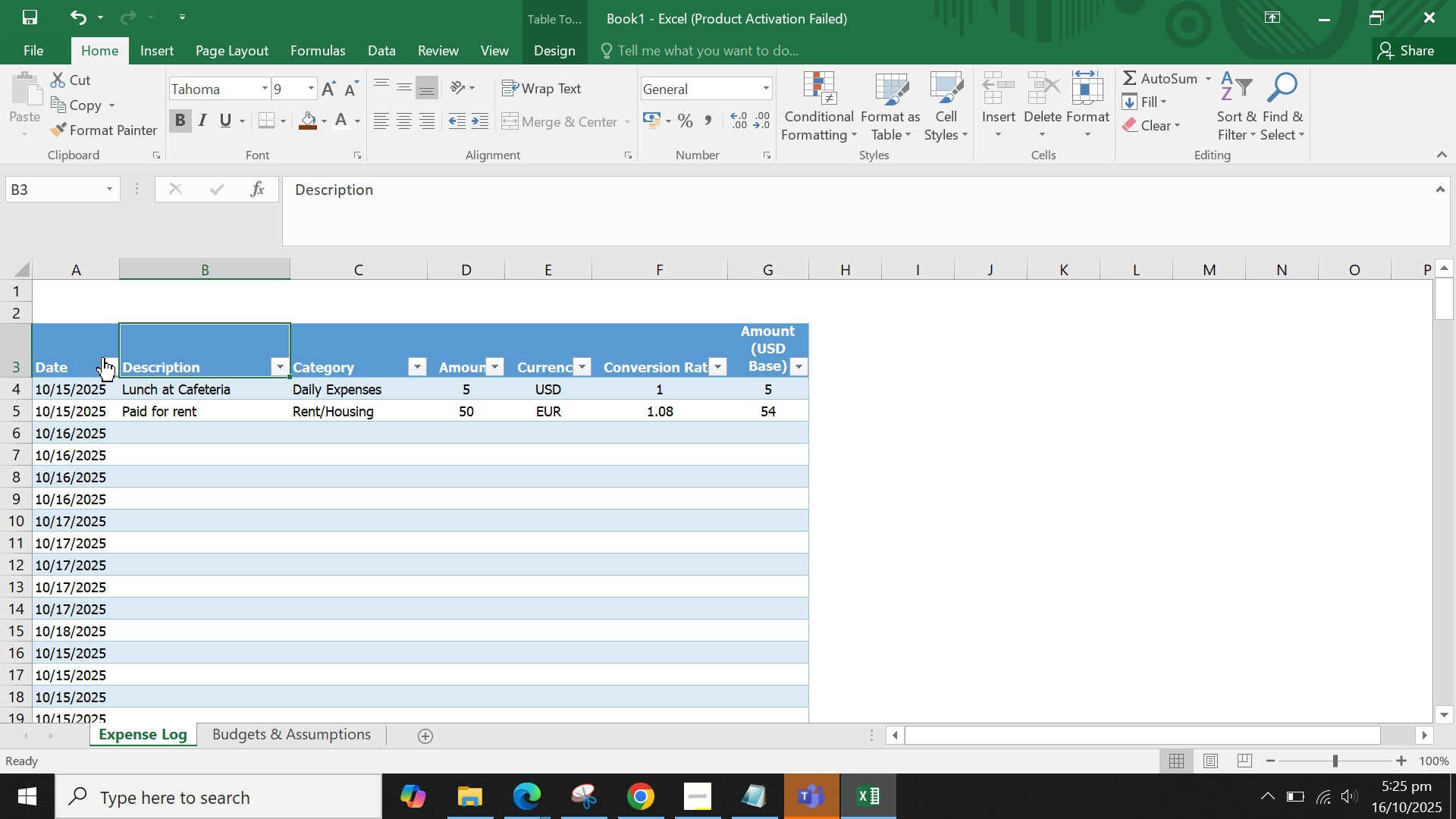 
left_click_drag(start_coordinate=[89, 357], to_coordinate=[785, 366])
 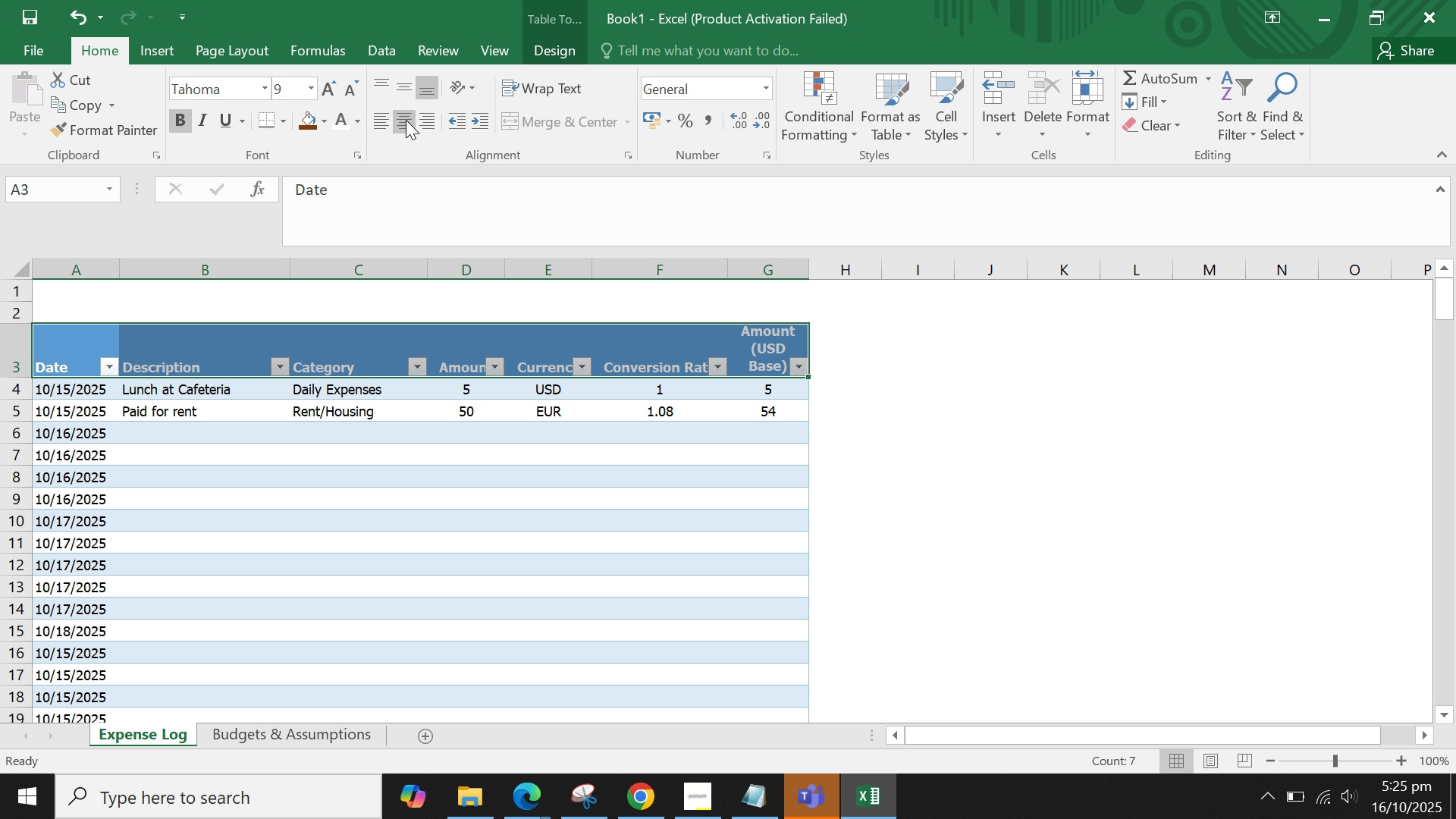 
left_click([403, 120])
 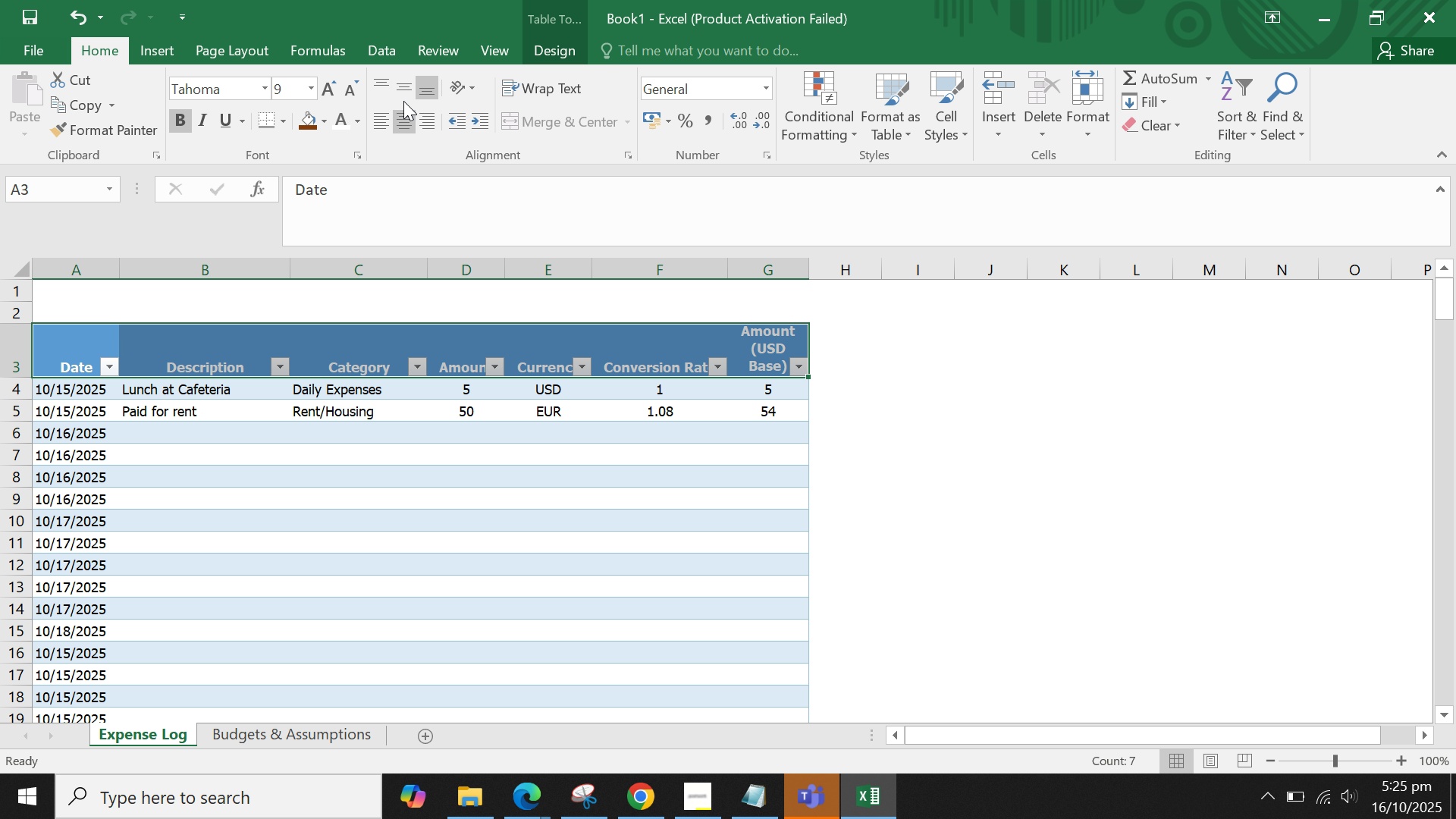 
left_click([403, 85])
 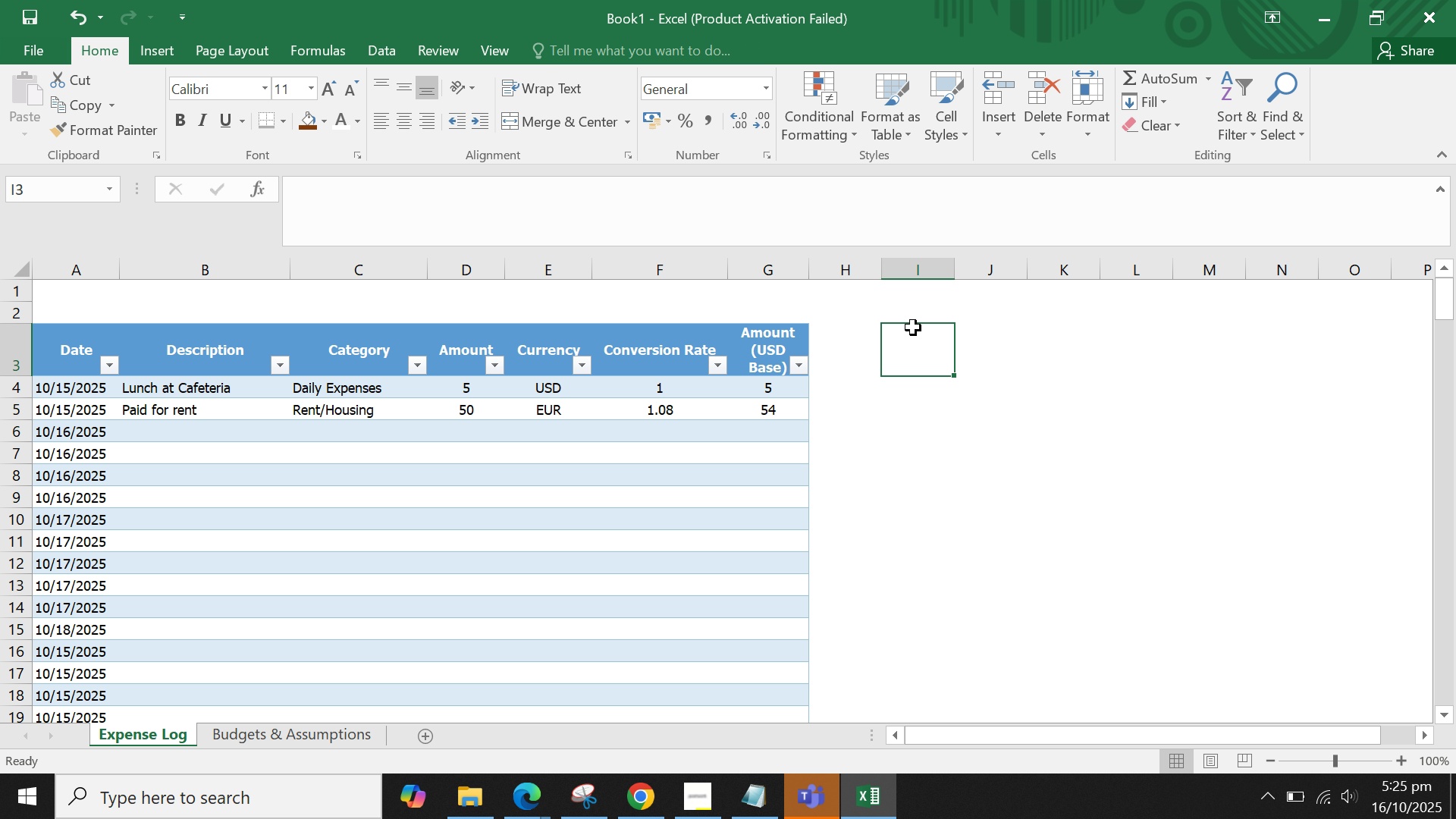 
left_click([934, 312])
 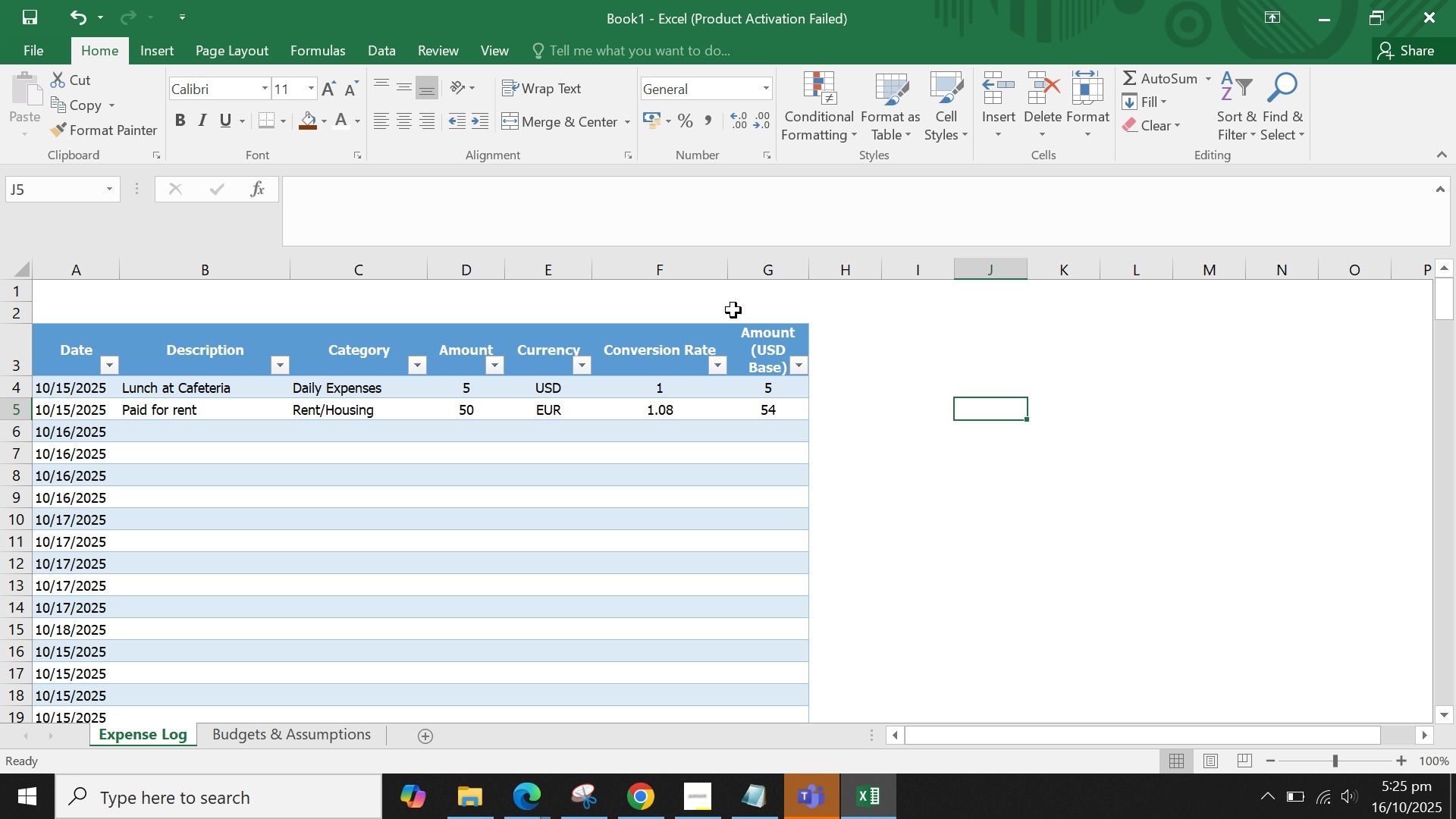 
left_click_drag(start_coordinate=[731, 266], to_coordinate=[704, 266])
 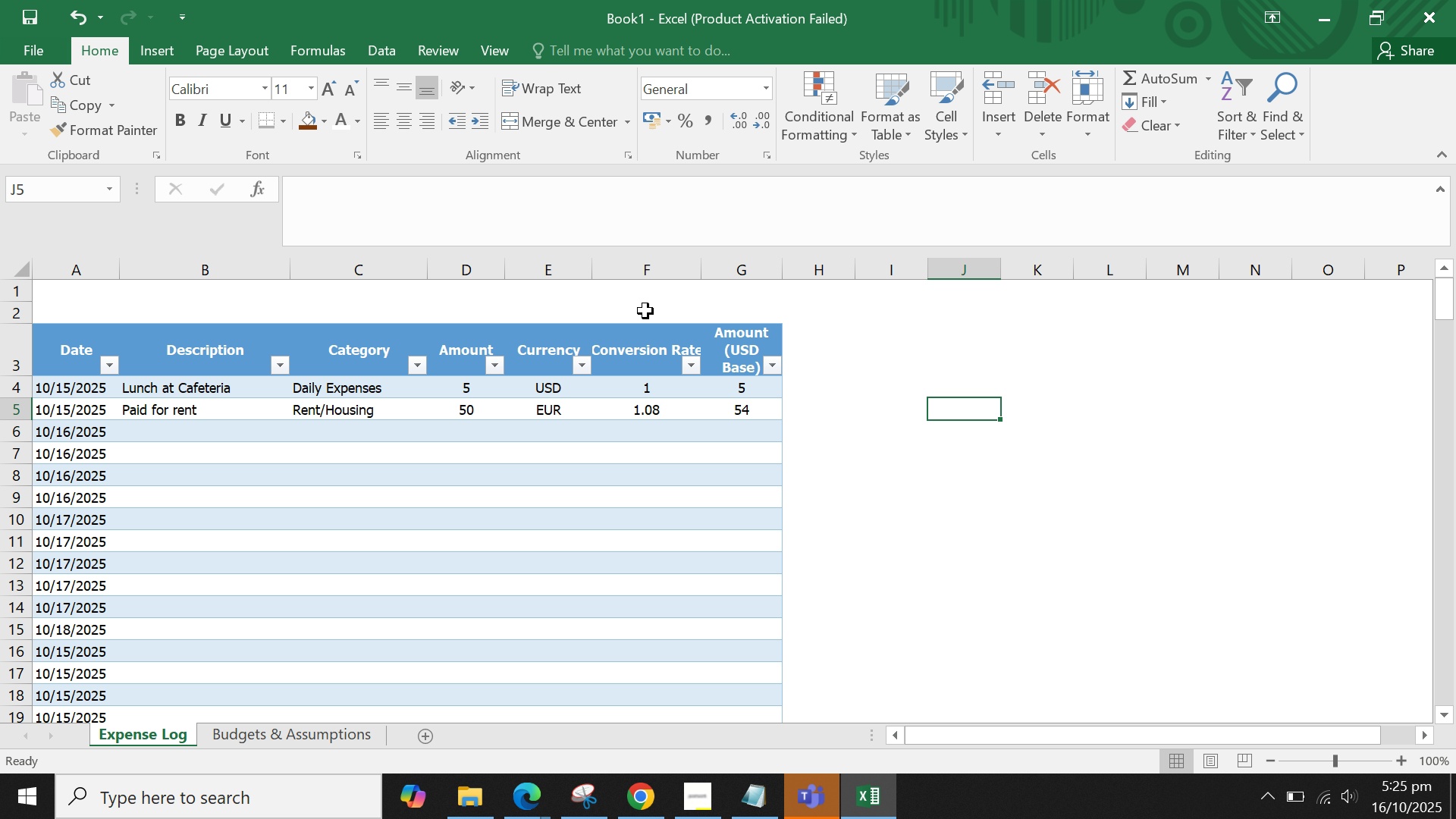 
left_click([636, 356])
 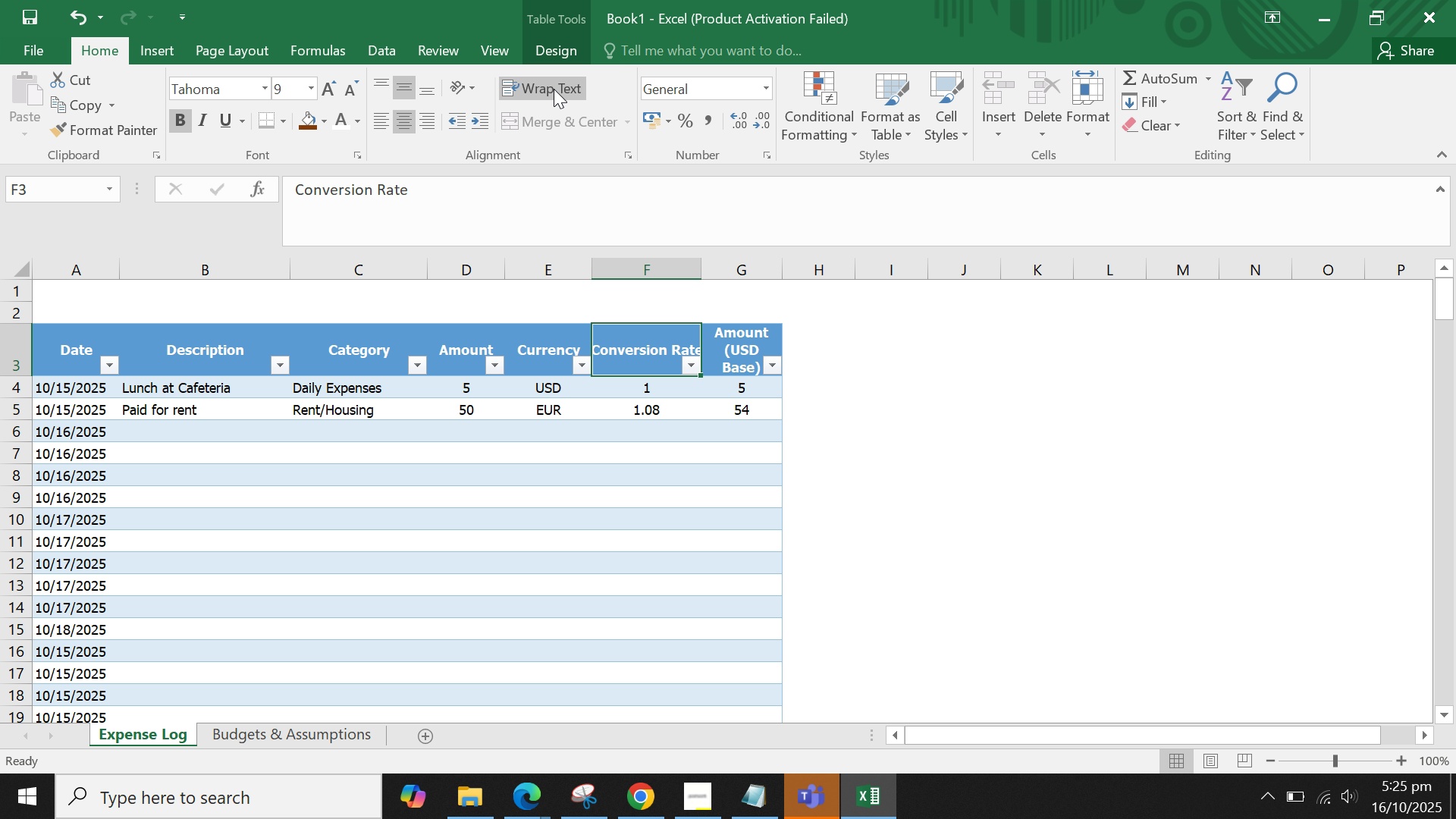 
left_click([554, 88])
 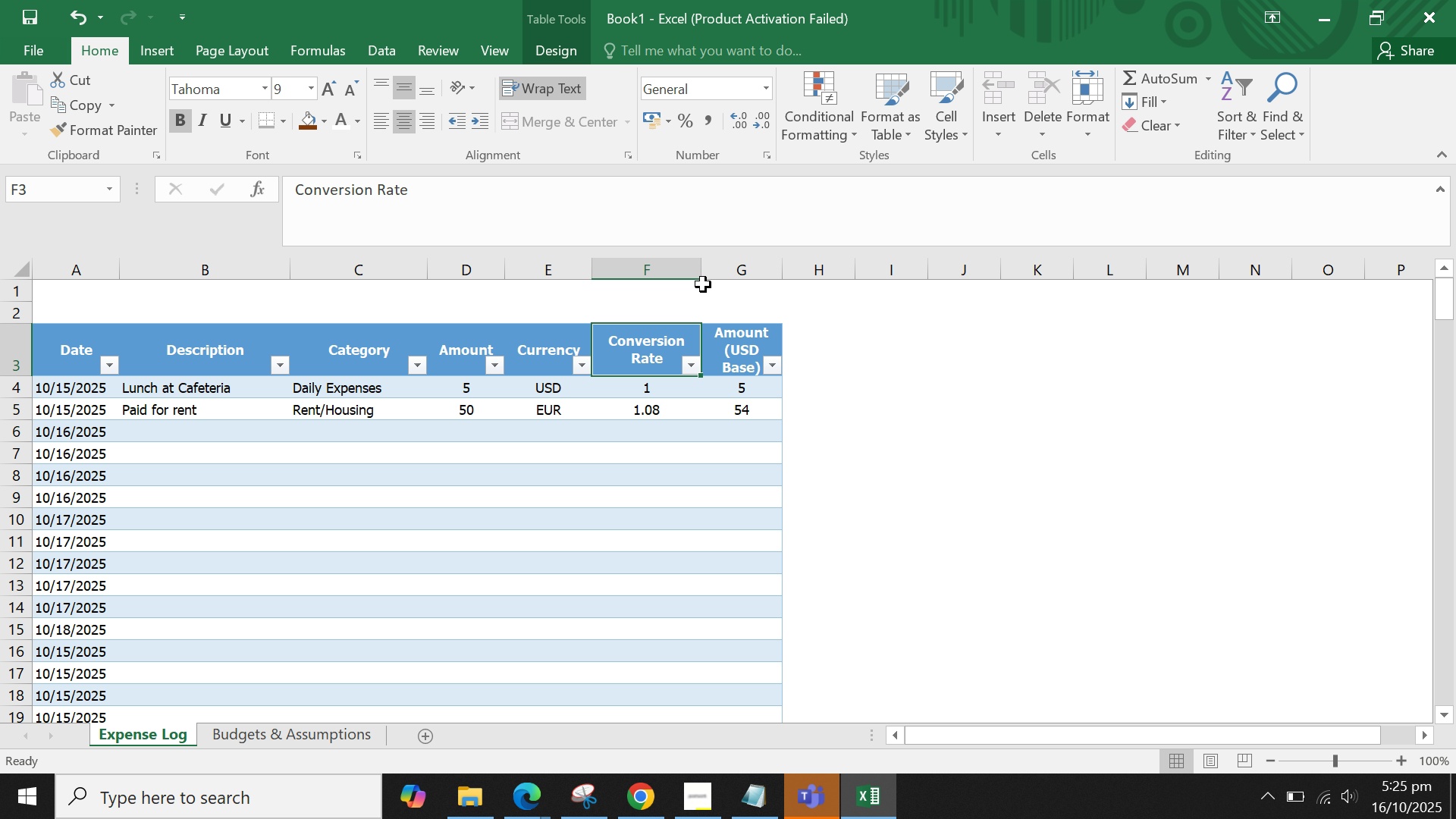 
left_click_drag(start_coordinate=[699, 275], to_coordinate=[691, 275])
 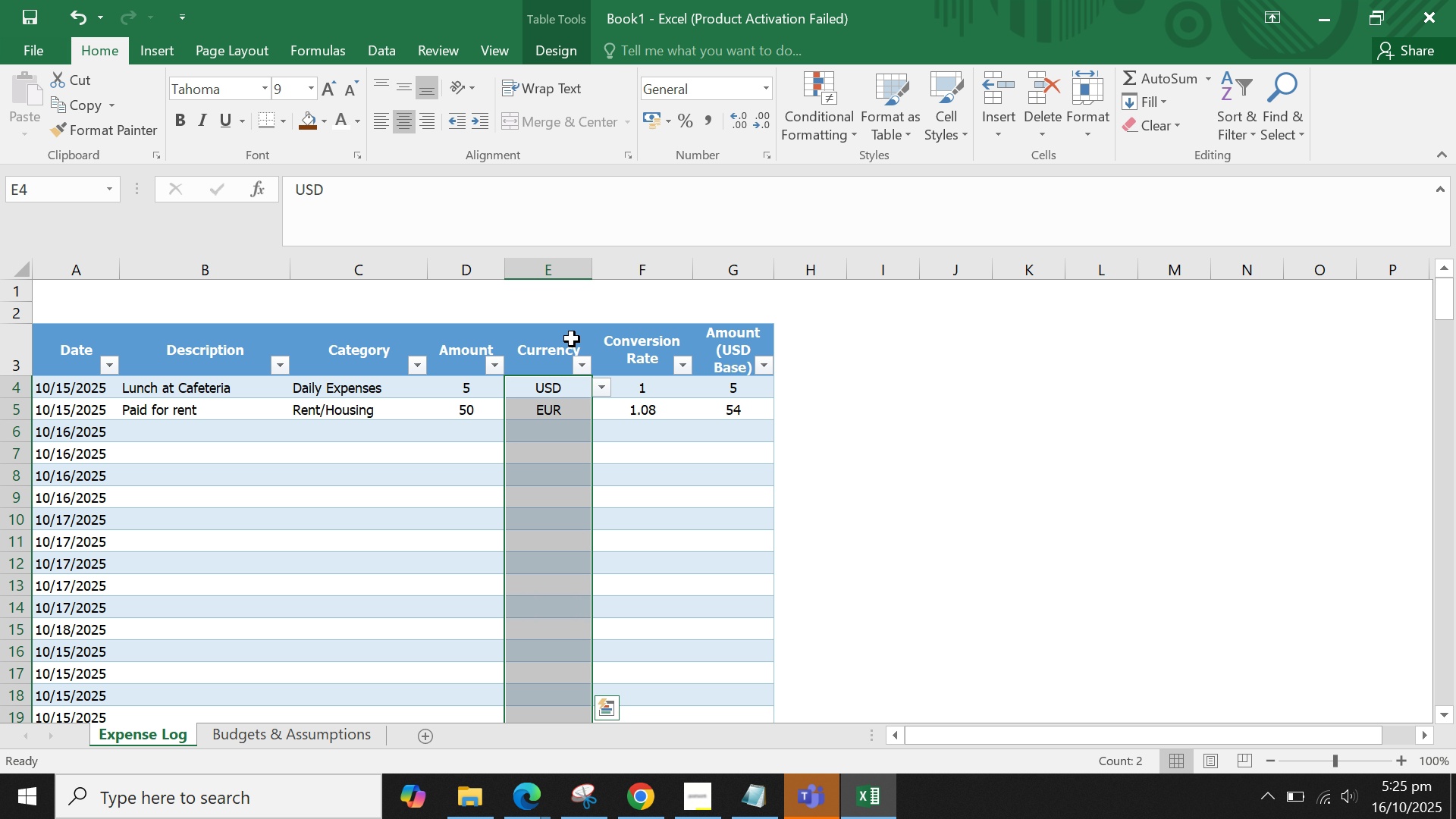 
double_click([472, 362])
 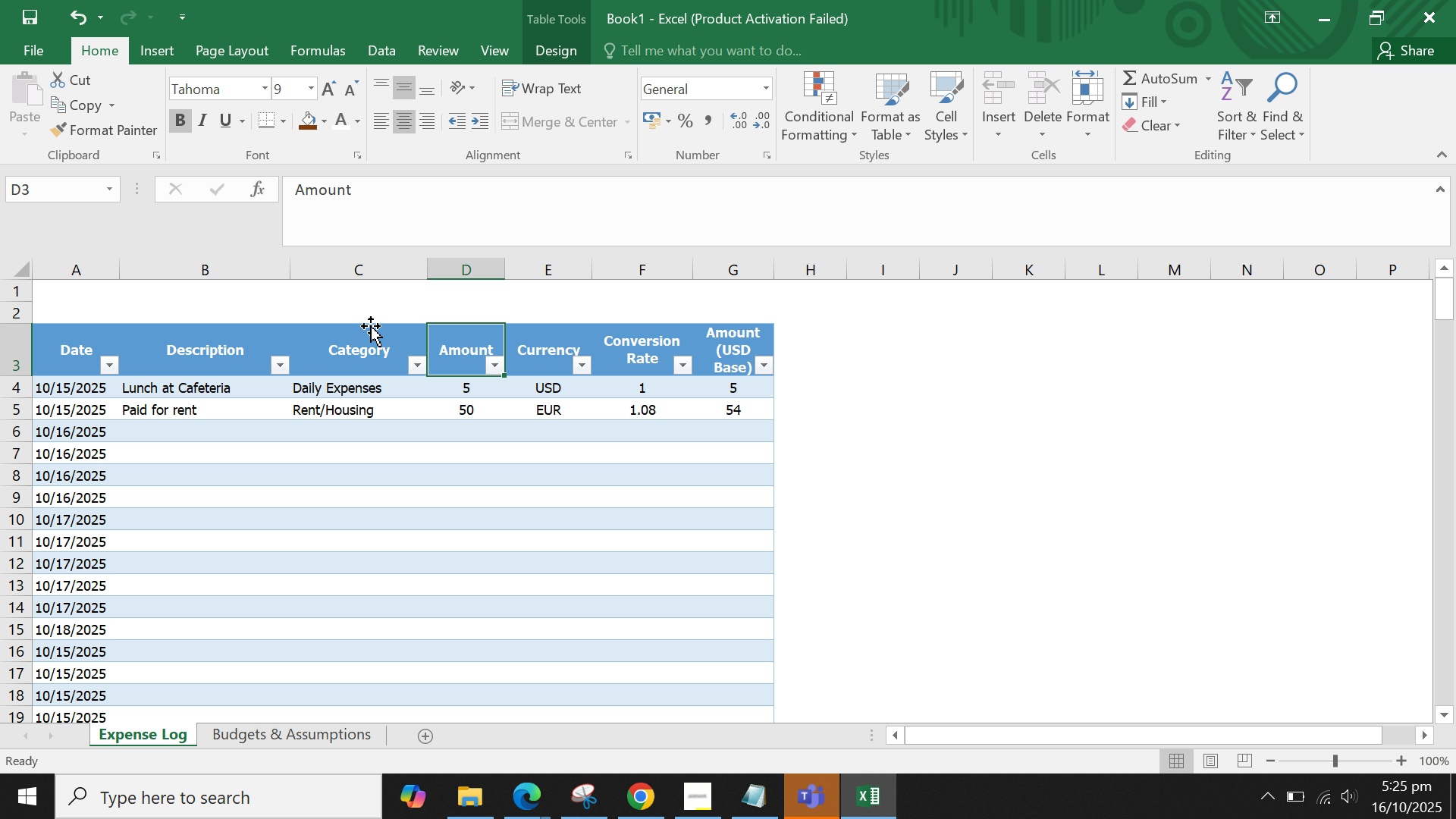 
left_click([368, 327])
 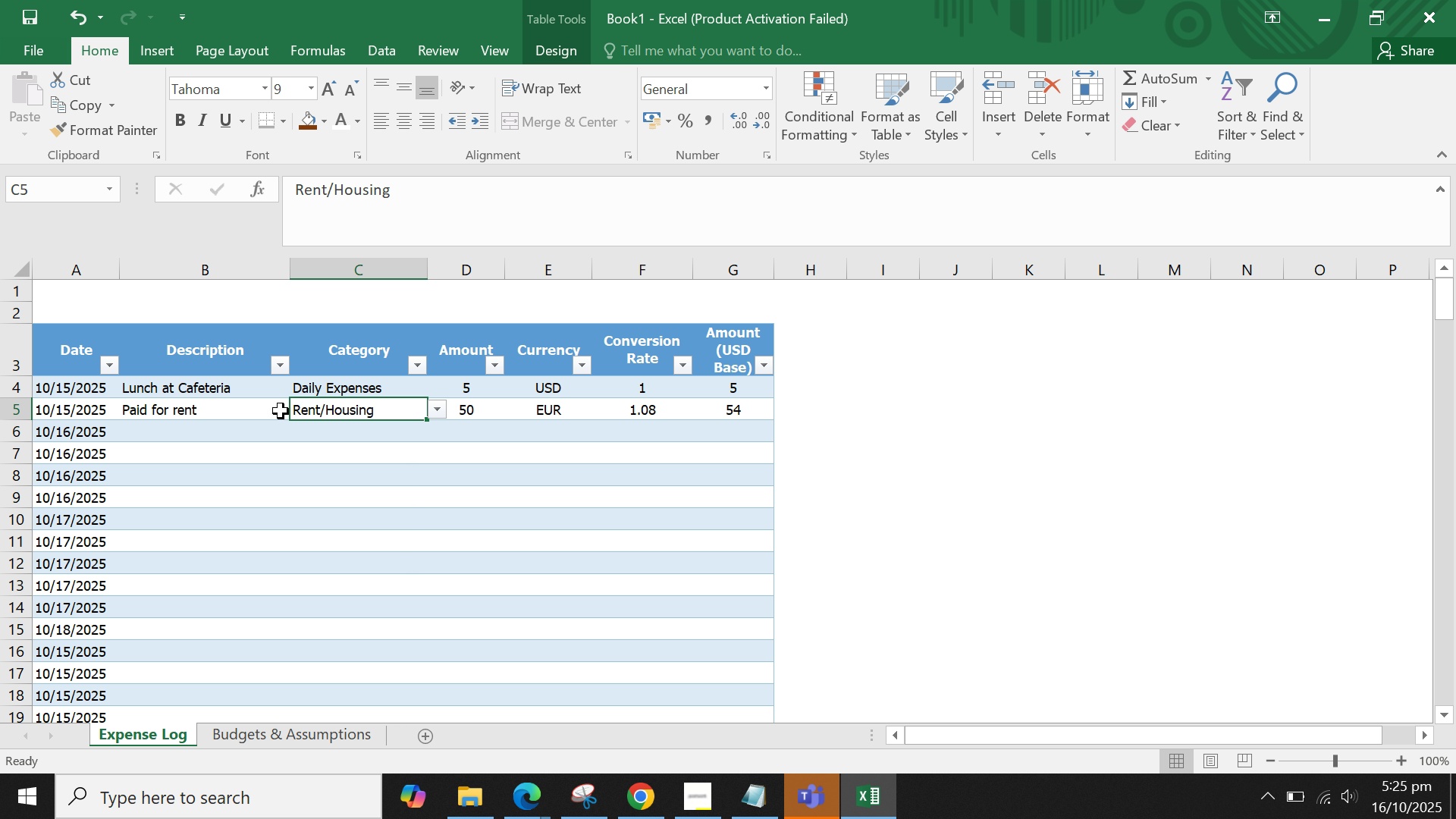 
double_click([207, 411])
 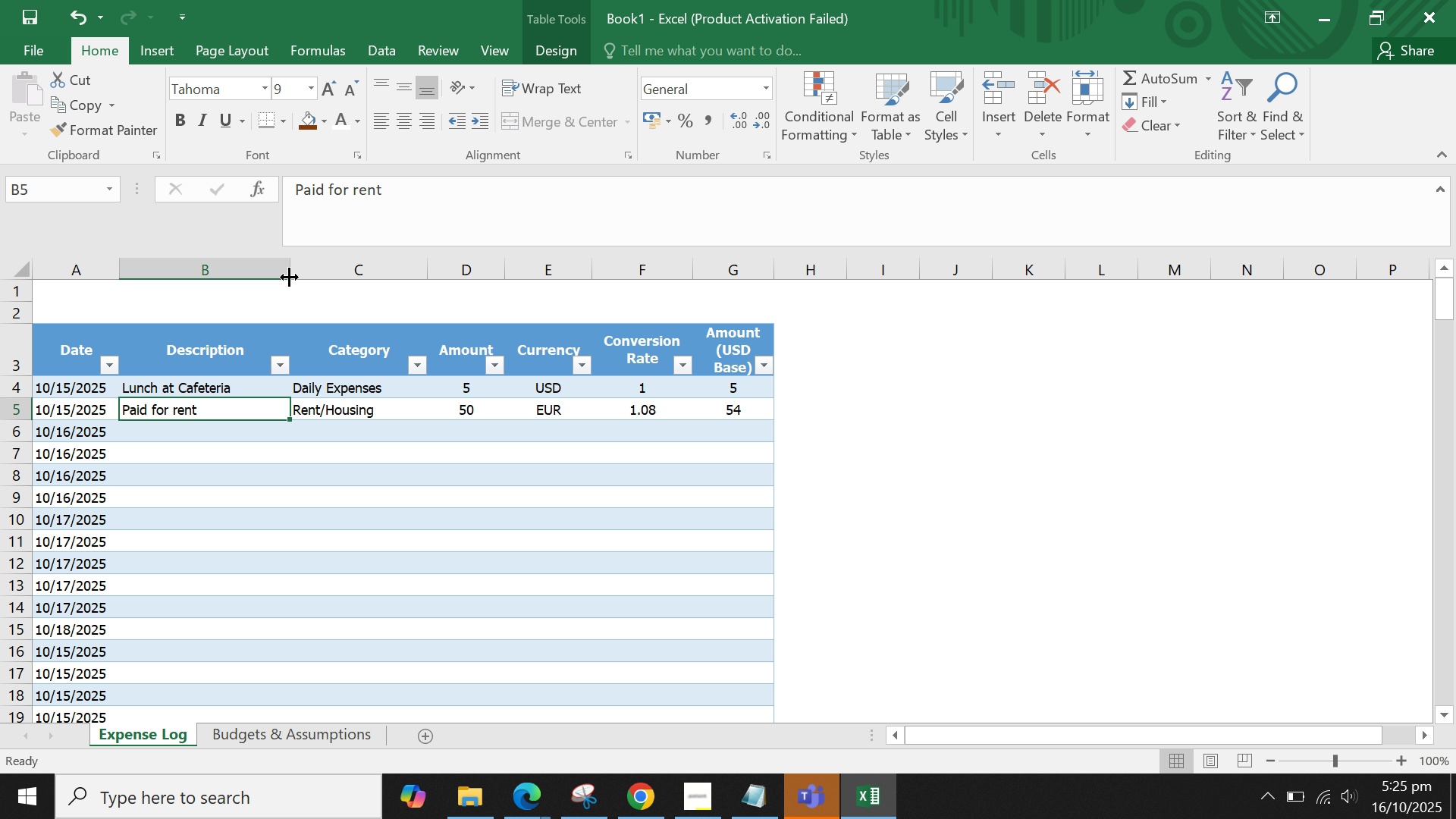 
left_click_drag(start_coordinate=[289, 276], to_coordinate=[301, 276])
 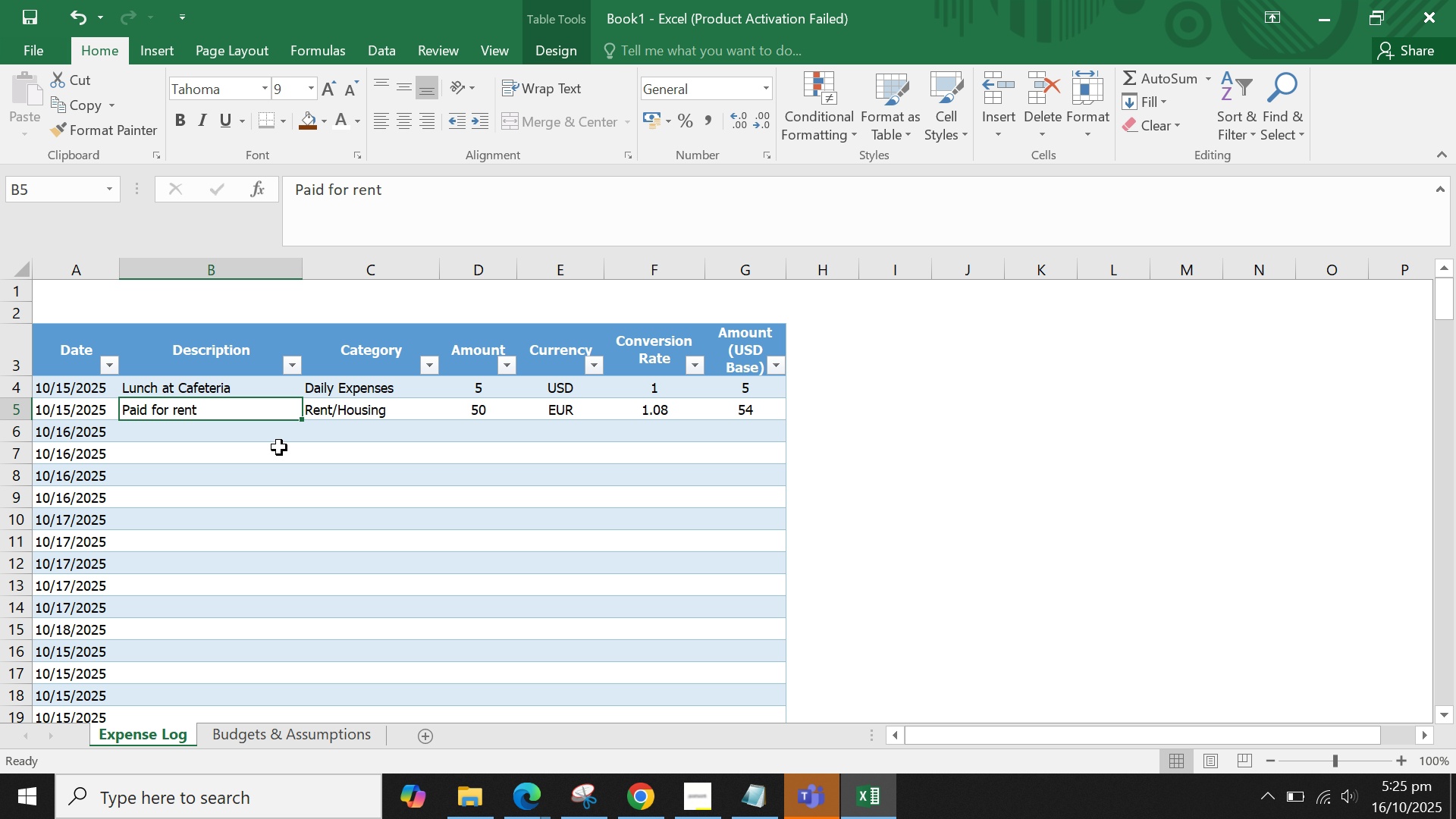 
left_click([278, 452])
 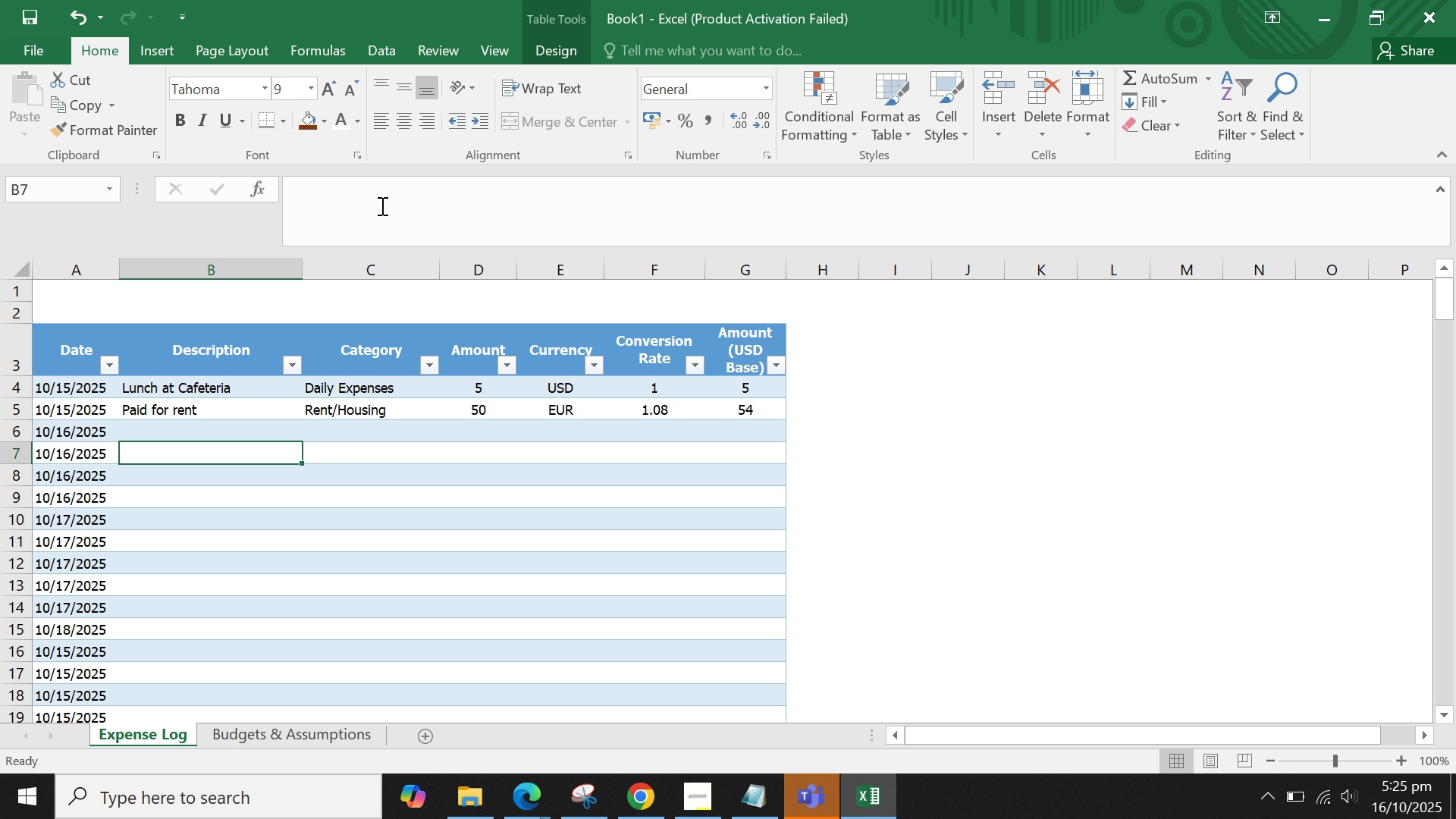 
left_click([18, 293])
 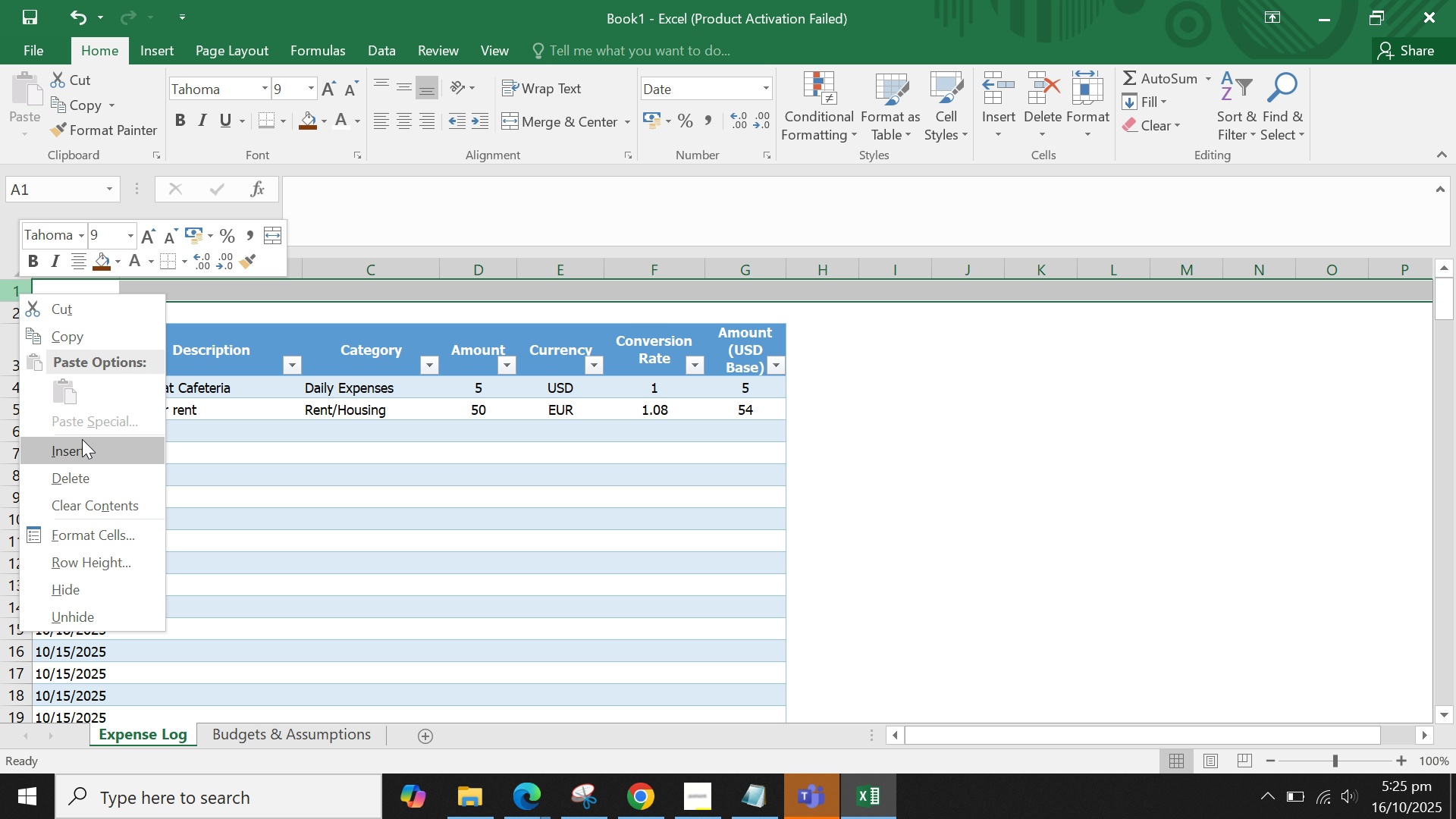 
left_click([80, 442])
 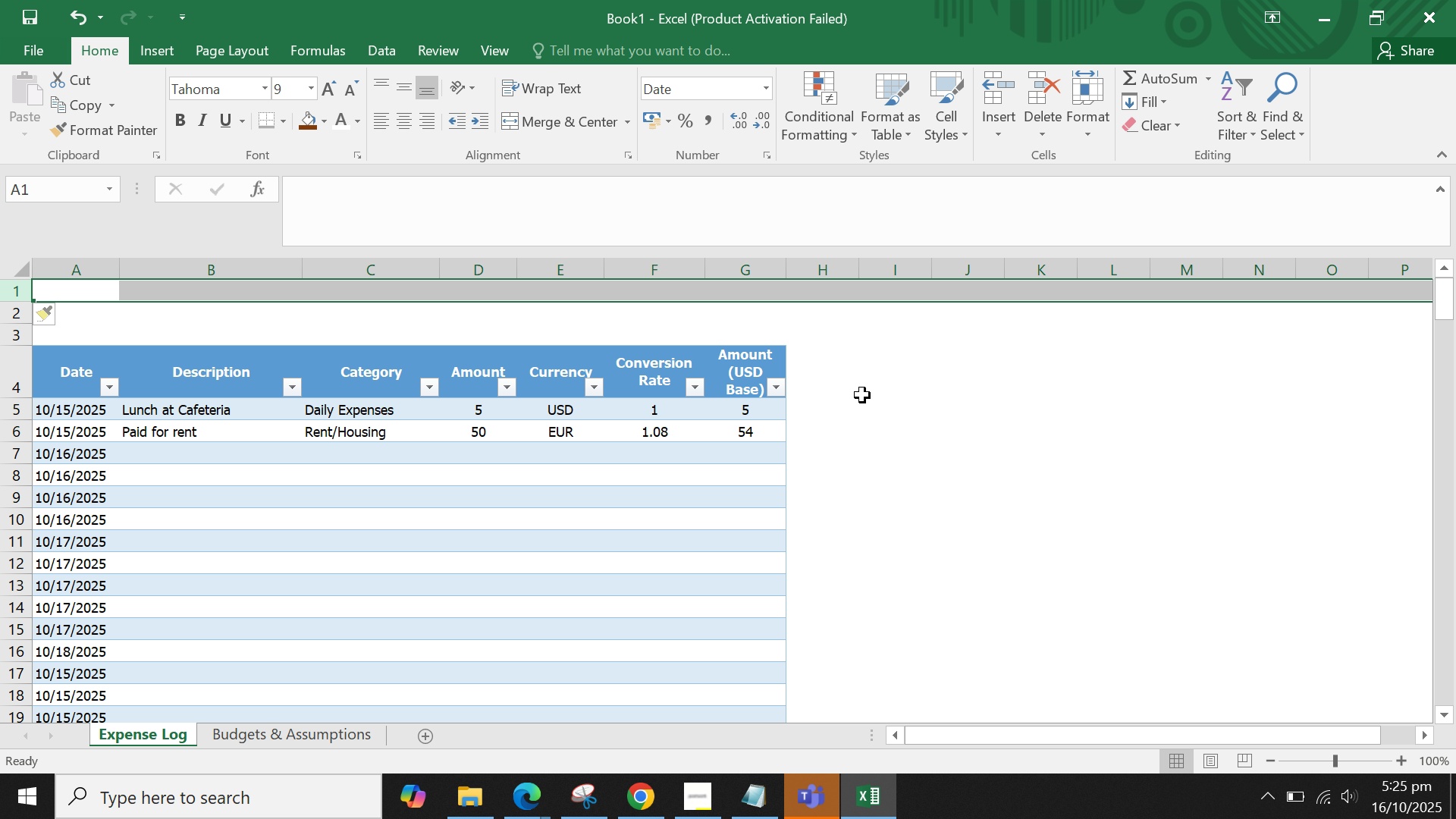 
left_click([864, 394])
 